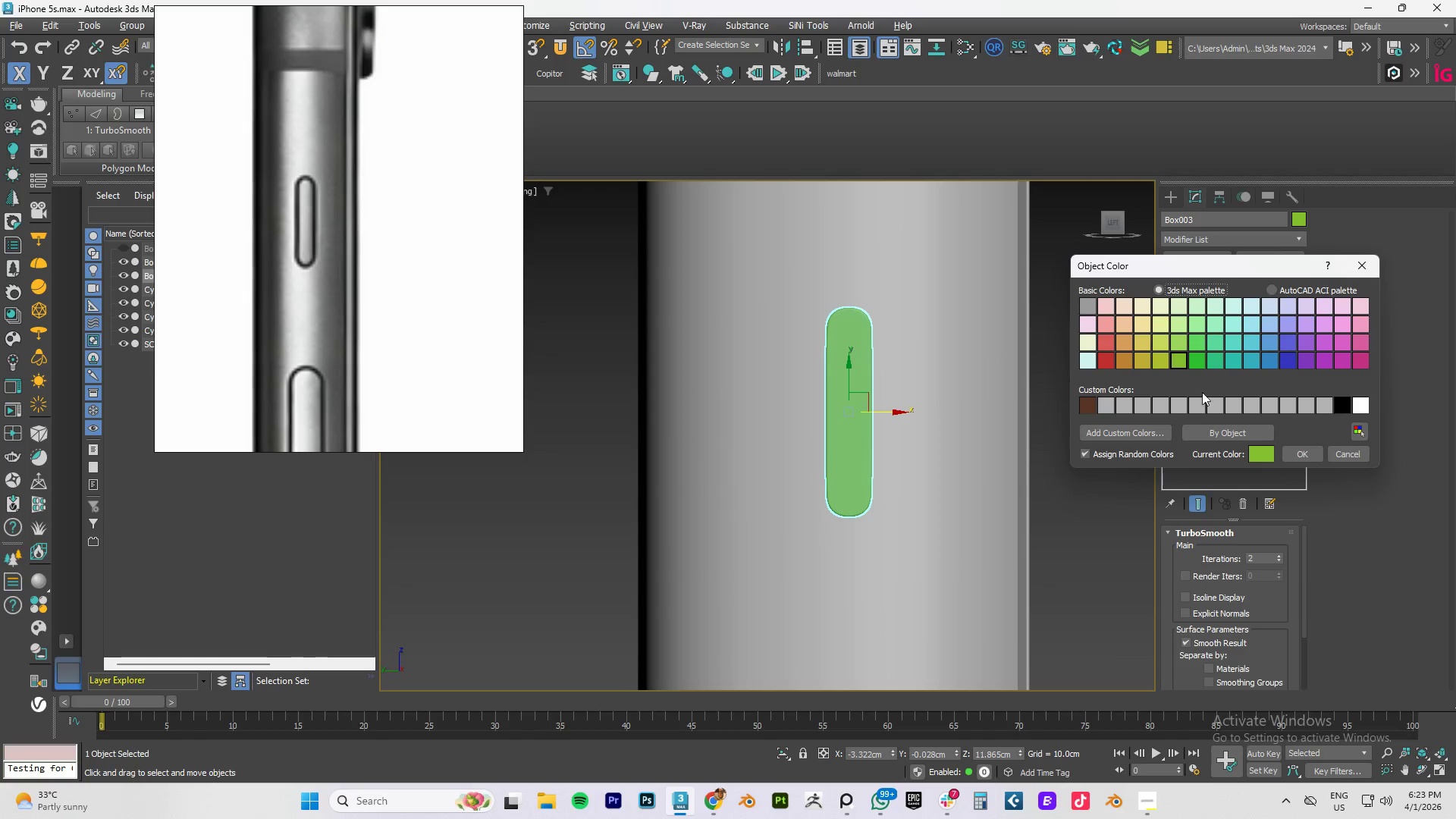 
left_click([1202, 403])
 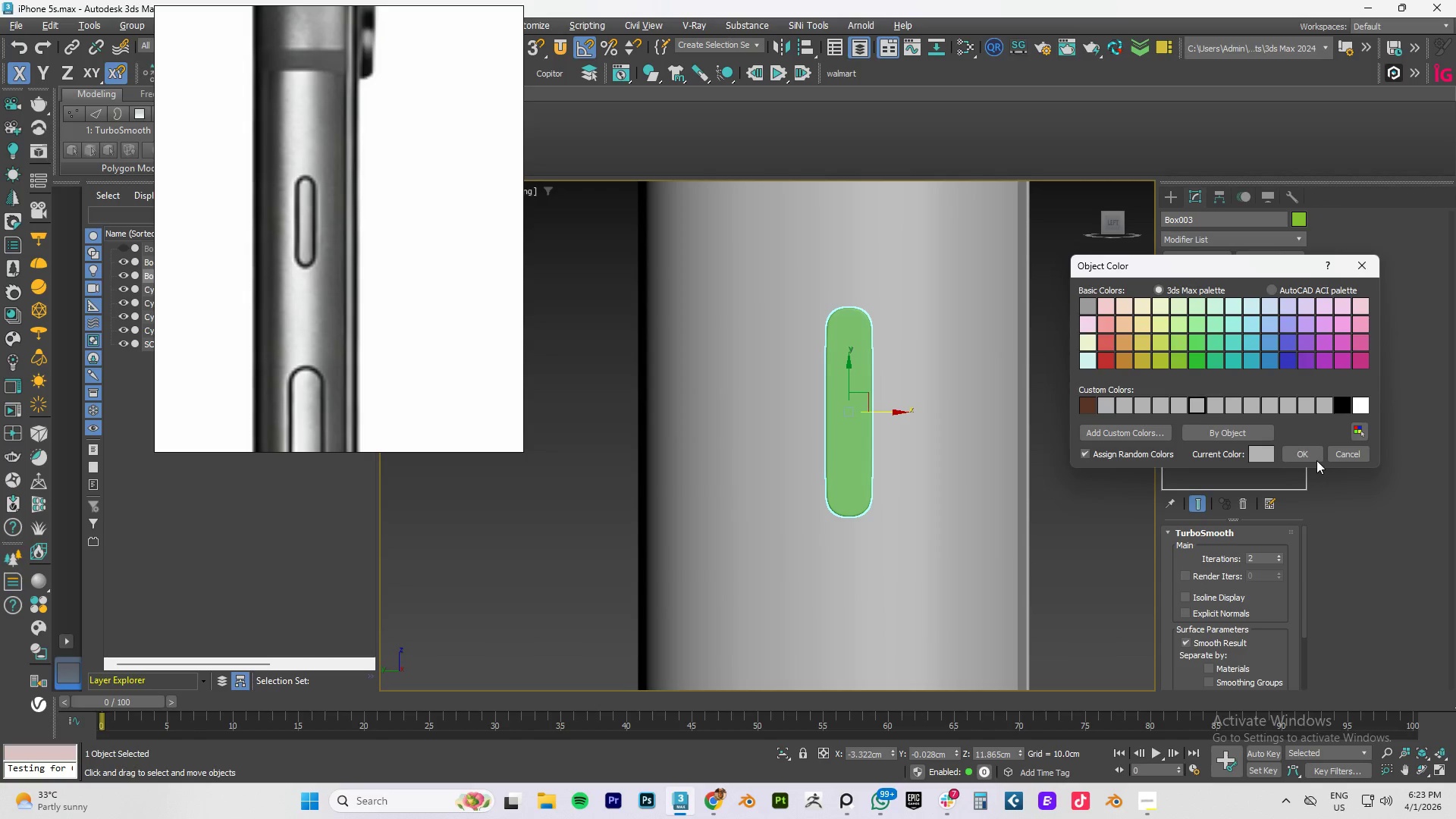 
left_click([1314, 453])
 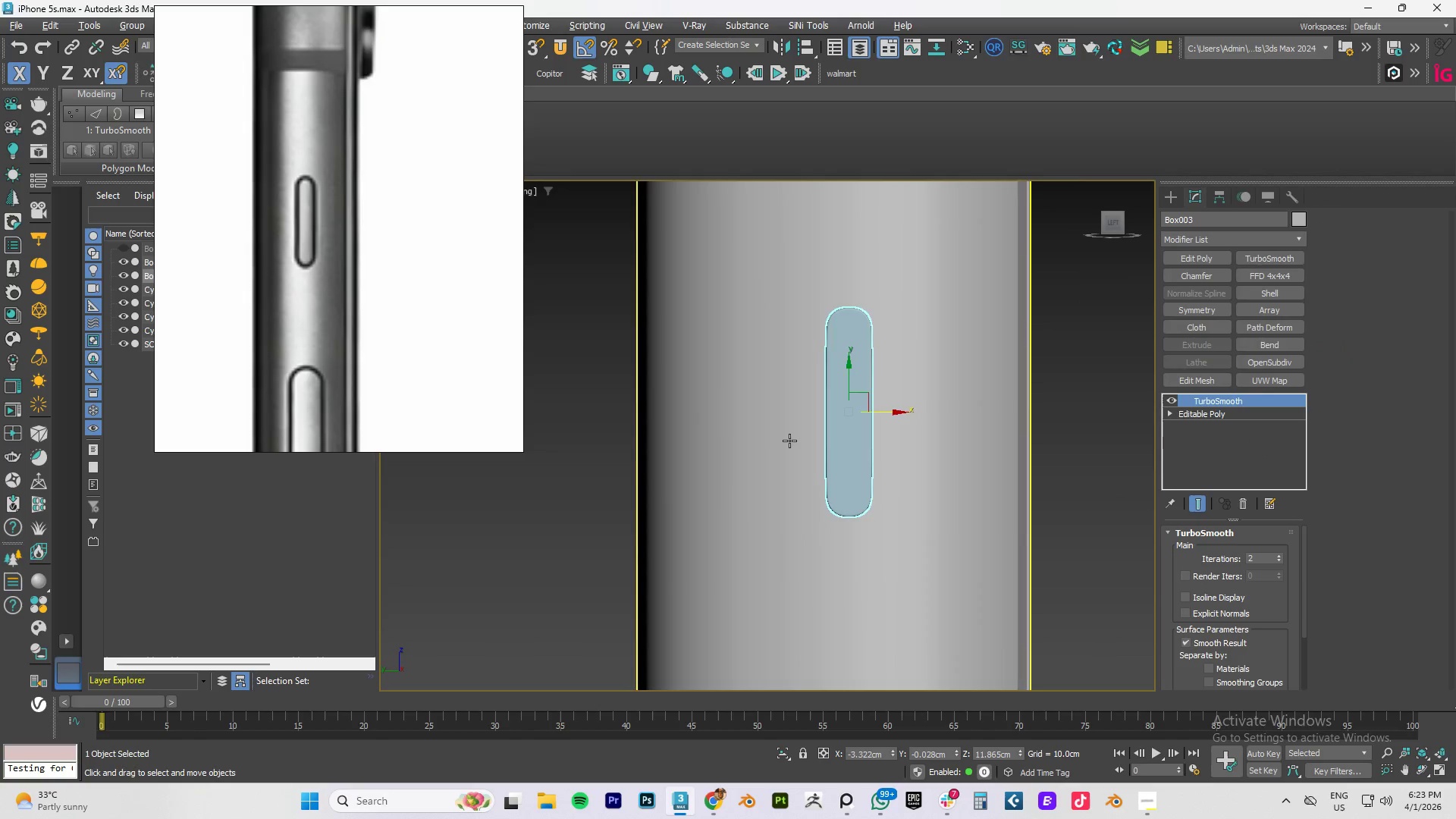 
scroll: coordinate [789, 441], scroll_direction: down, amount: 3.0
 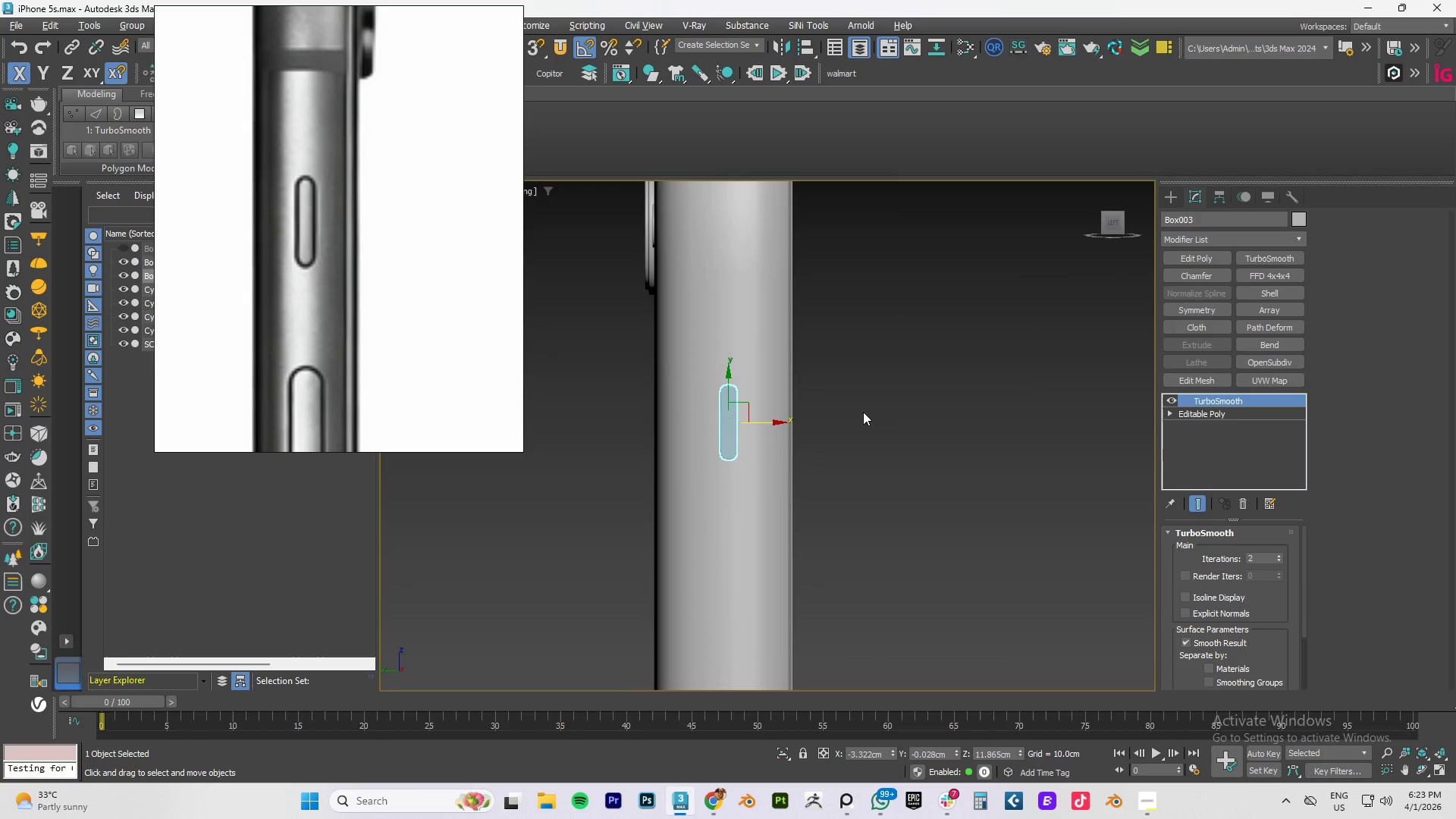 
left_click([885, 409])
 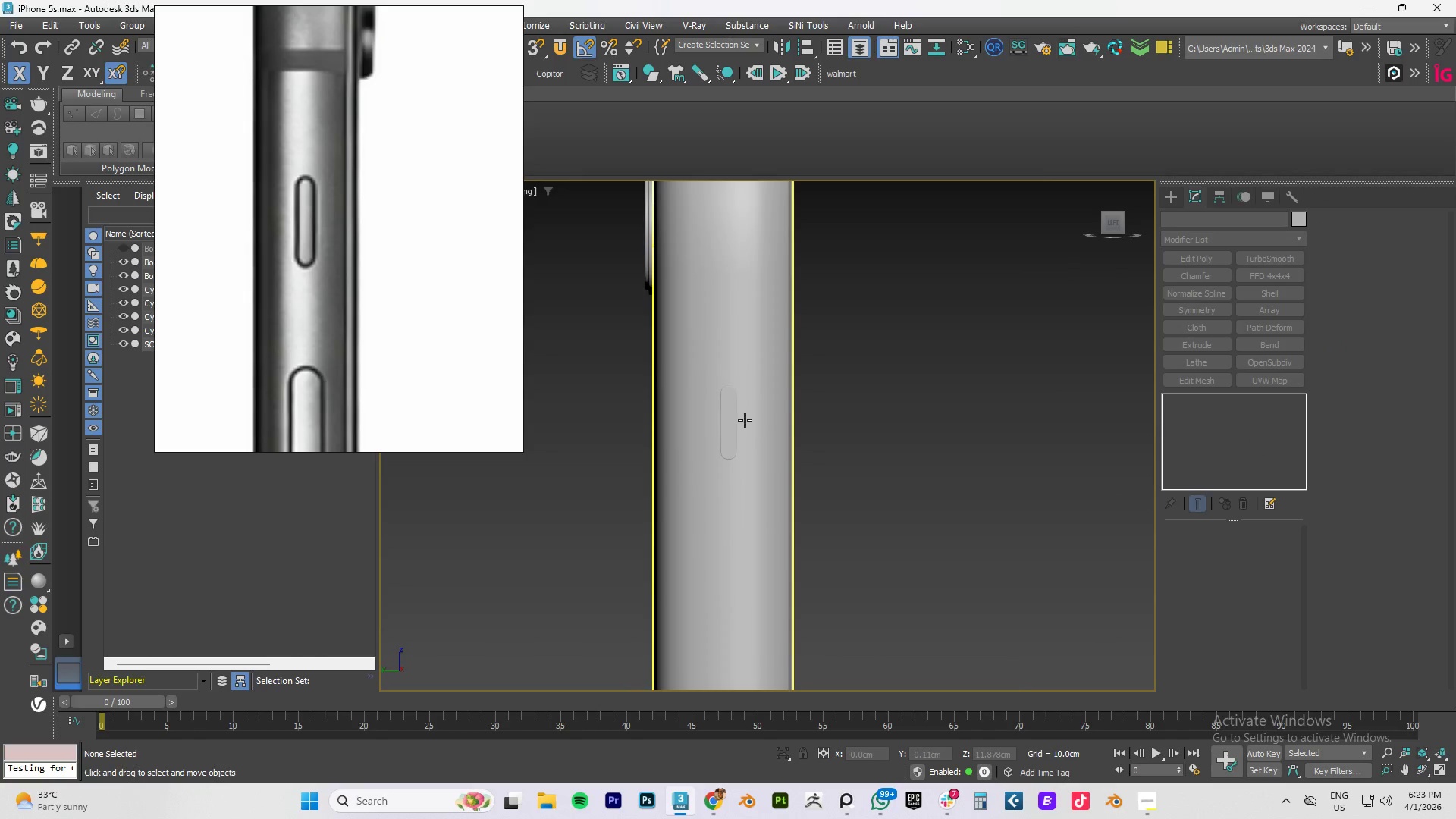 
scroll: coordinate [758, 414], scroll_direction: none, amount: 0.0
 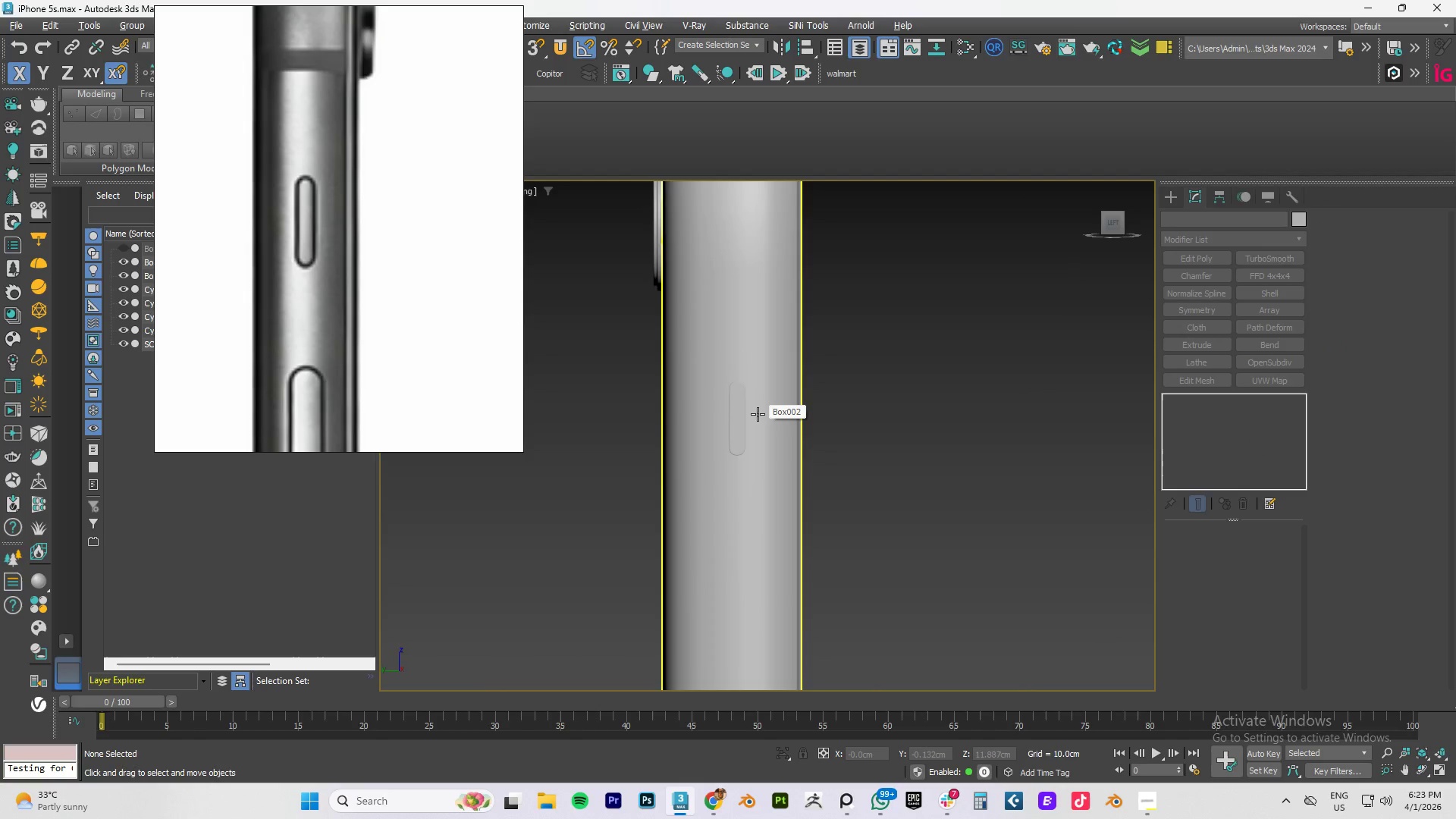 
type(tz)
 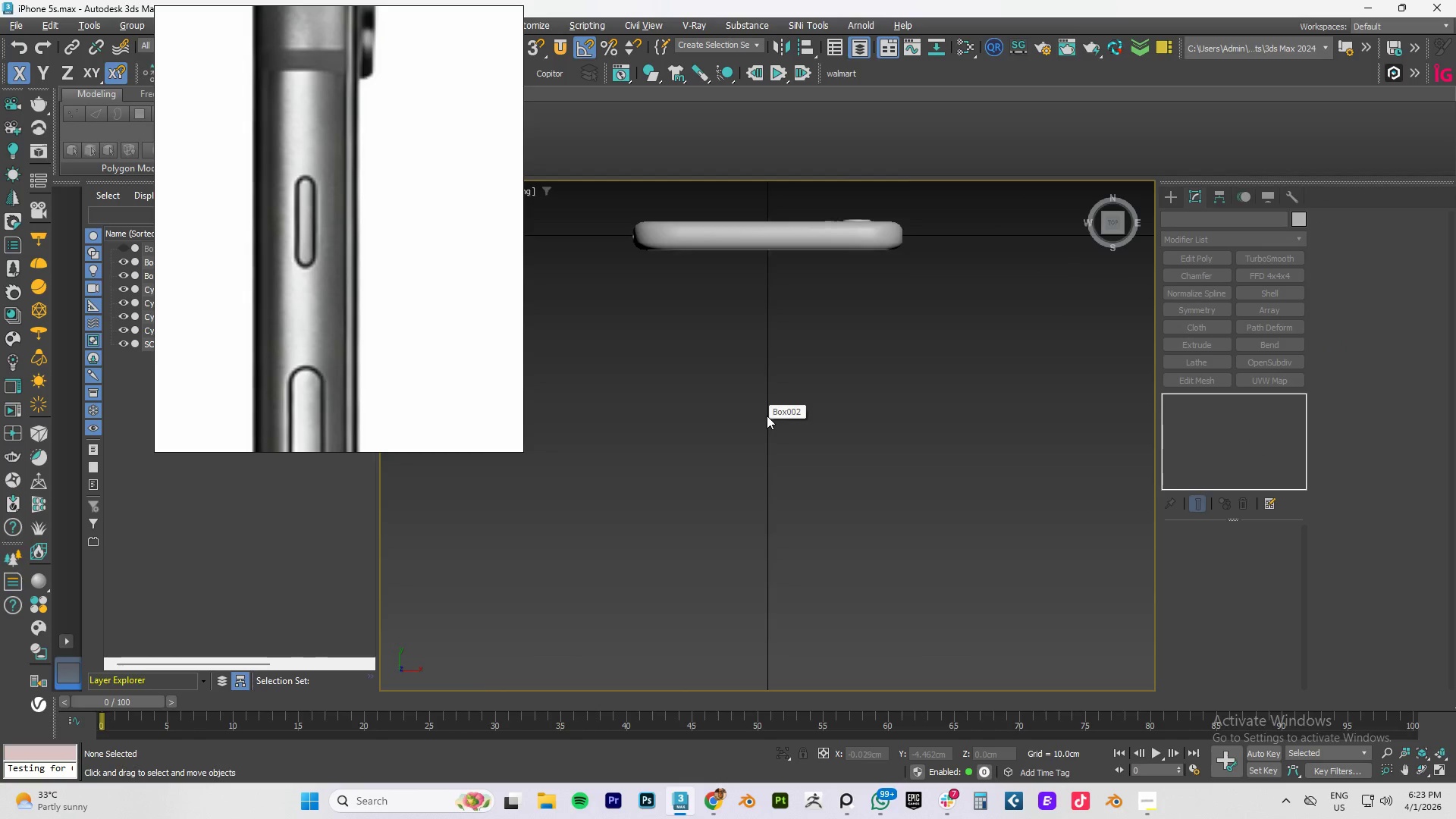 
scroll: coordinate [877, 394], scroll_direction: up, amount: 9.0
 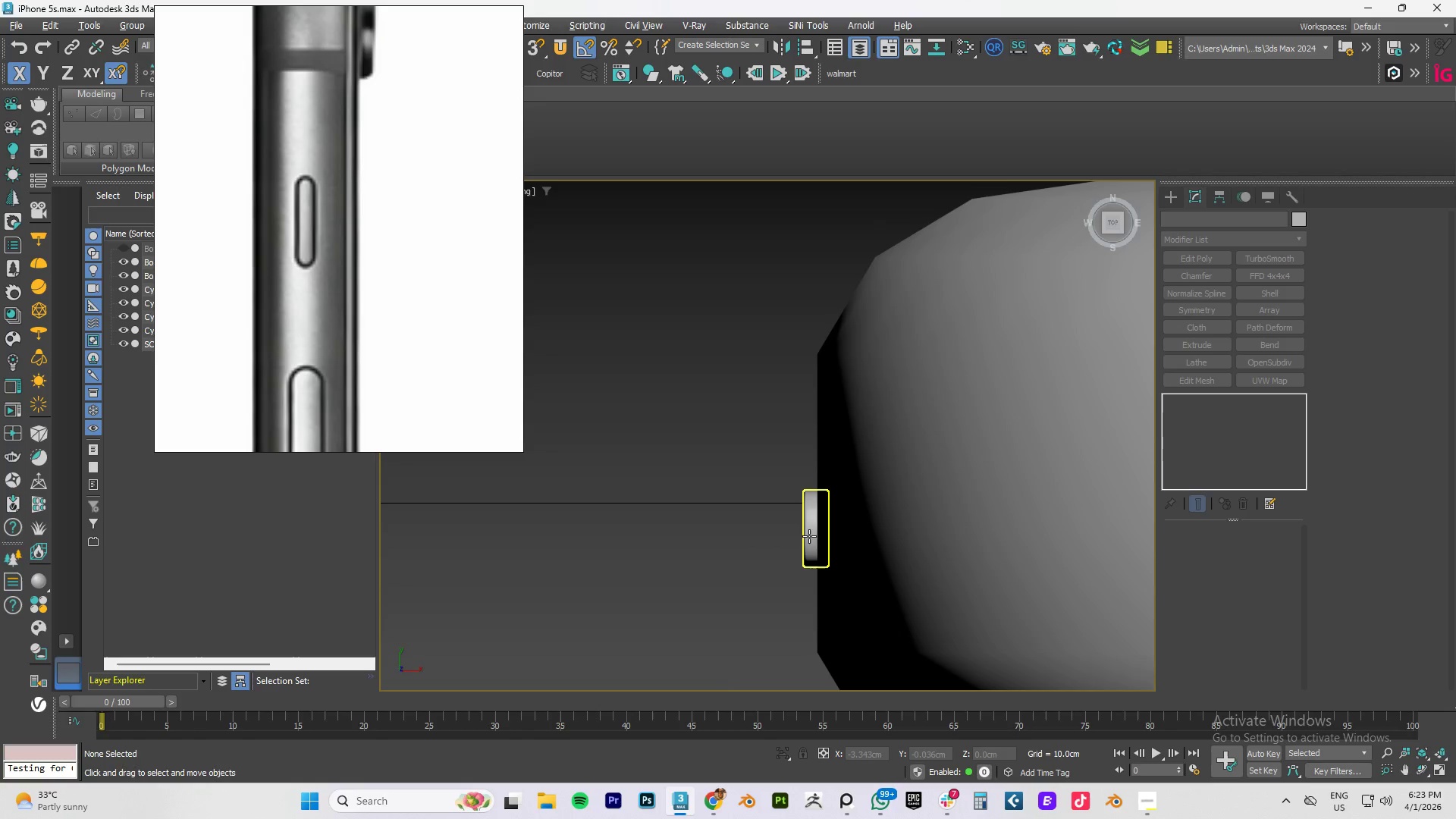 
left_click([809, 532])
 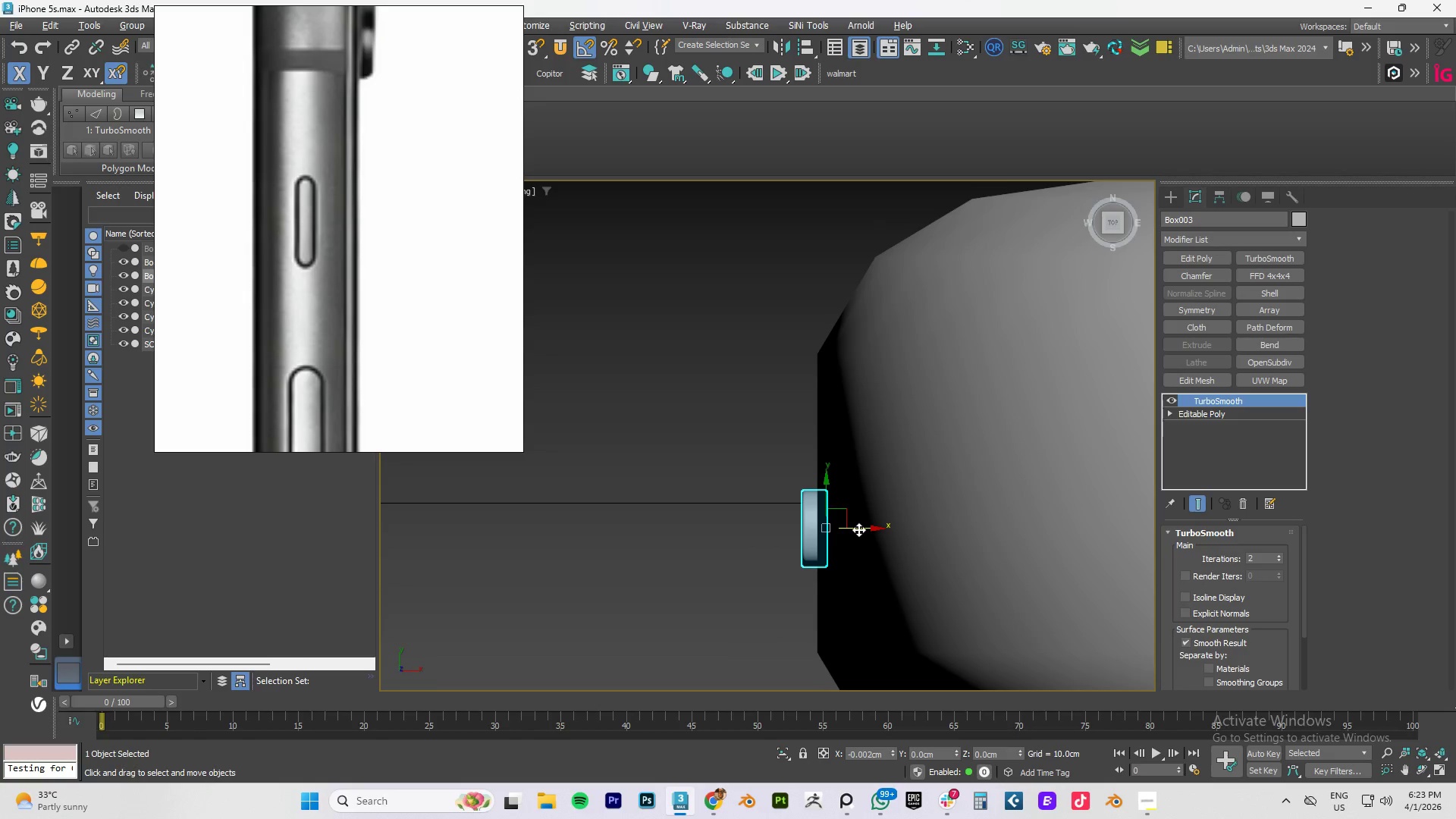 
scroll: coordinate [861, 529], scroll_direction: down, amount: 3.0
 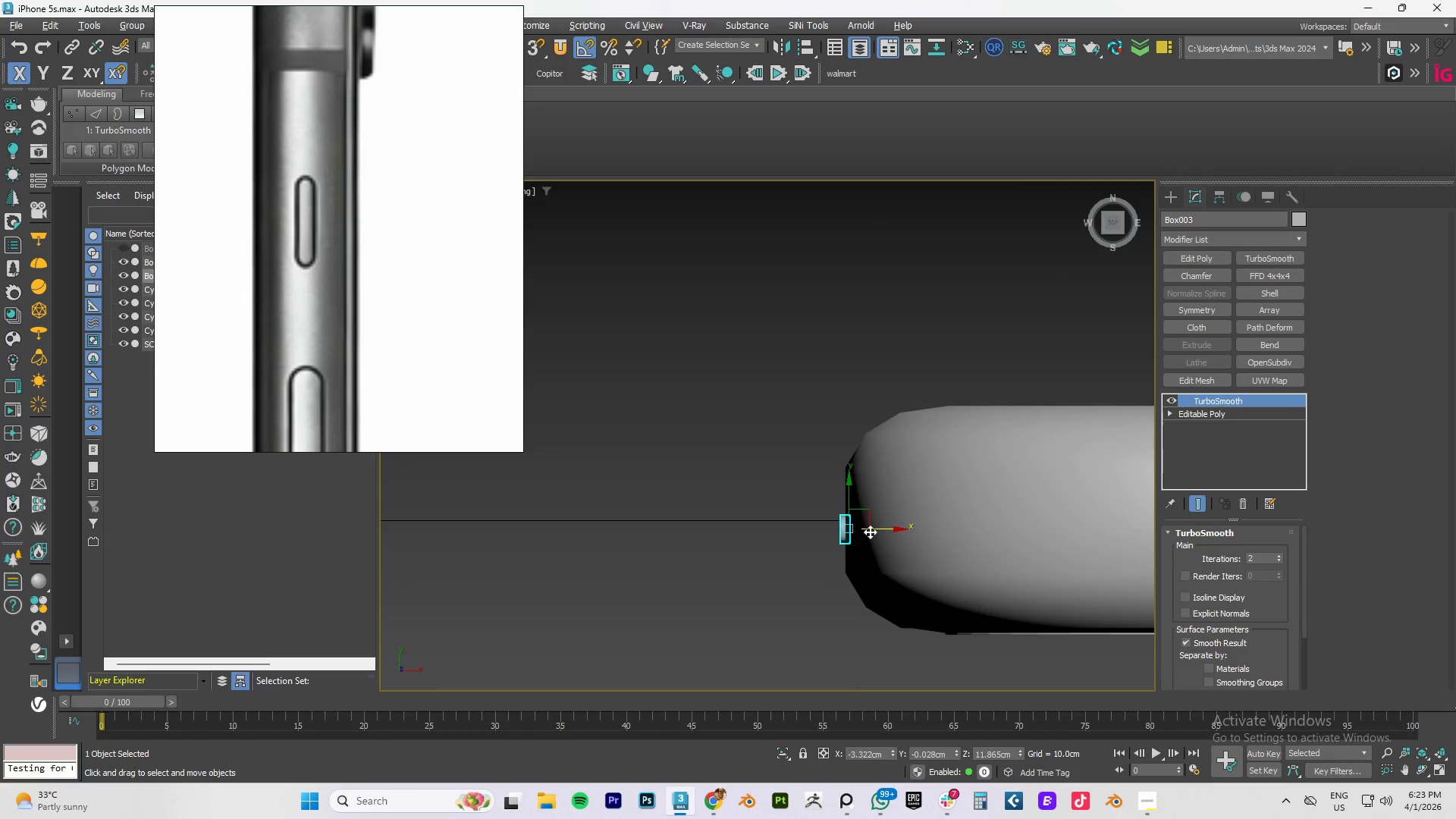 
type(fz)
 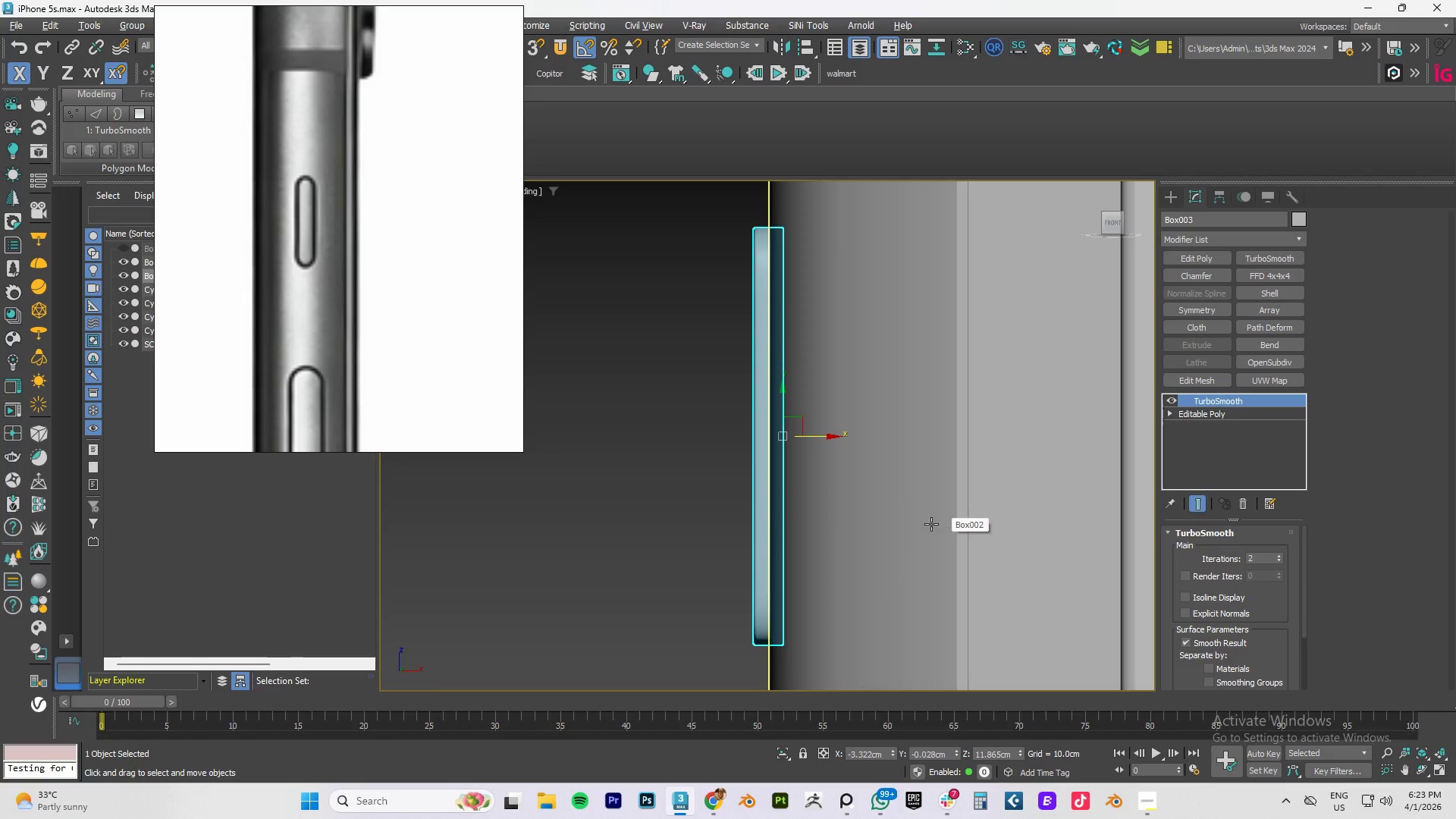 
type(lz)
 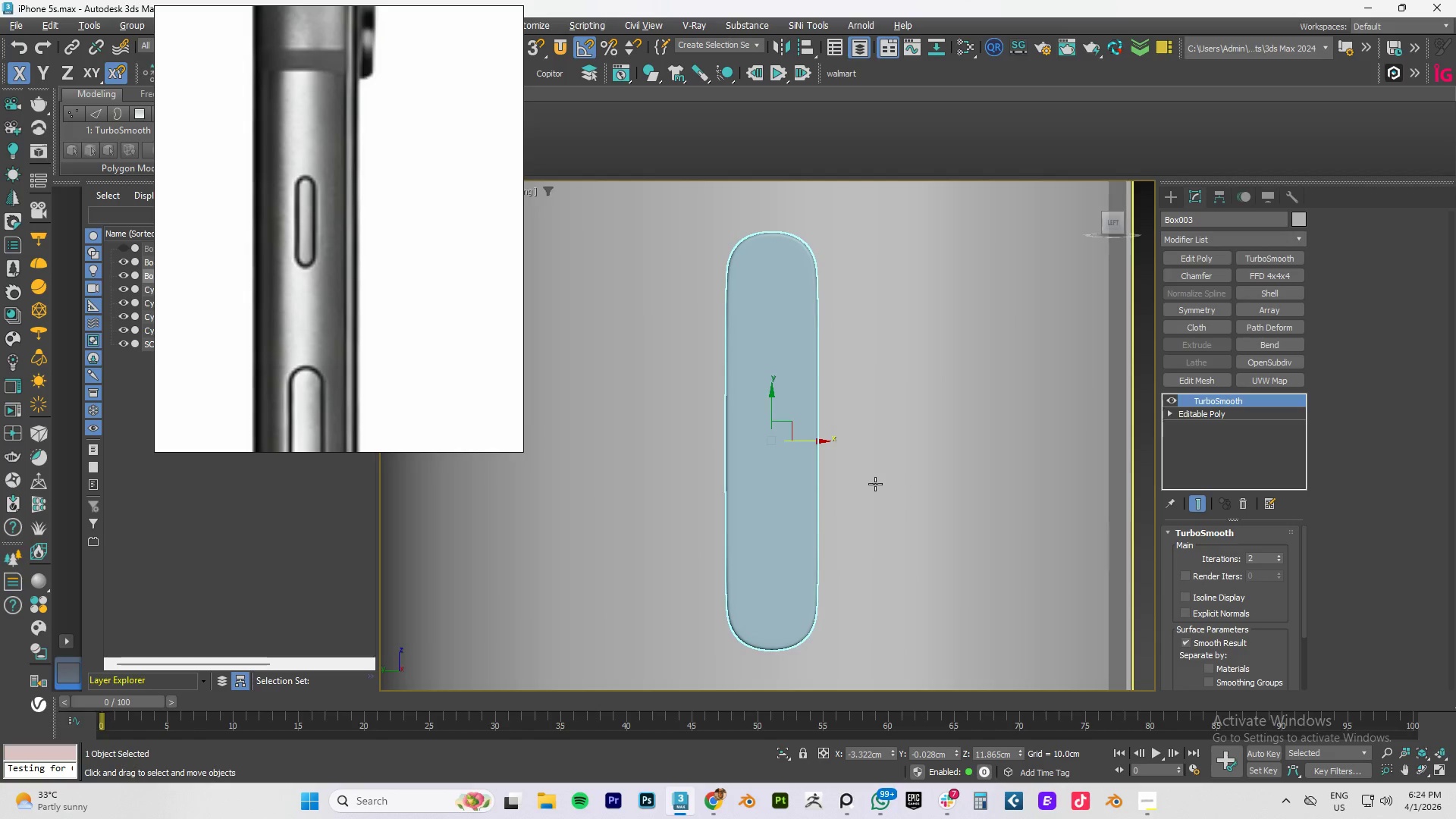 
scroll: coordinate [831, 391], scroll_direction: down, amount: 10.0
 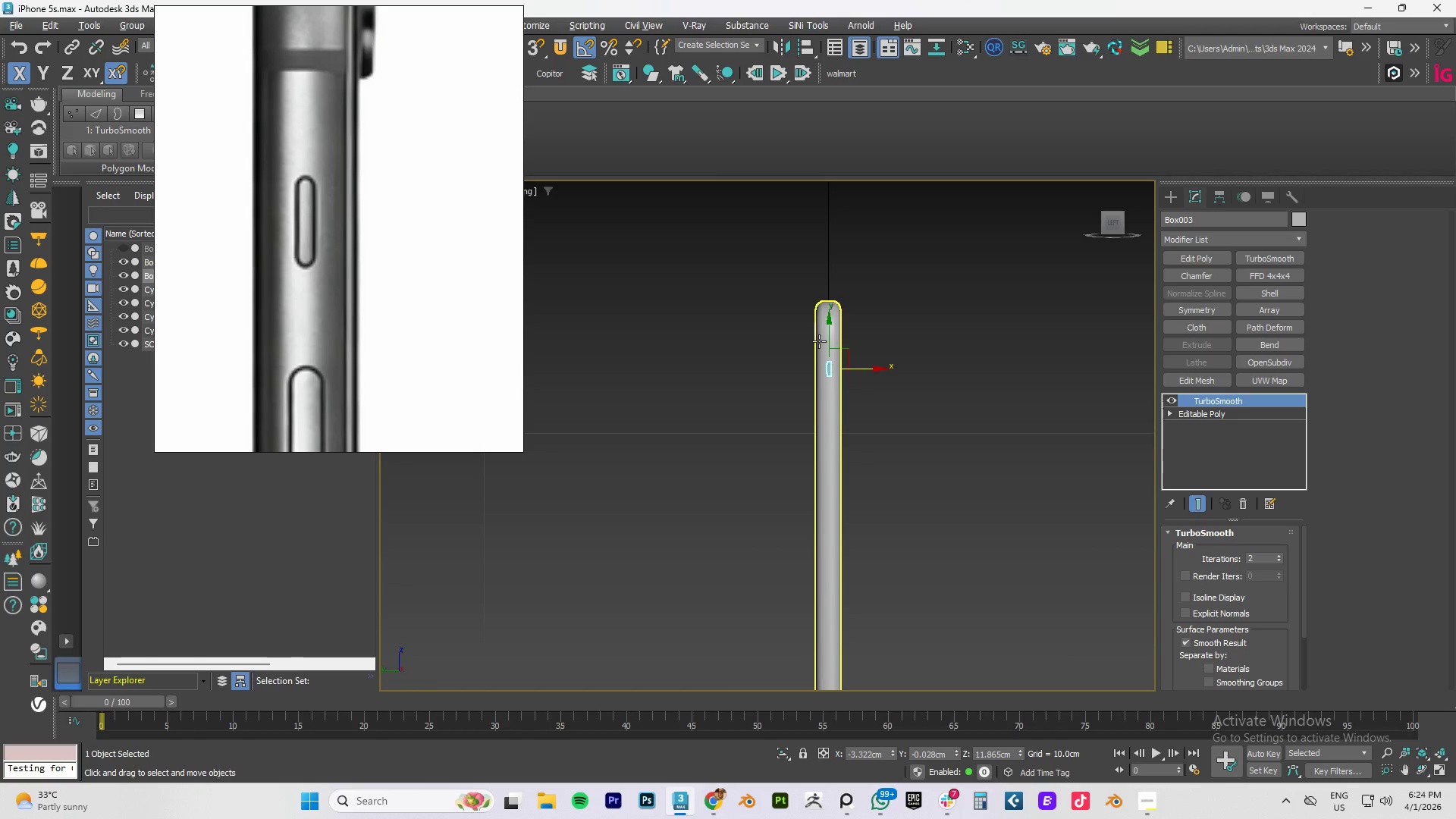 
hold_key(key=ShiftLeft, duration=1.5)
left_click_drag(start_coordinate=[828, 334], to_coordinate=[827, 381])
 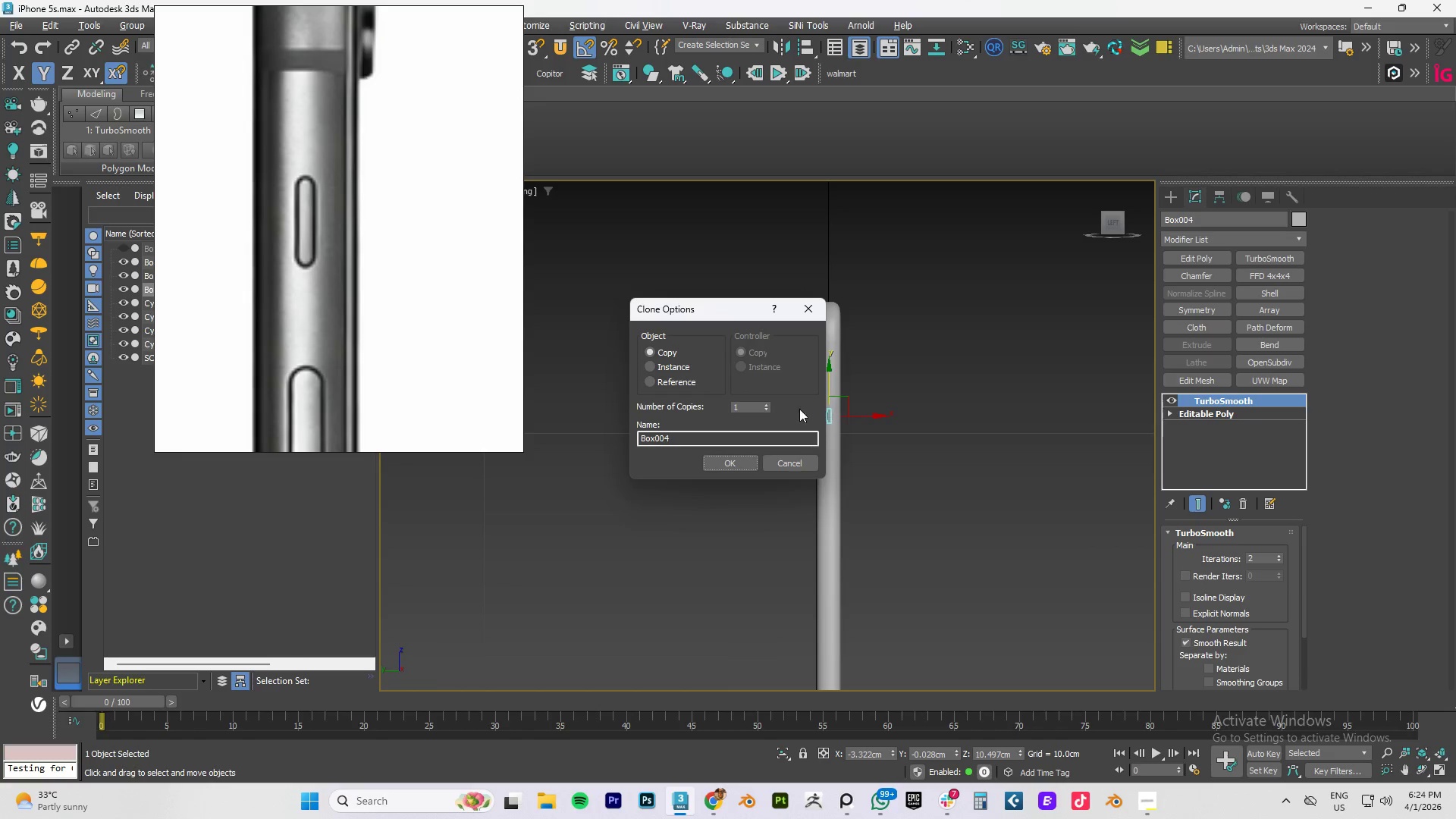 
hold_key(key=ShiftLeft, duration=0.58)
 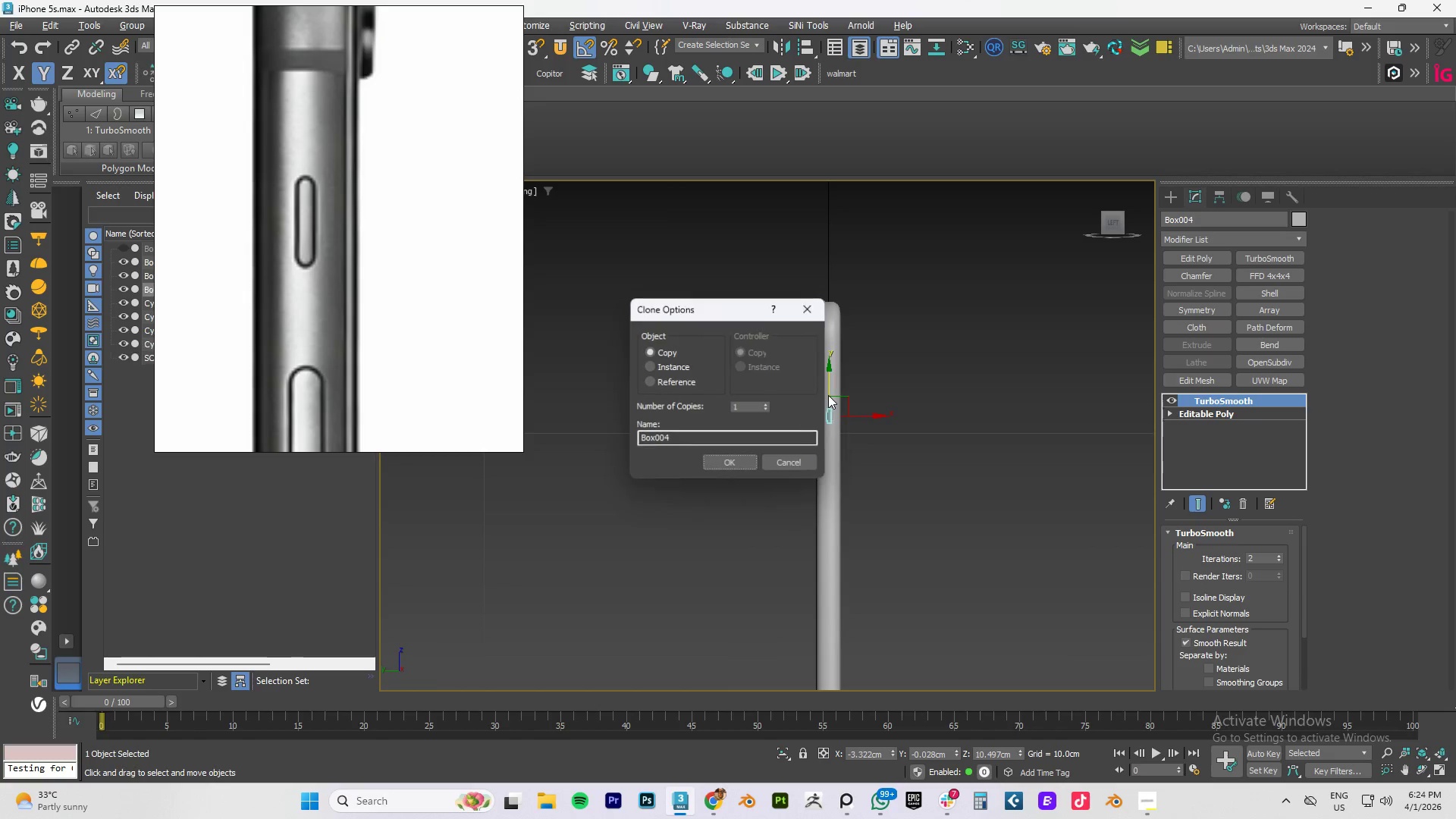 
scroll: coordinate [828, 395], scroll_direction: up, amount: 3.0
 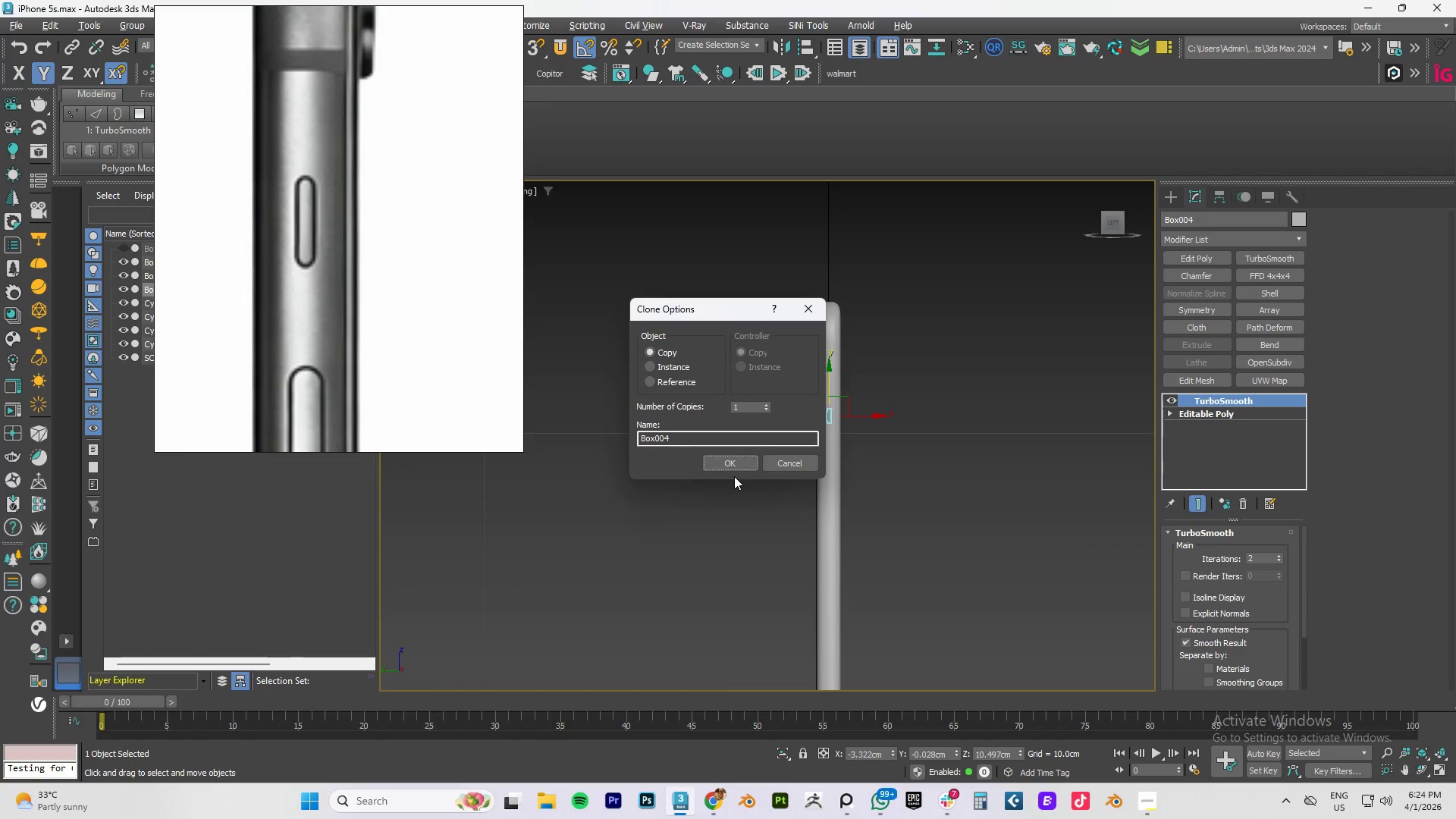 
left_click([733, 464])
 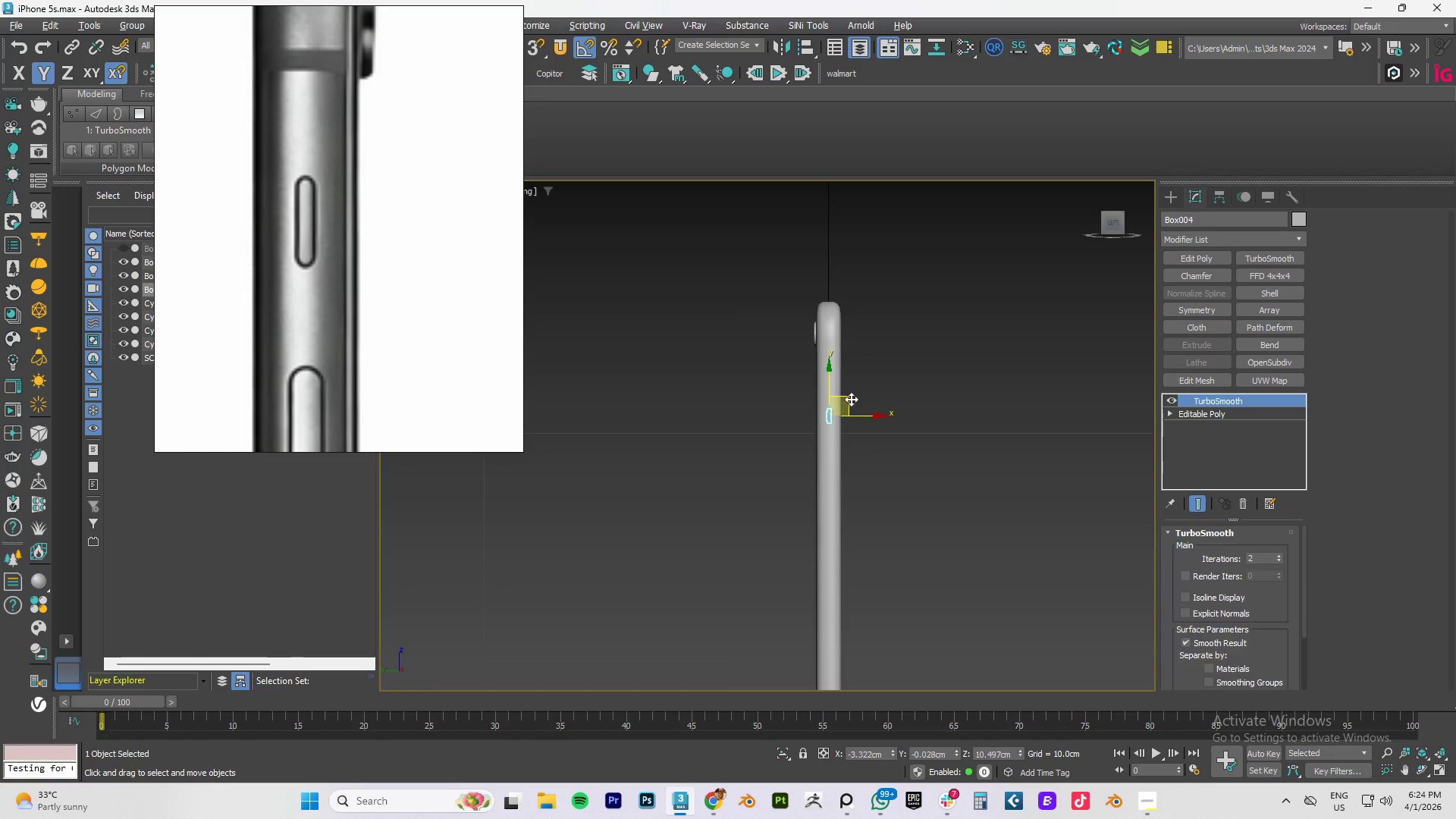 
scroll: coordinate [827, 418], scroll_direction: up, amount: 5.0
 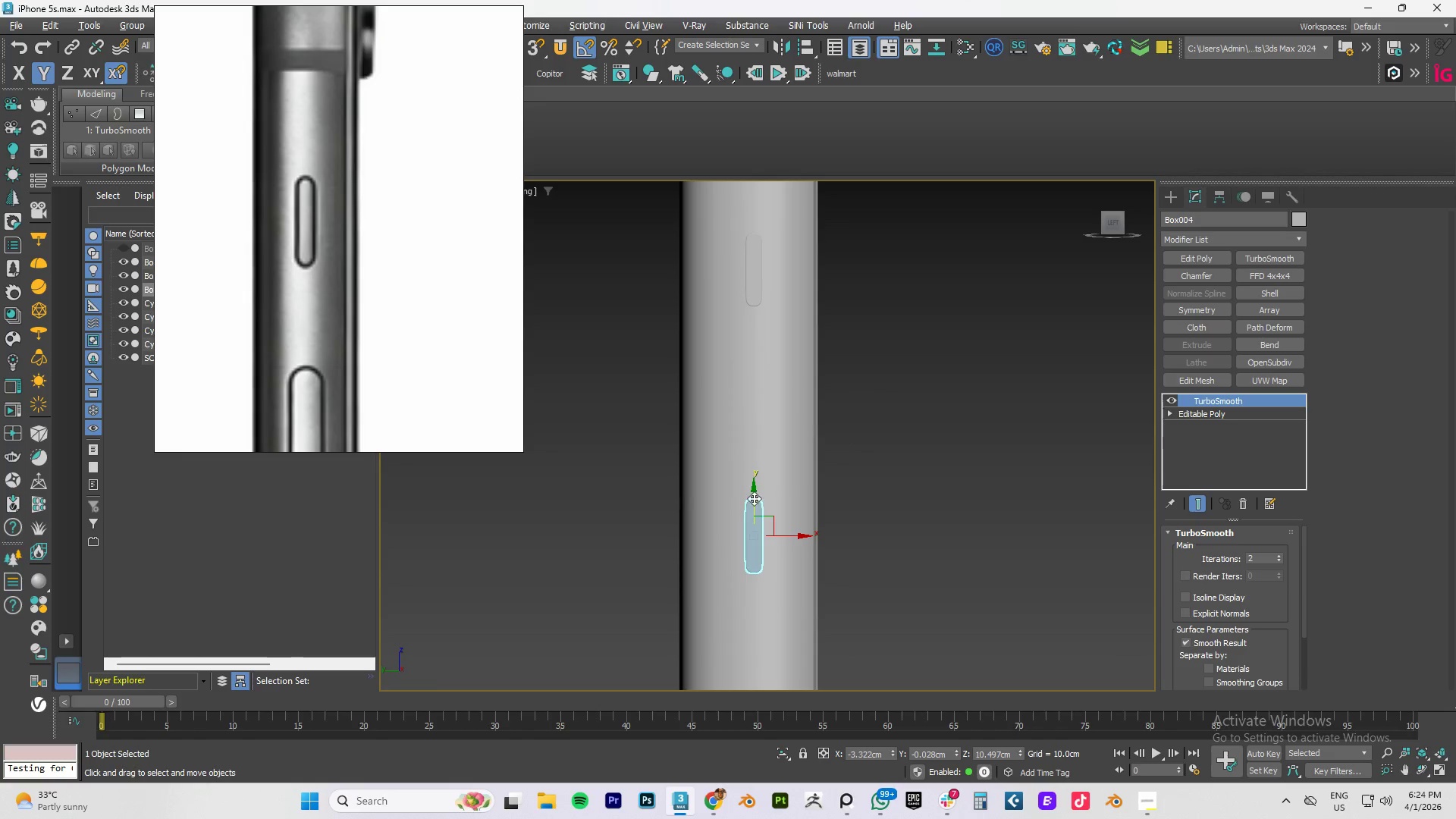 
left_click_drag(start_coordinate=[754, 498], to_coordinate=[758, 407])
 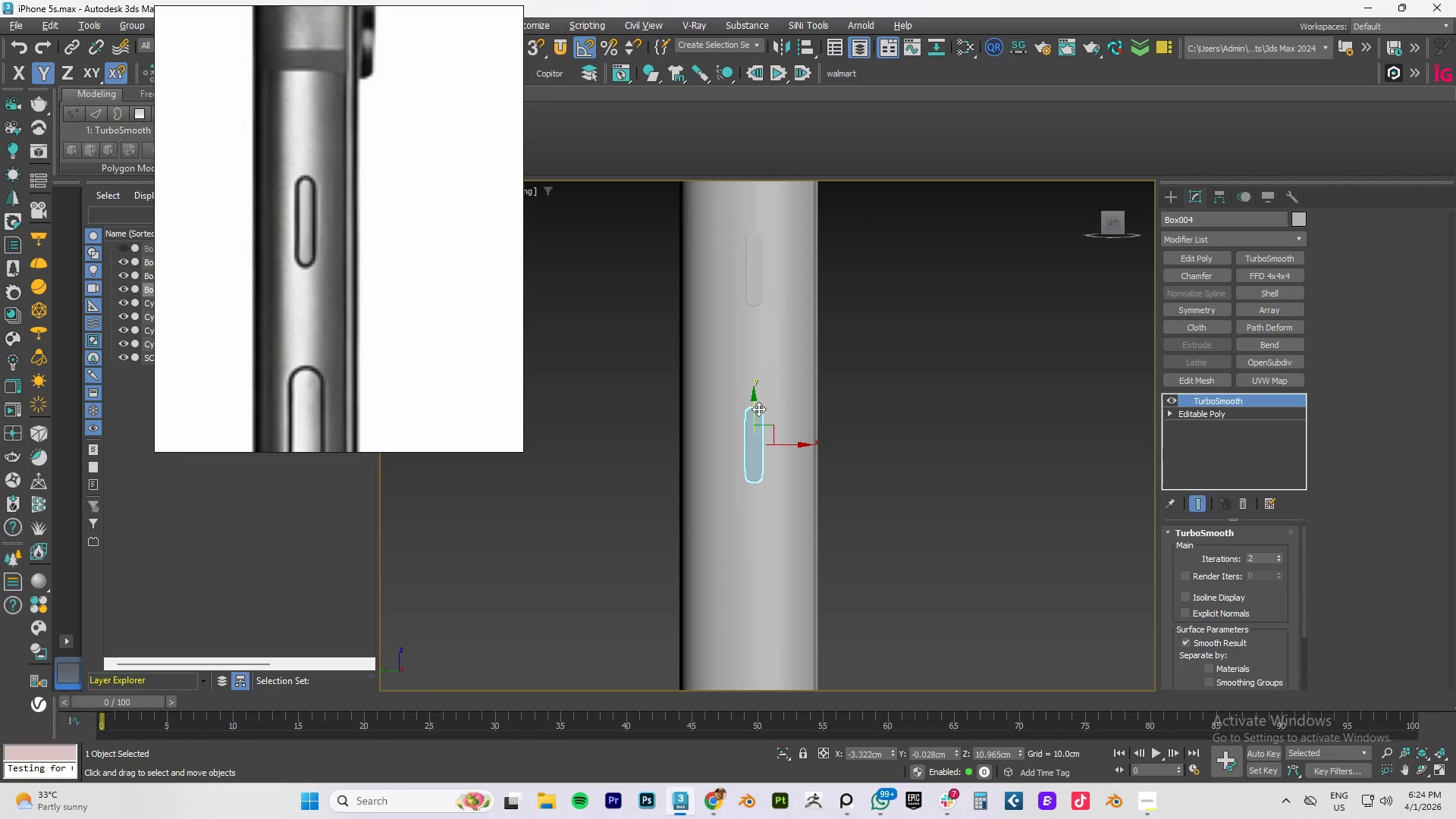 
key(R)
 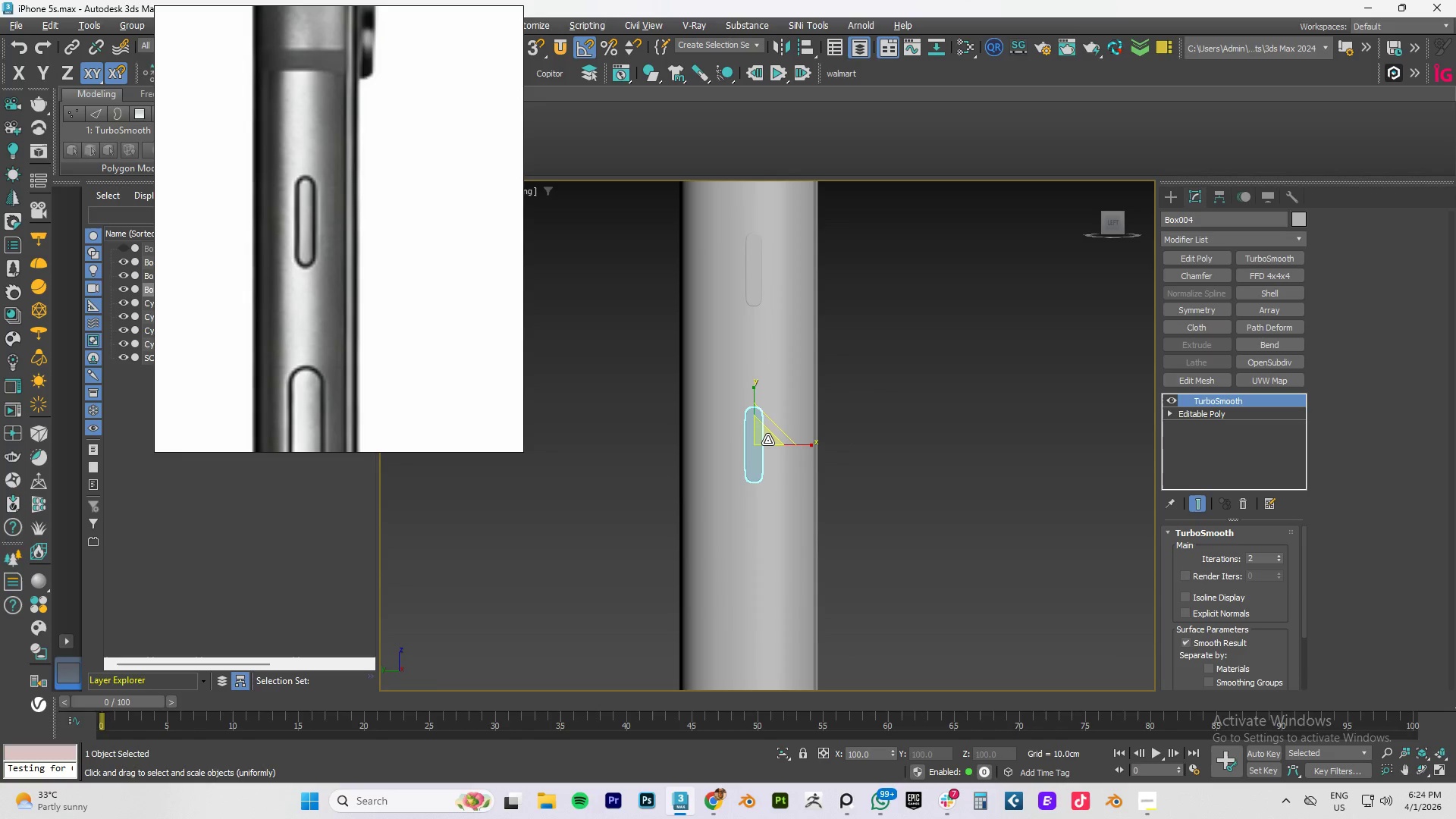 
left_click_drag(start_coordinate=[767, 440], to_coordinate=[799, 380])
 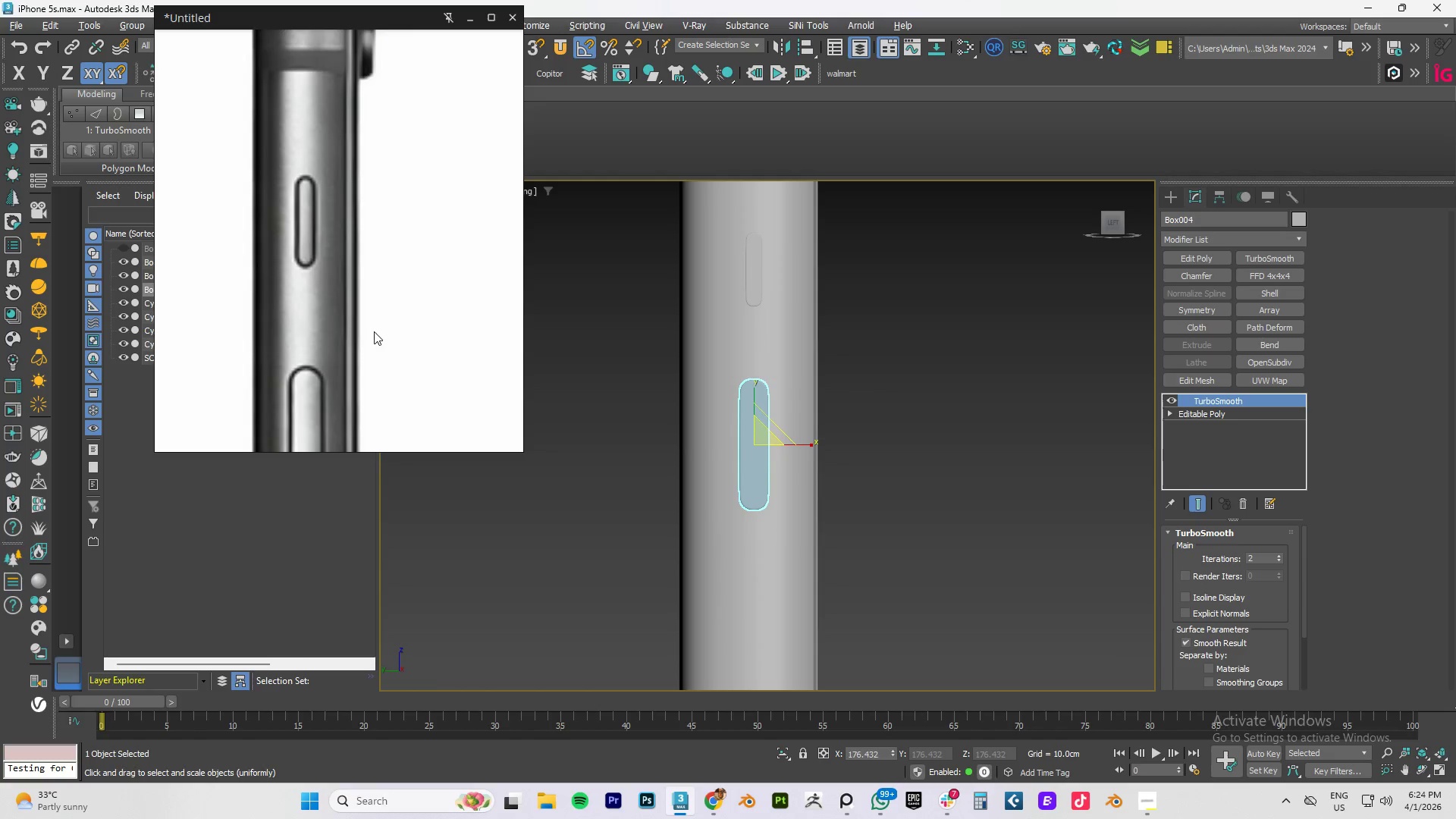 
scroll: coordinate [373, 331], scroll_direction: down, amount: 3.0
 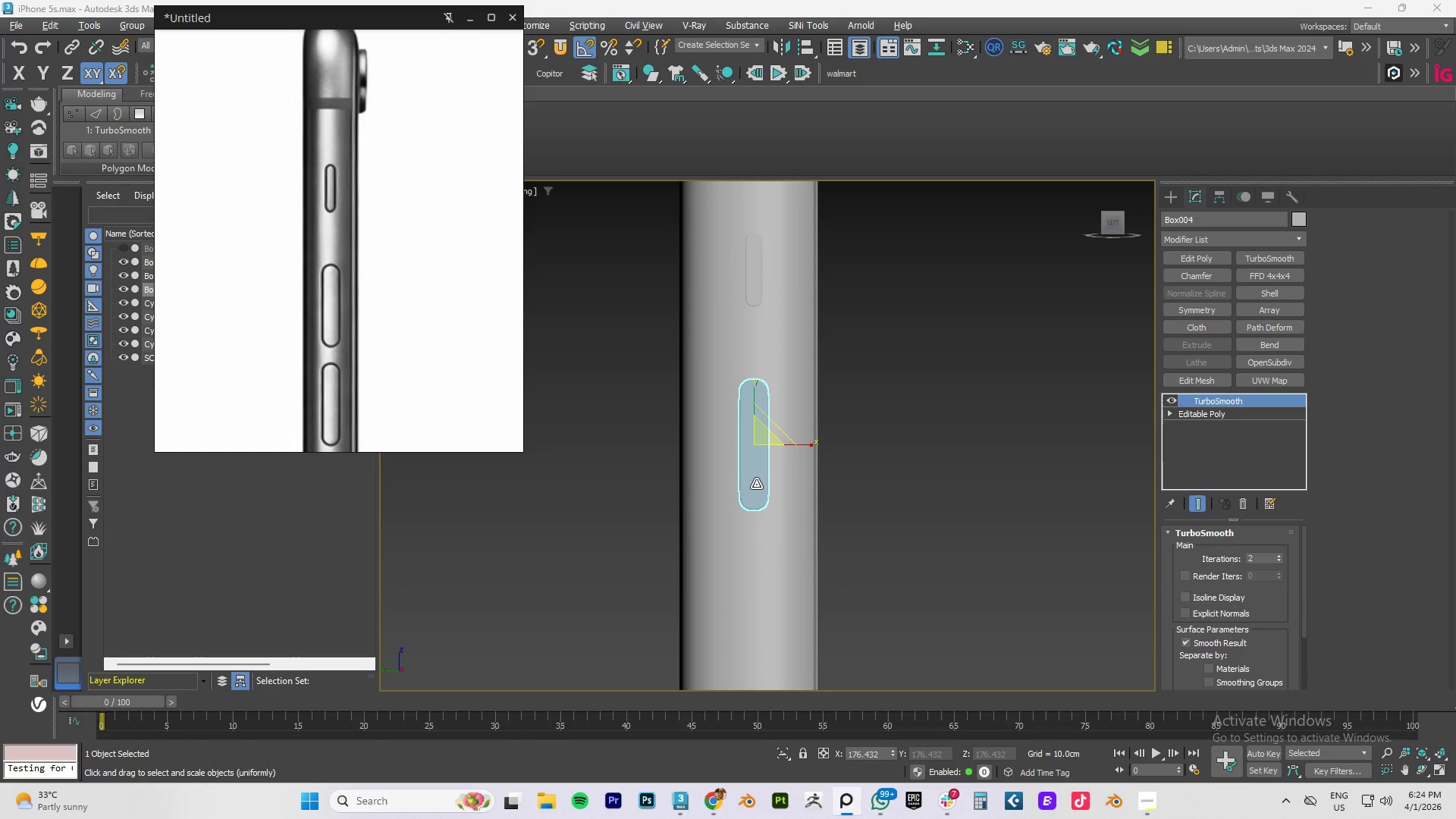 
hold_key(key=AltLeft, duration=1.5)
 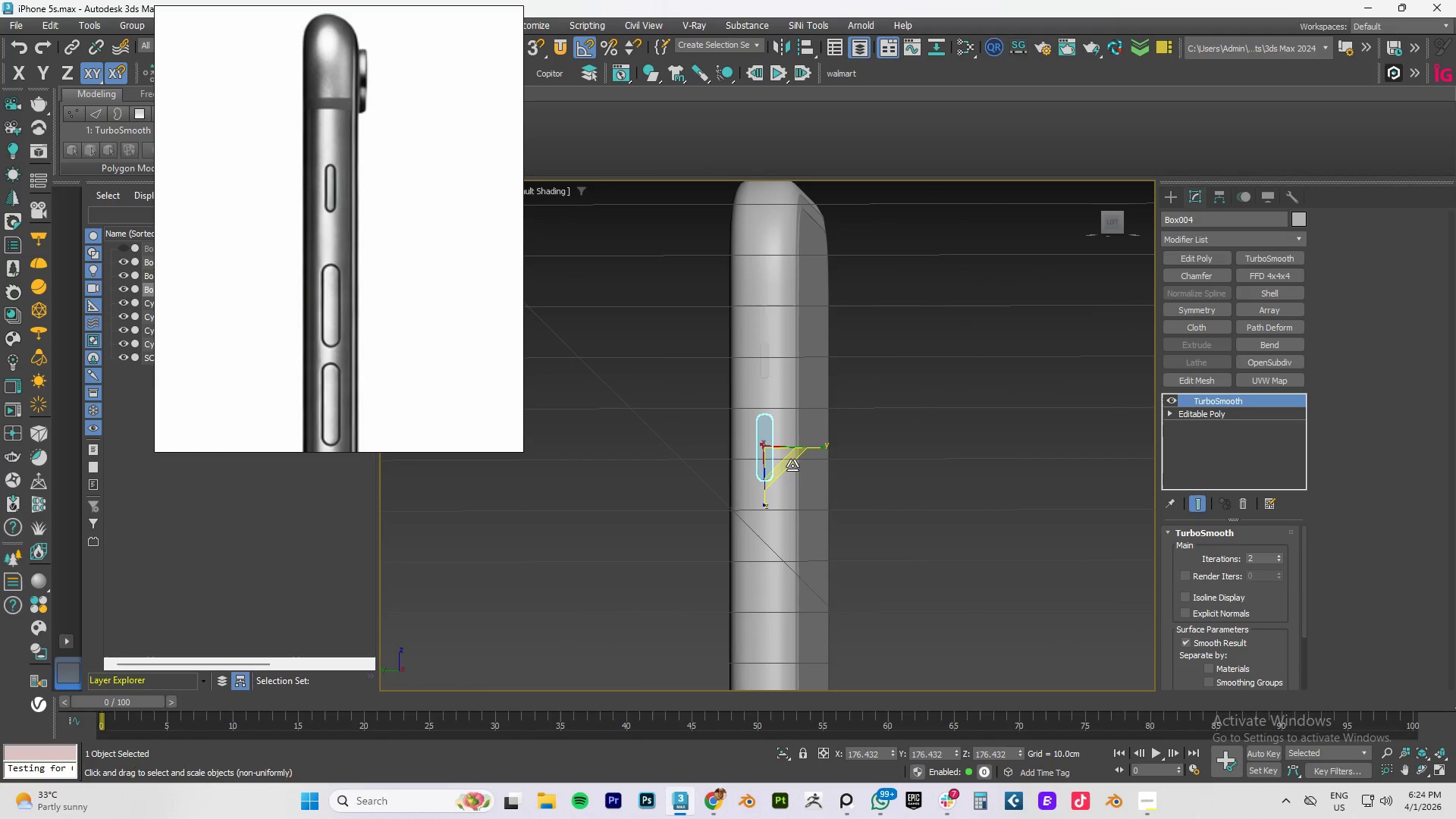 
scroll: coordinate [776, 452], scroll_direction: down, amount: 2.0
 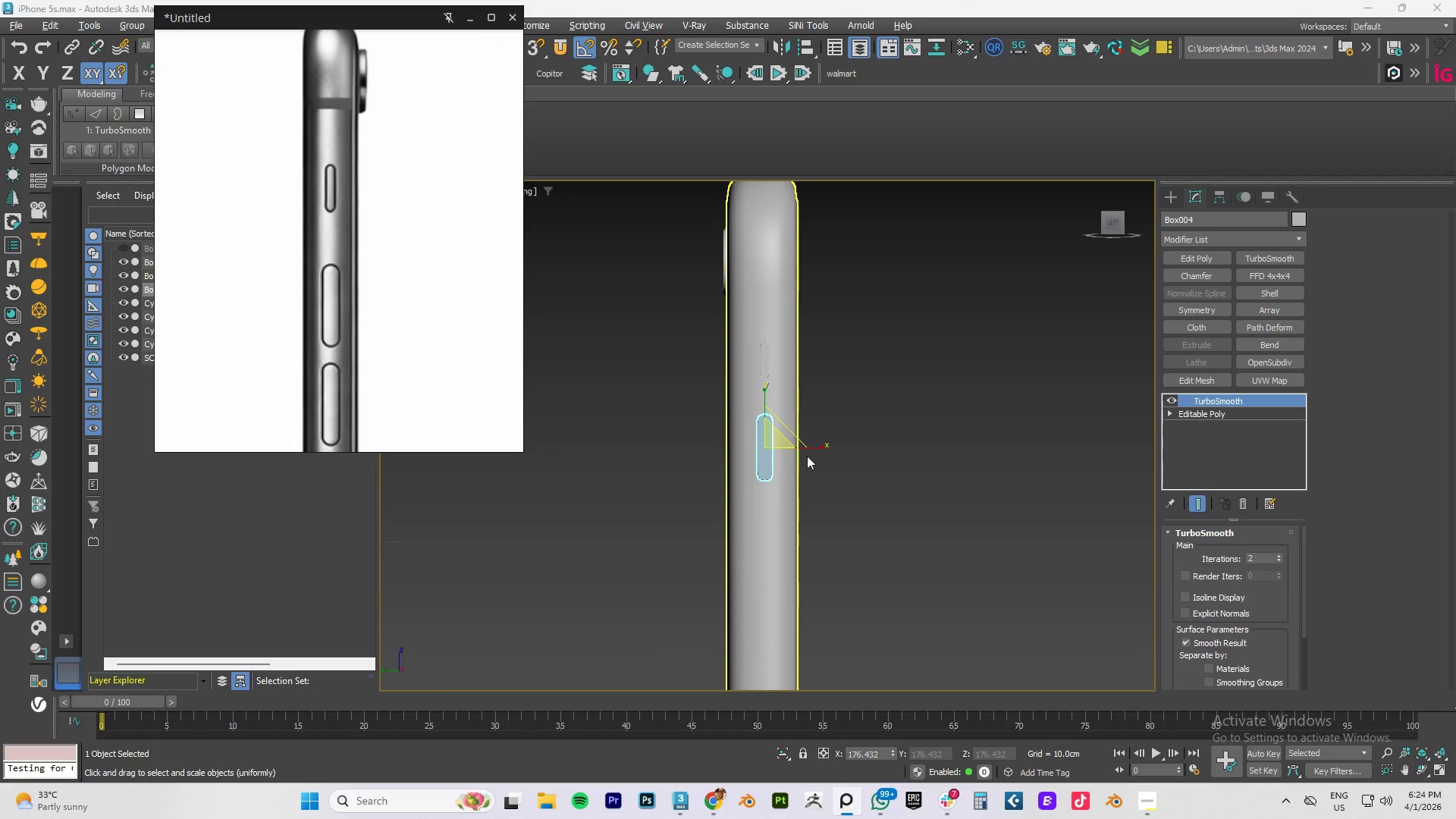 
key(Alt+AltLeft)
 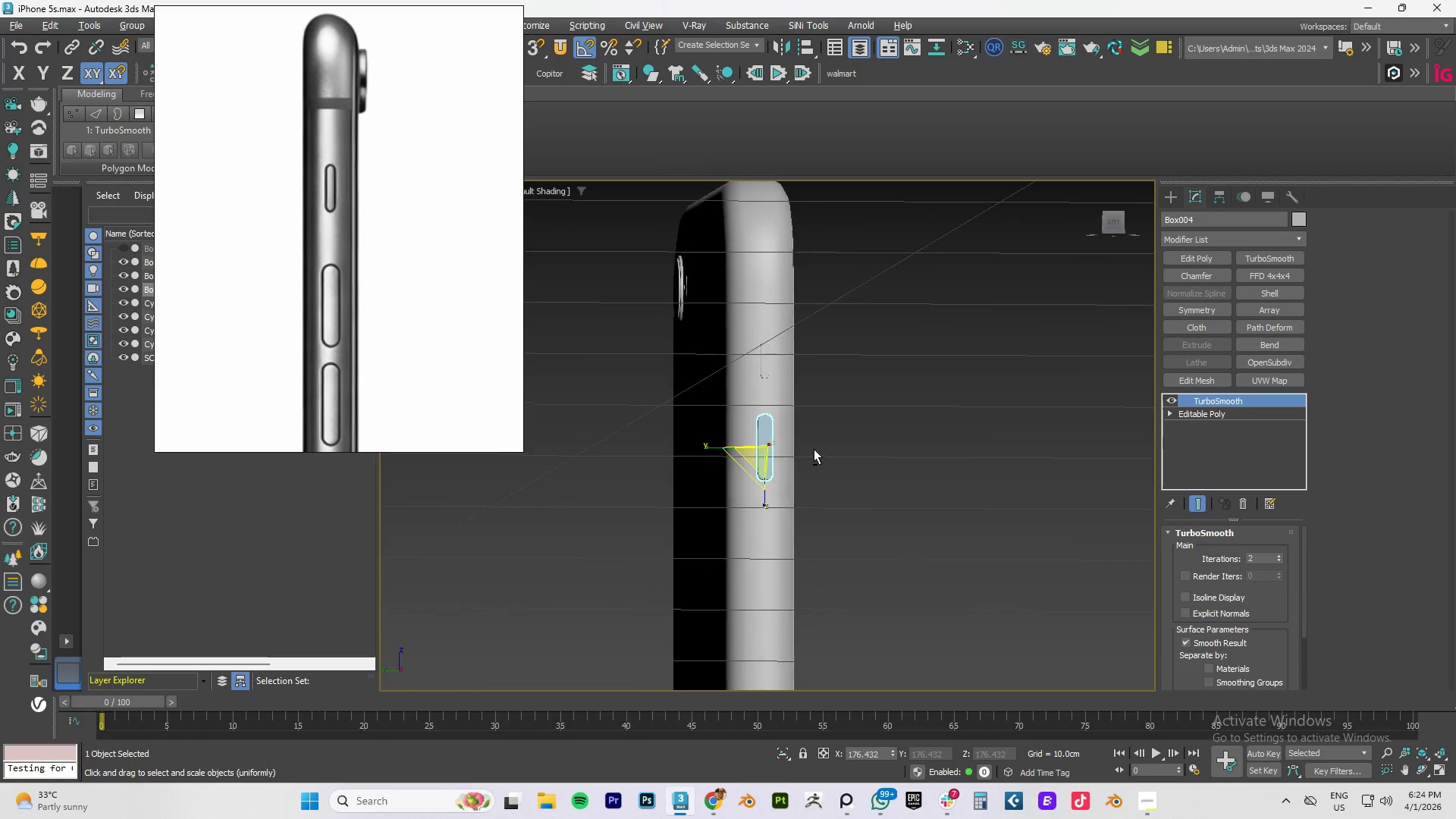 
key(Alt+AltLeft)
 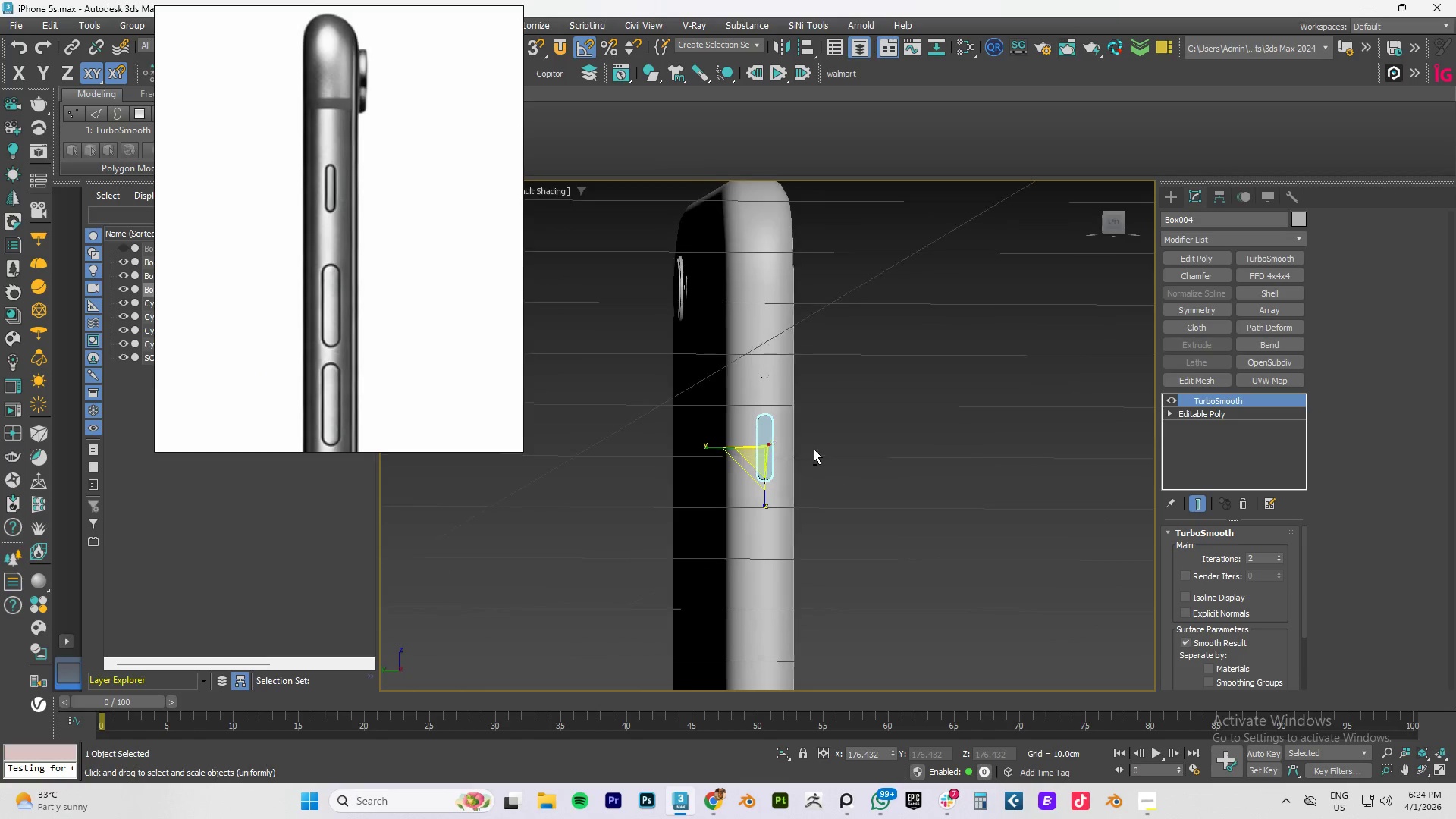 
key(Alt+AltLeft)
 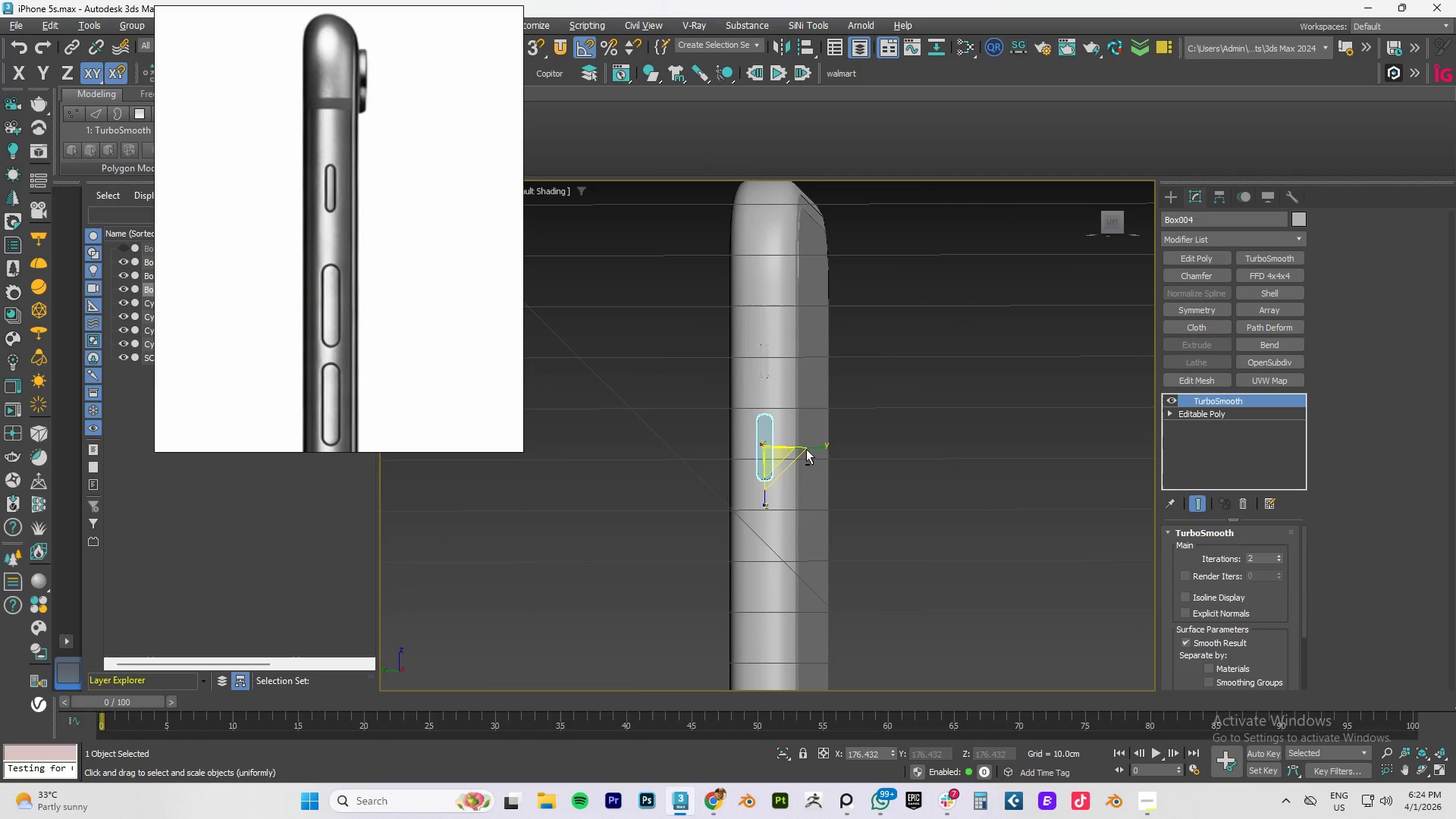 
key(Alt+AltLeft)
 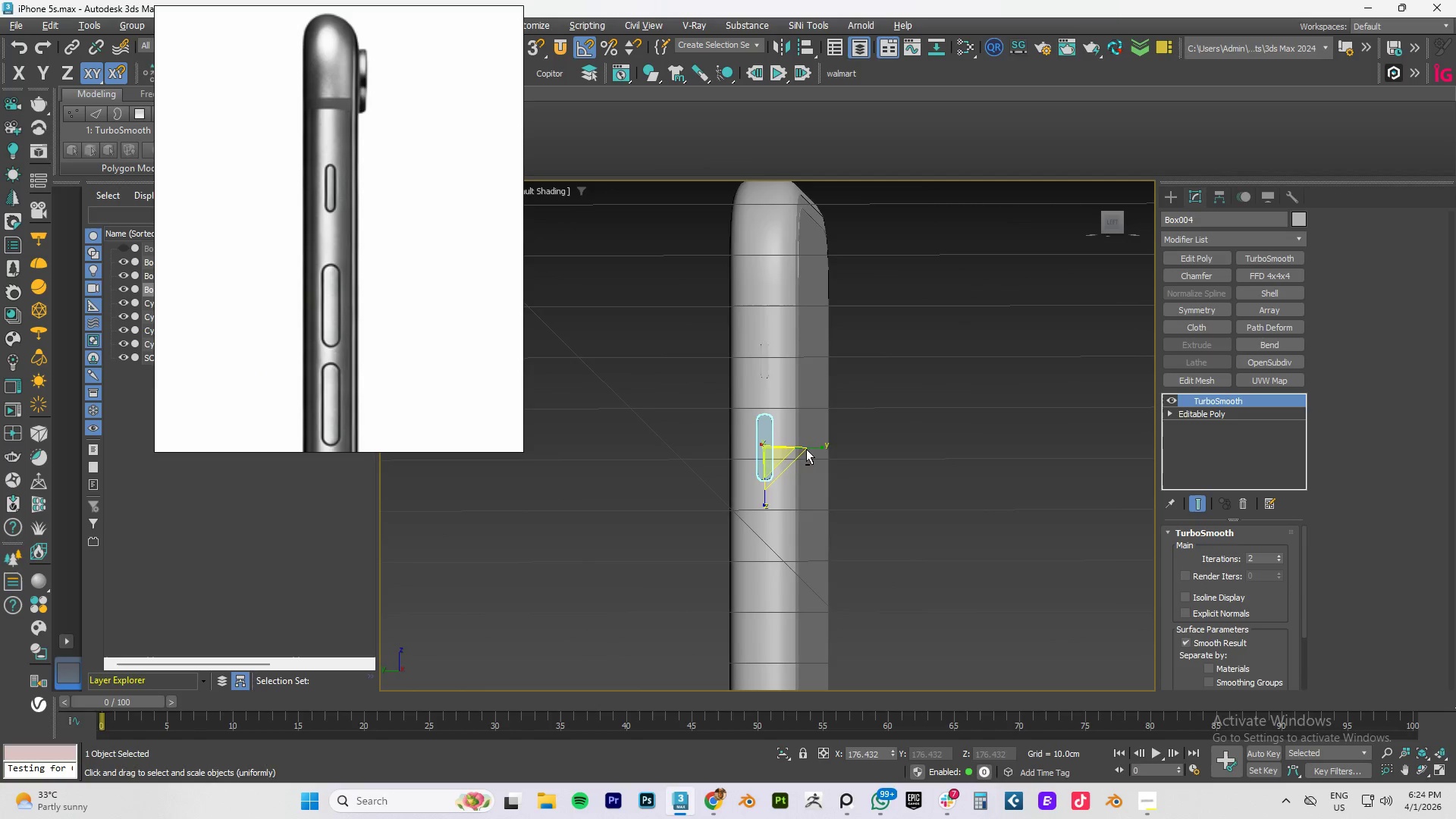 
key(Alt+AltLeft)
 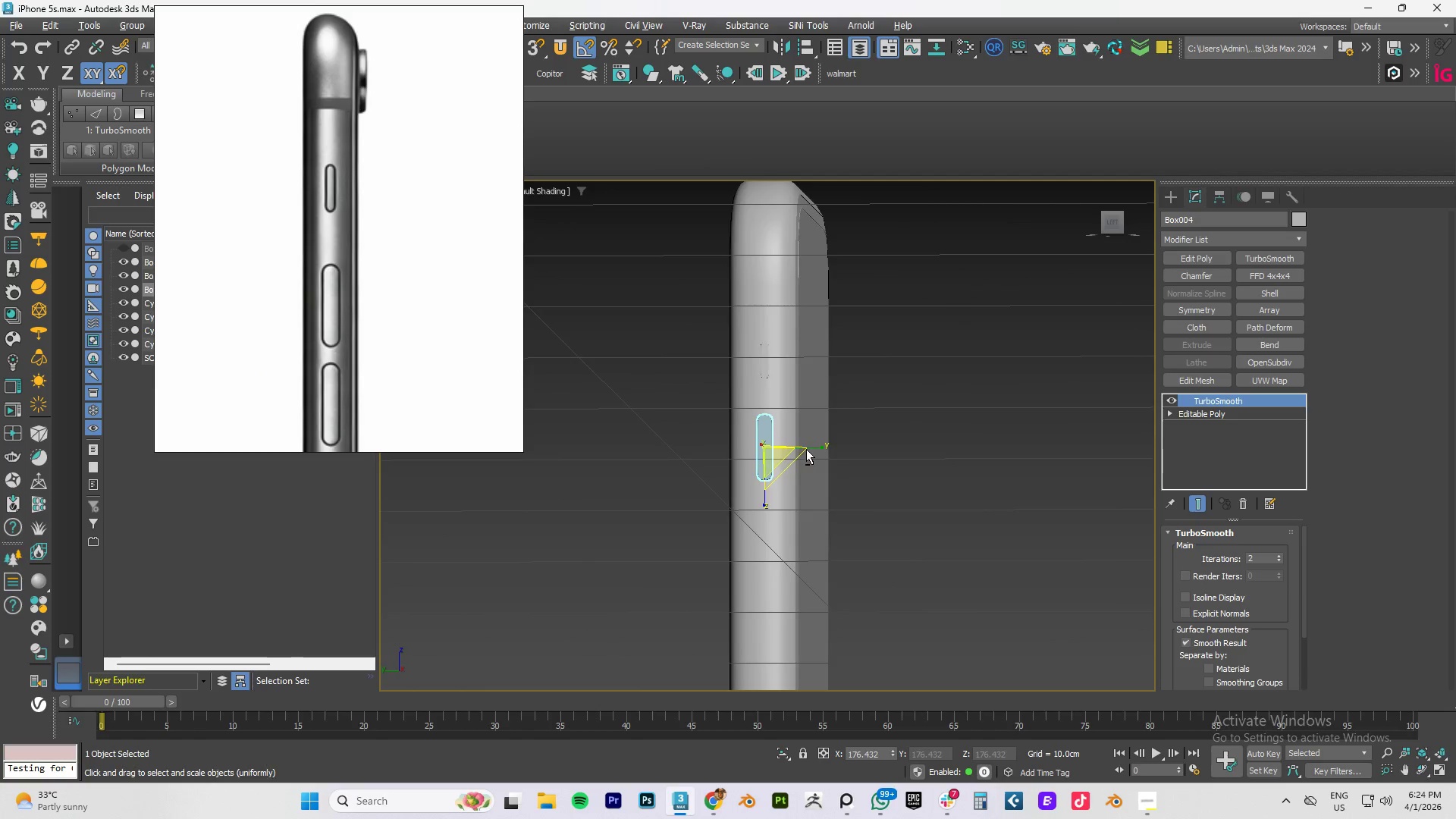 
key(Alt+AltLeft)
 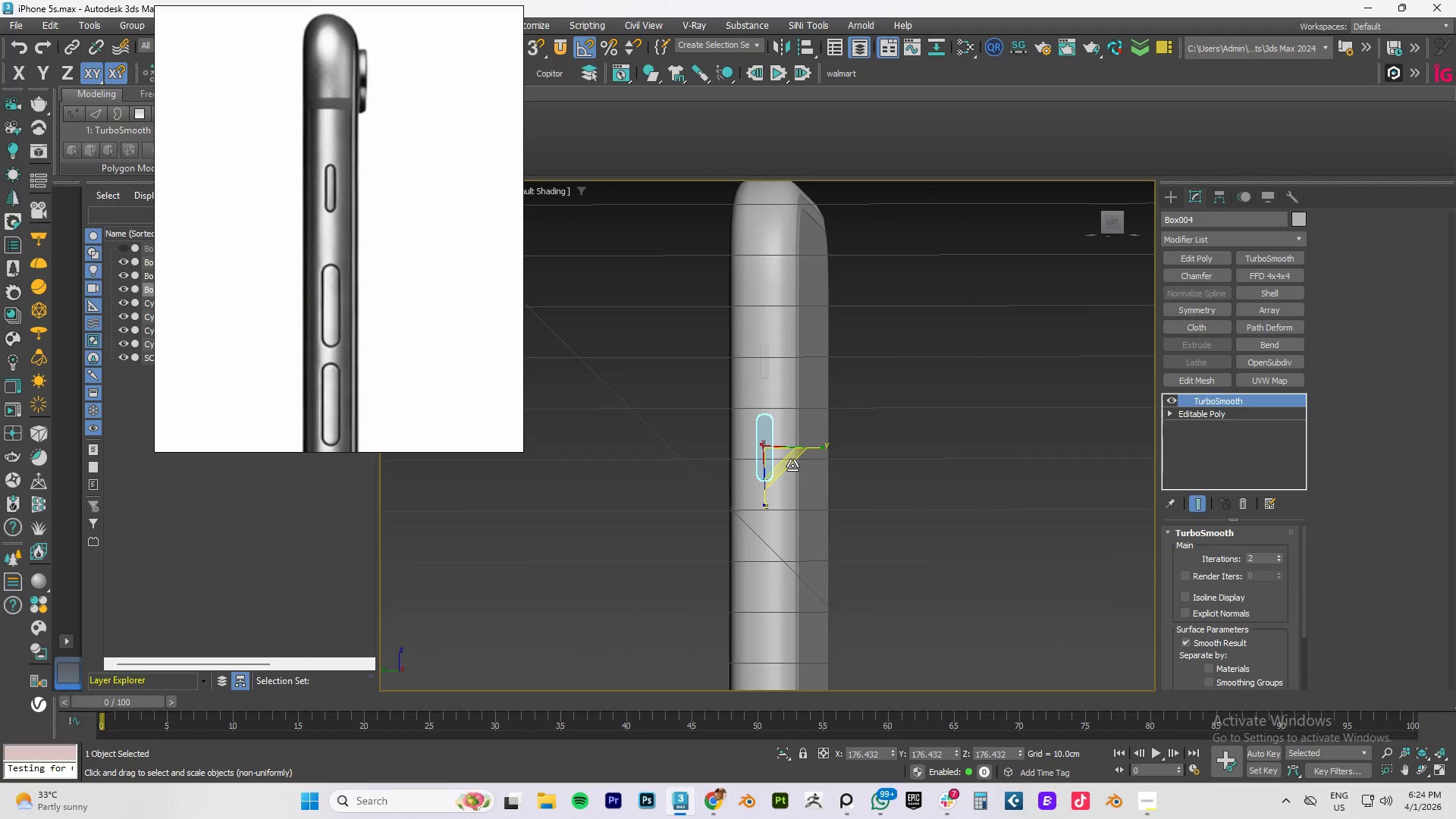 
key(W)
 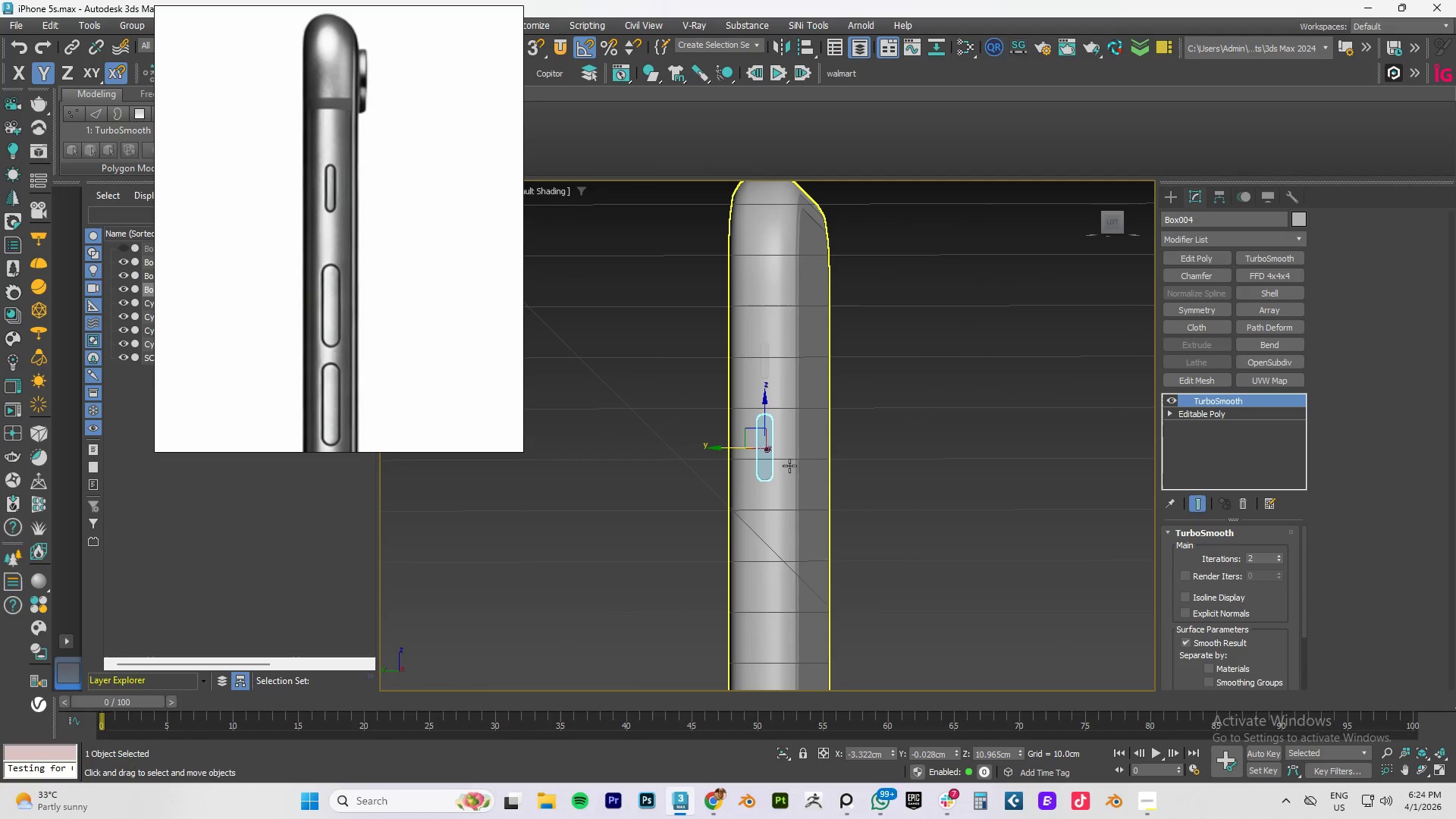 
hold_key(key=ShiftLeft, duration=1.5)
left_click_drag(start_coordinate=[763, 411], to_coordinate=[756, 494])
 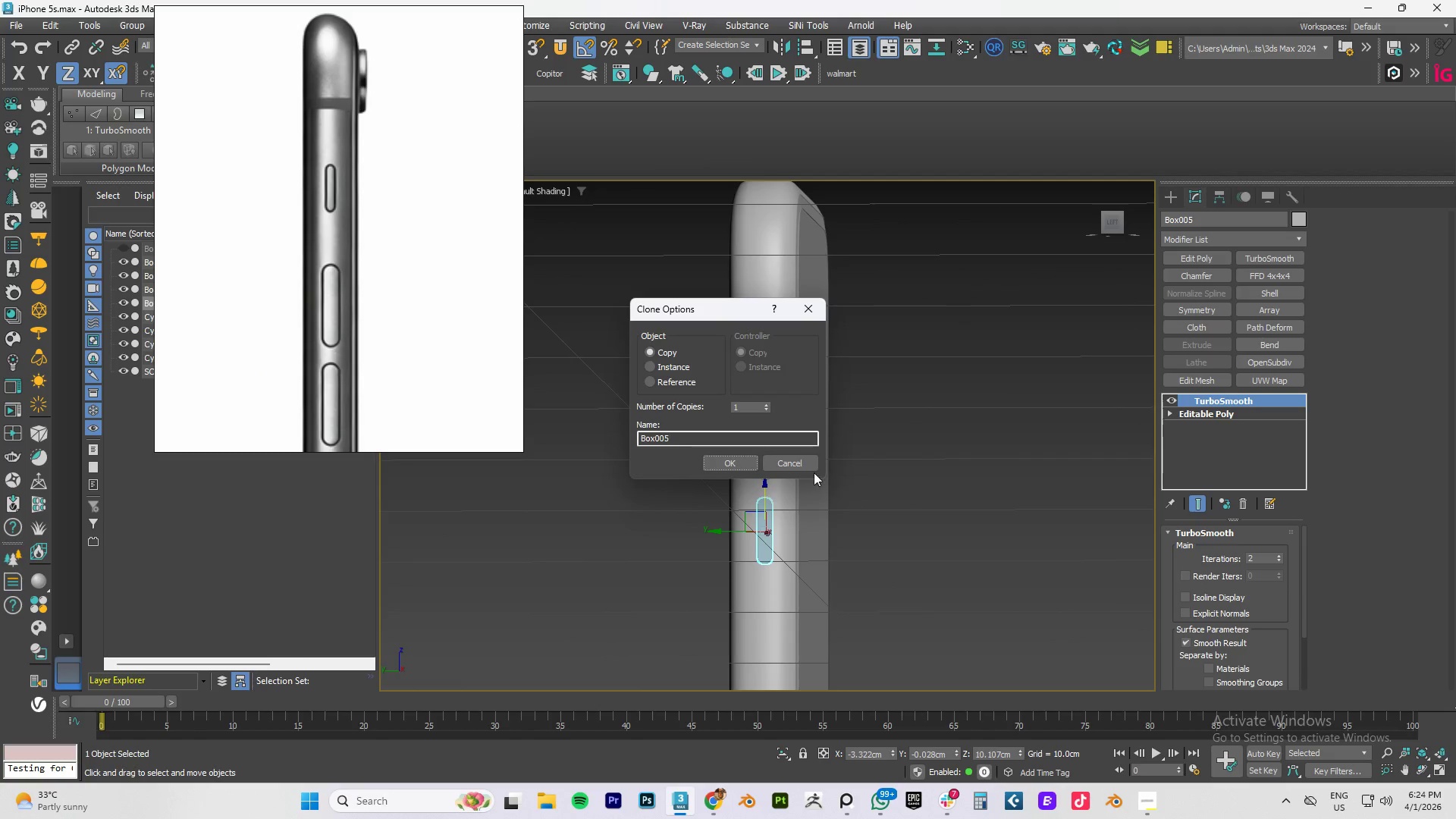 
hold_key(key=ShiftLeft, duration=1.05)
 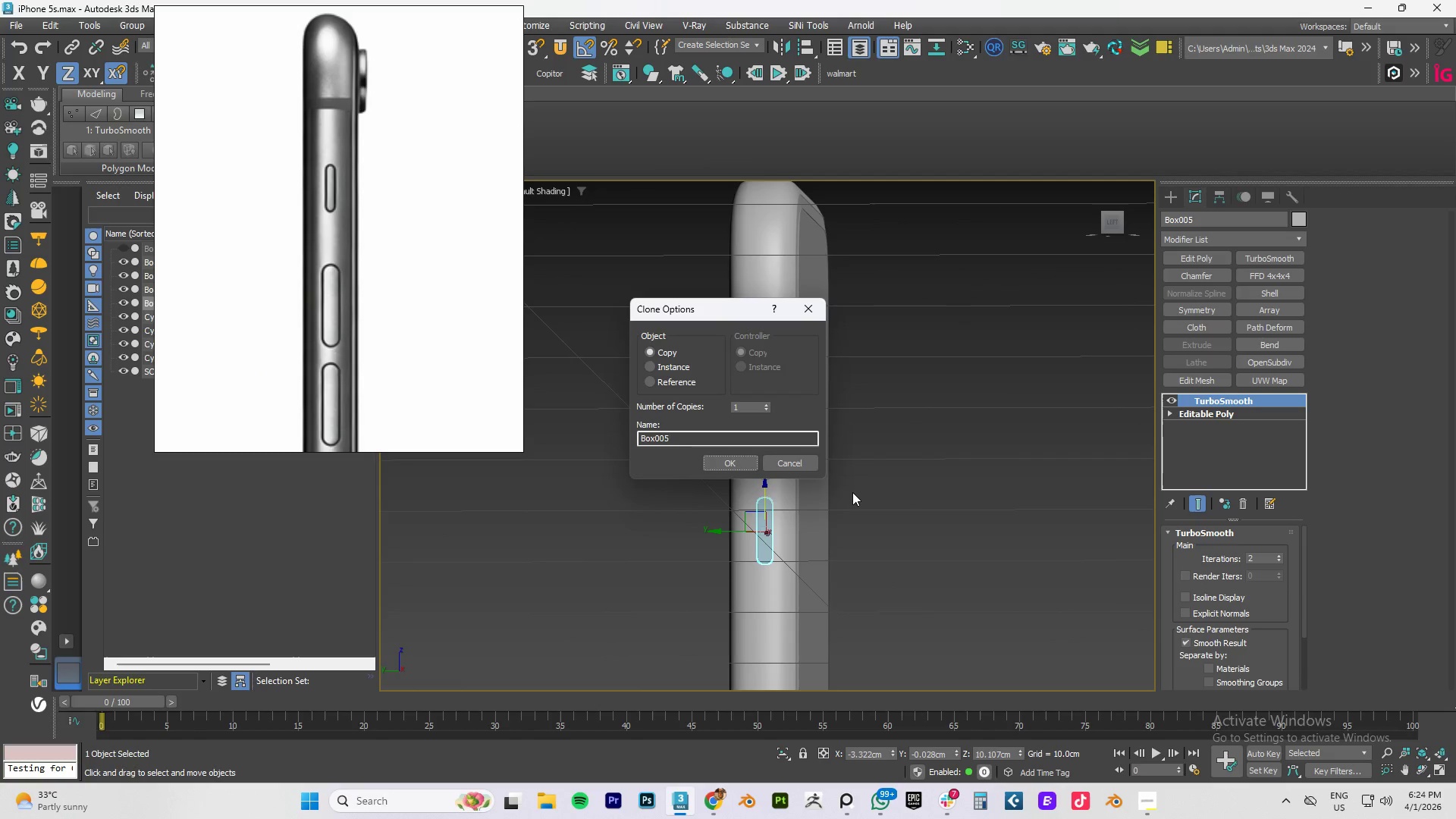 
left_click([730, 458])
 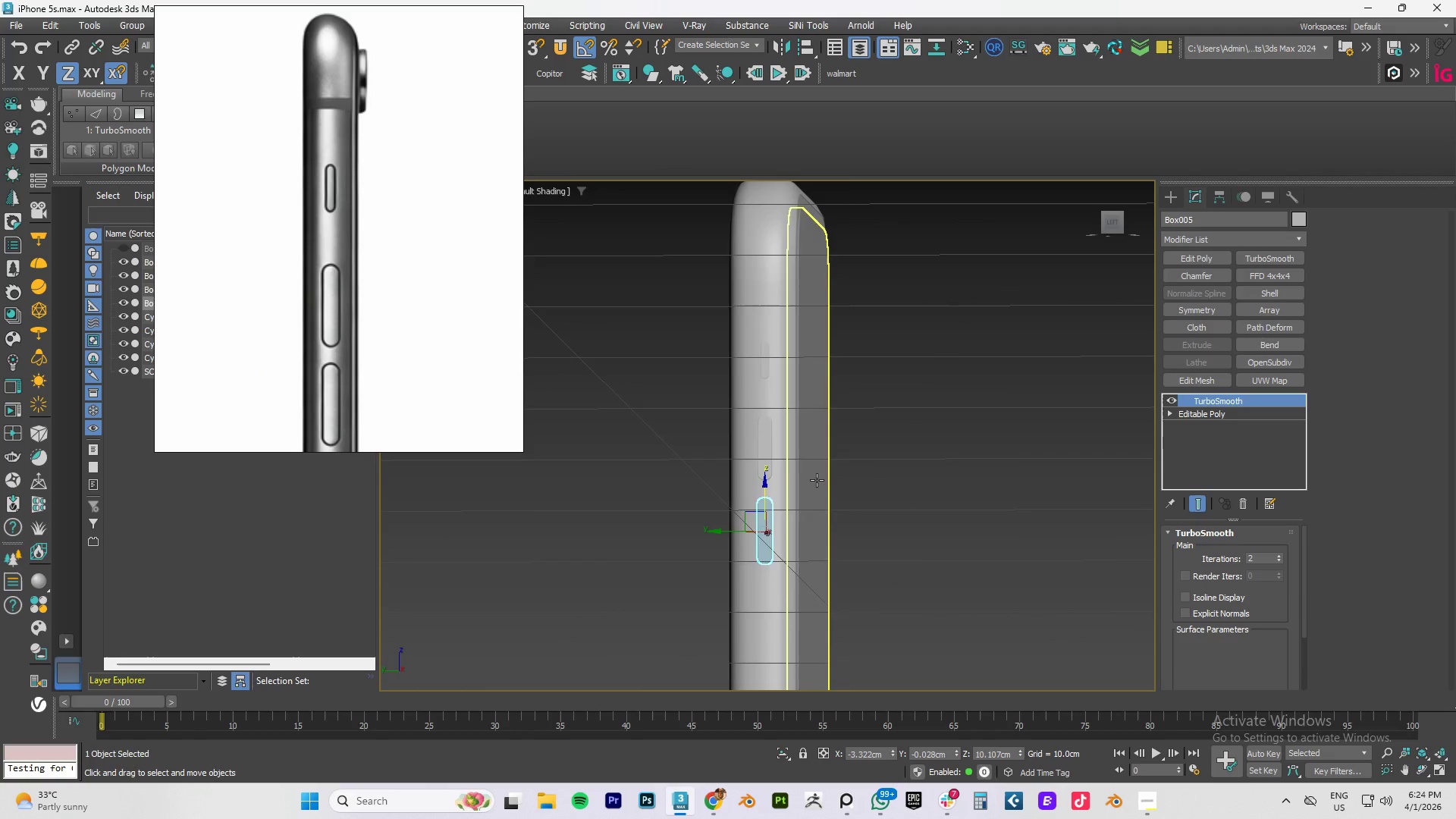 
scroll: coordinate [852, 492], scroll_direction: down, amount: 1.0
 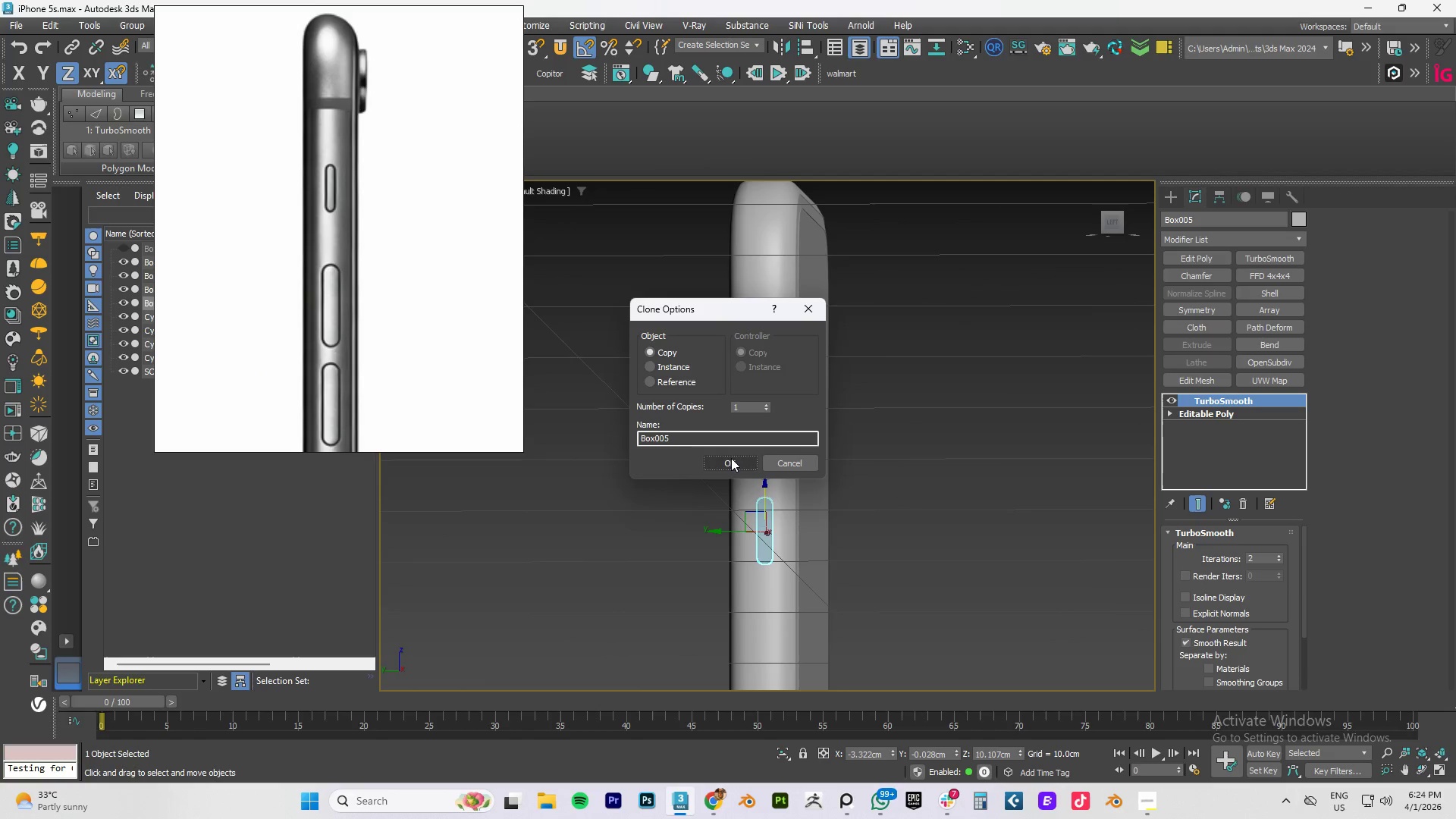 
hold_key(key=AltLeft, duration=0.42)
 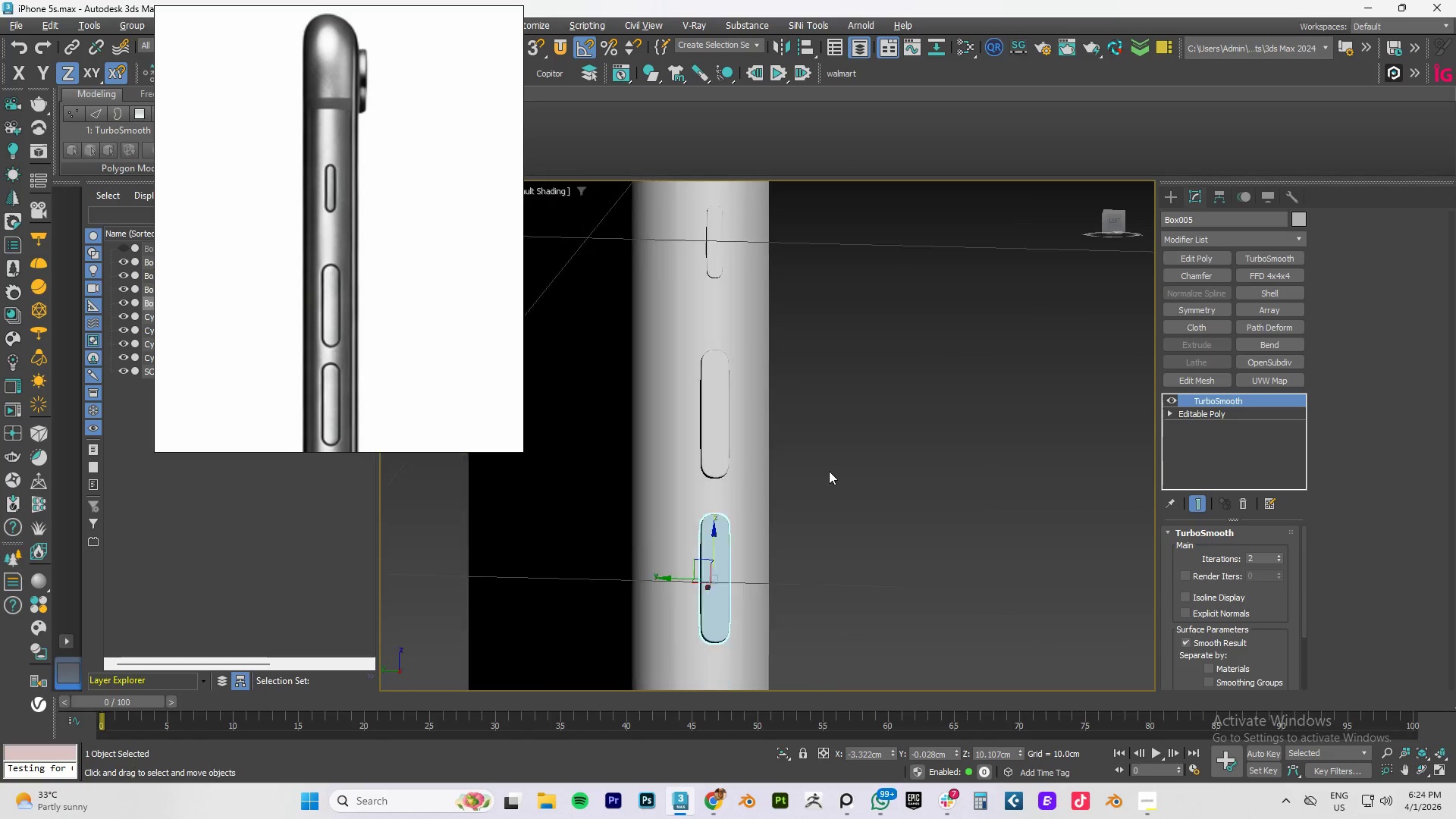 
scroll: coordinate [818, 480], scroll_direction: up, amount: 3.0
 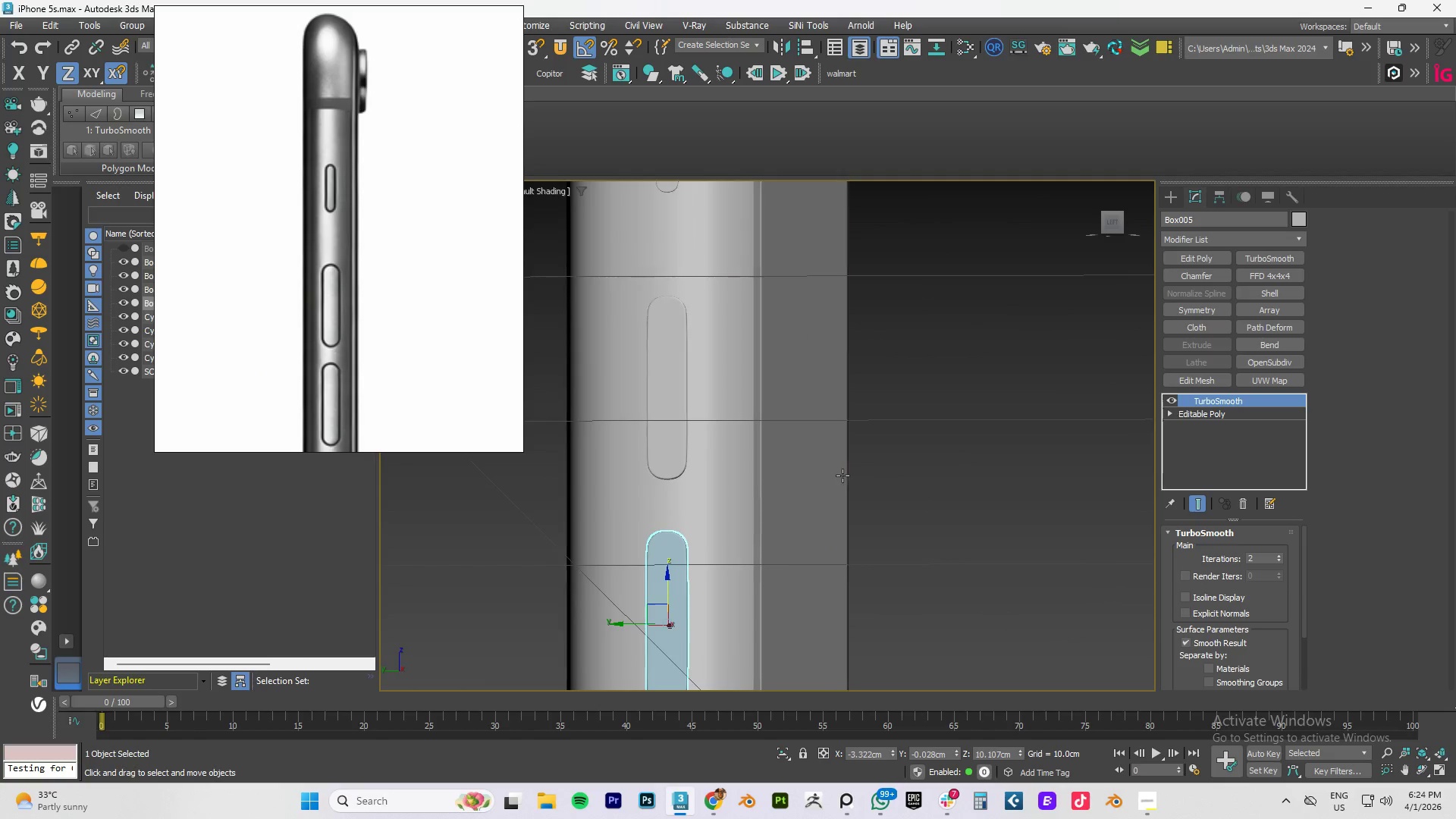 
scroll: coordinate [829, 471], scroll_direction: down, amount: 2.0
 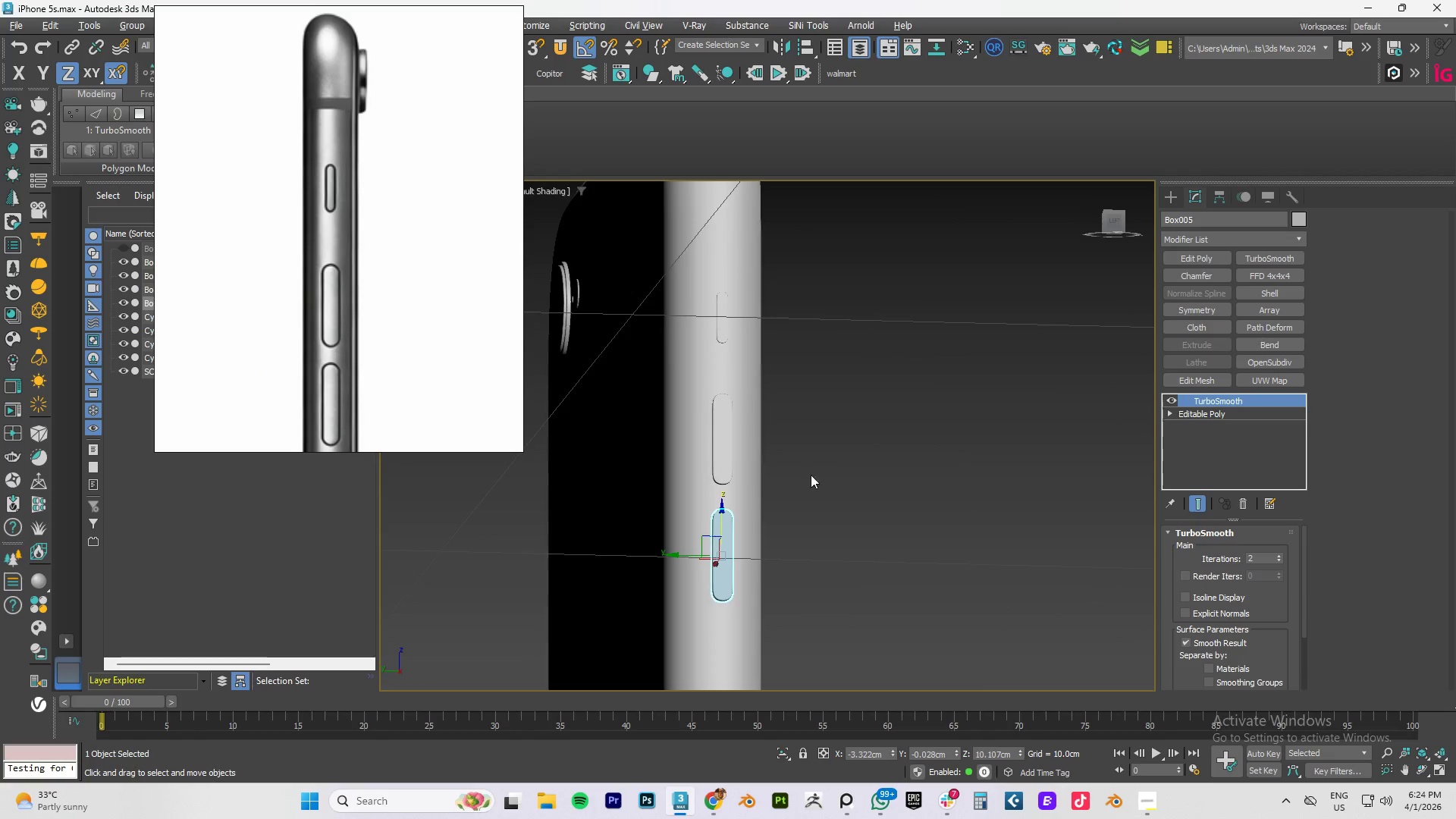 
hold_key(key=AltLeft, duration=0.36)
 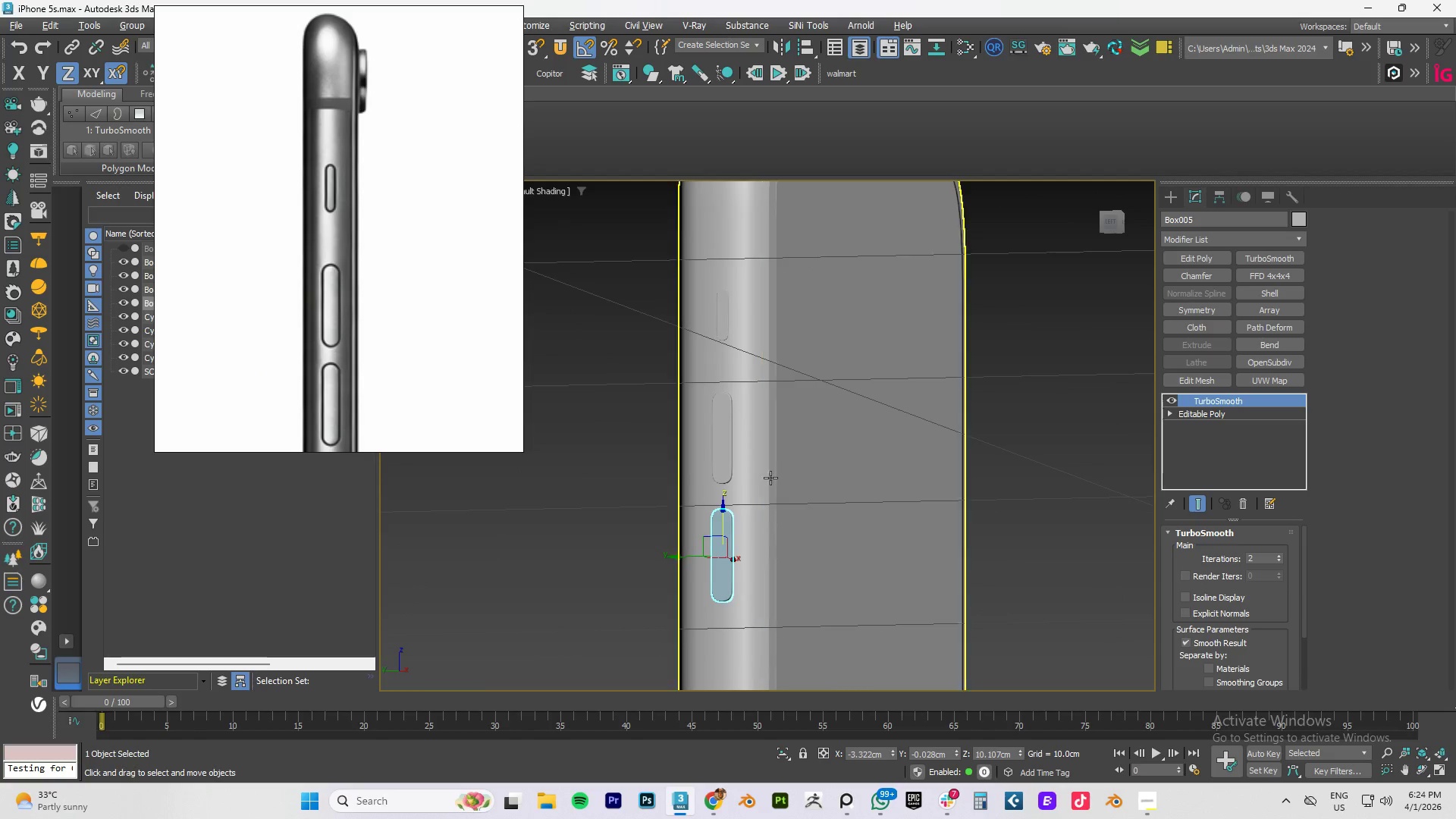 
key(Alt+AltLeft)
 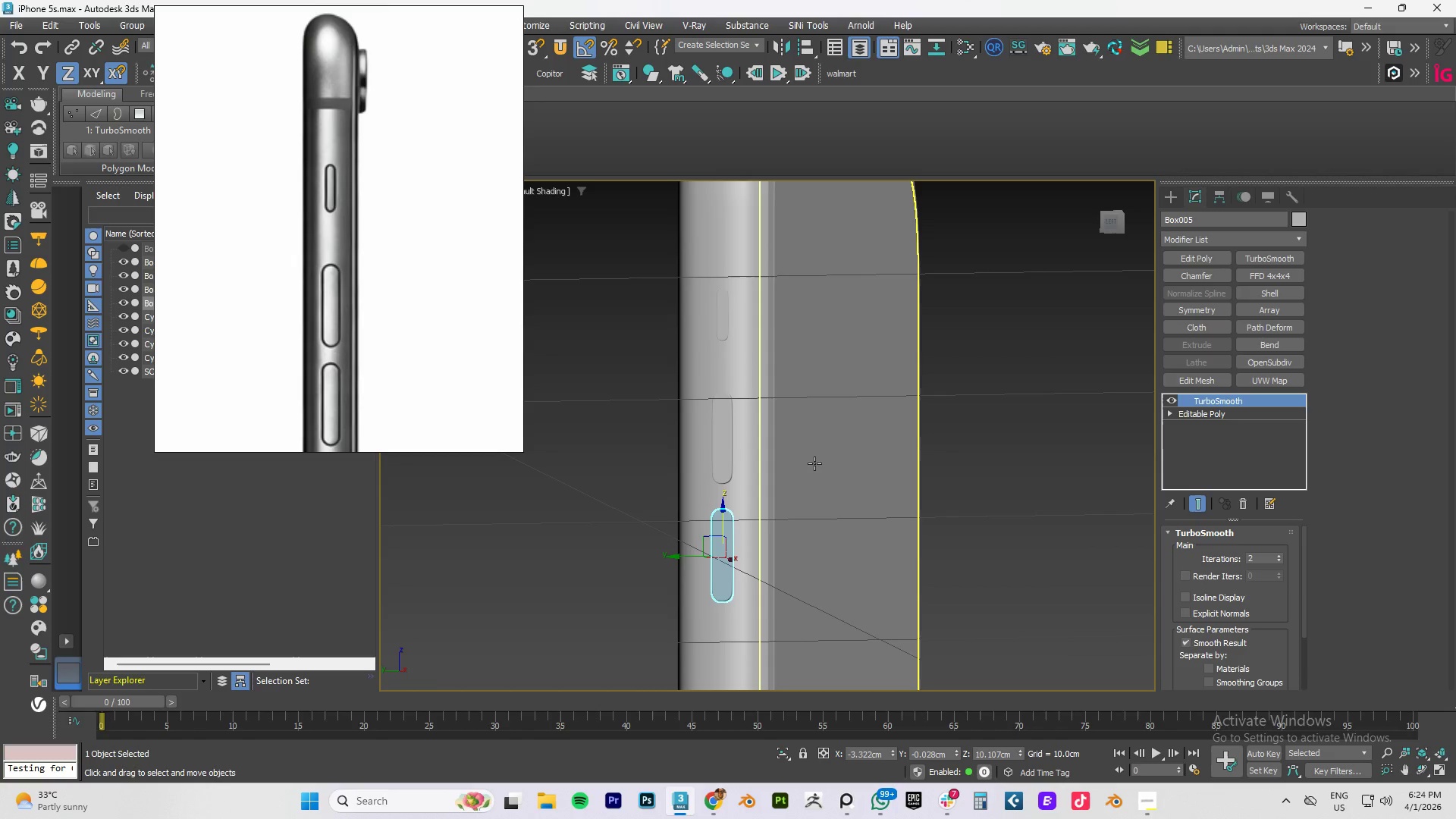 
type(lz)
 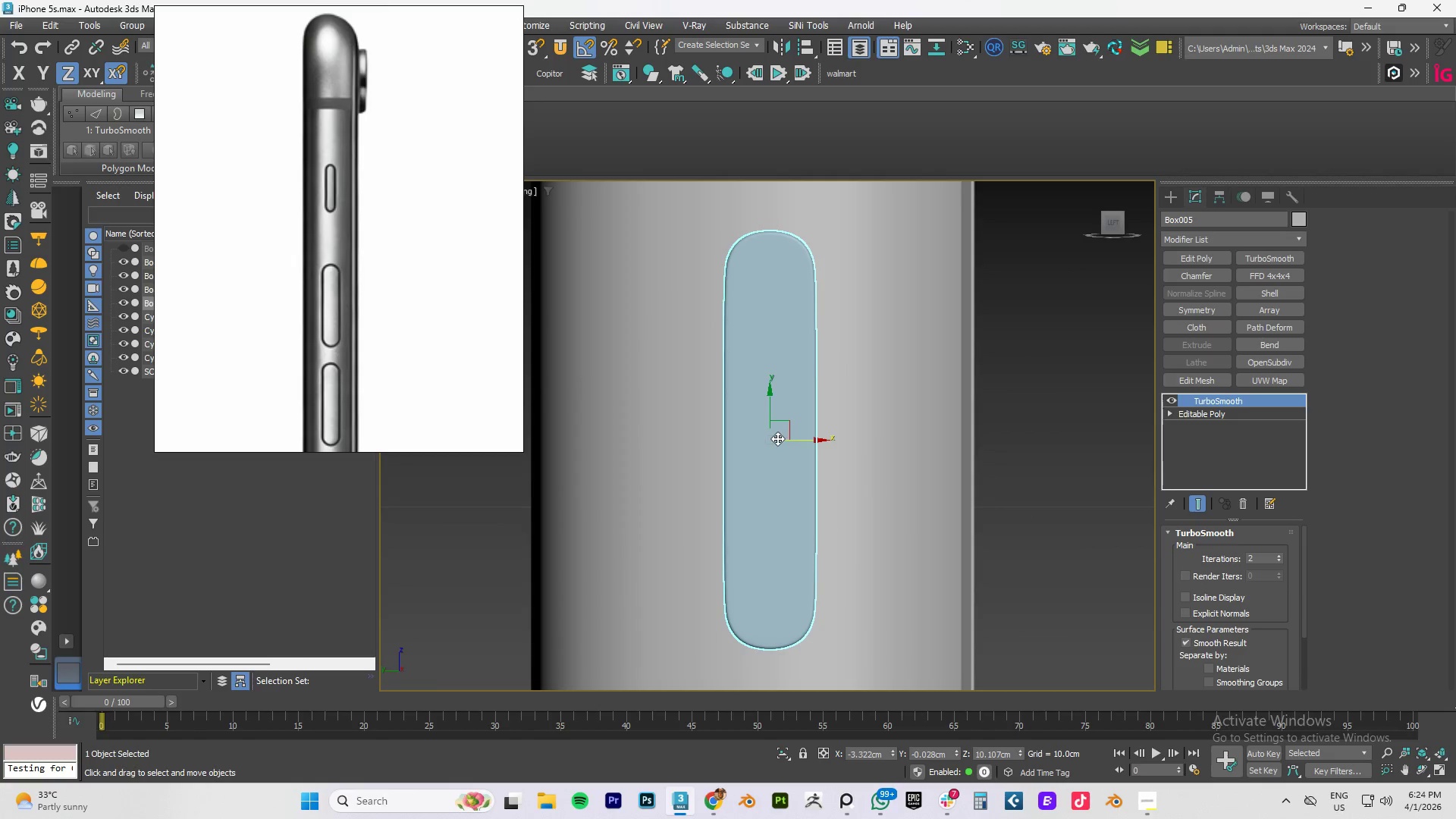 
scroll: coordinate [781, 436], scroll_direction: down, amount: 3.0
 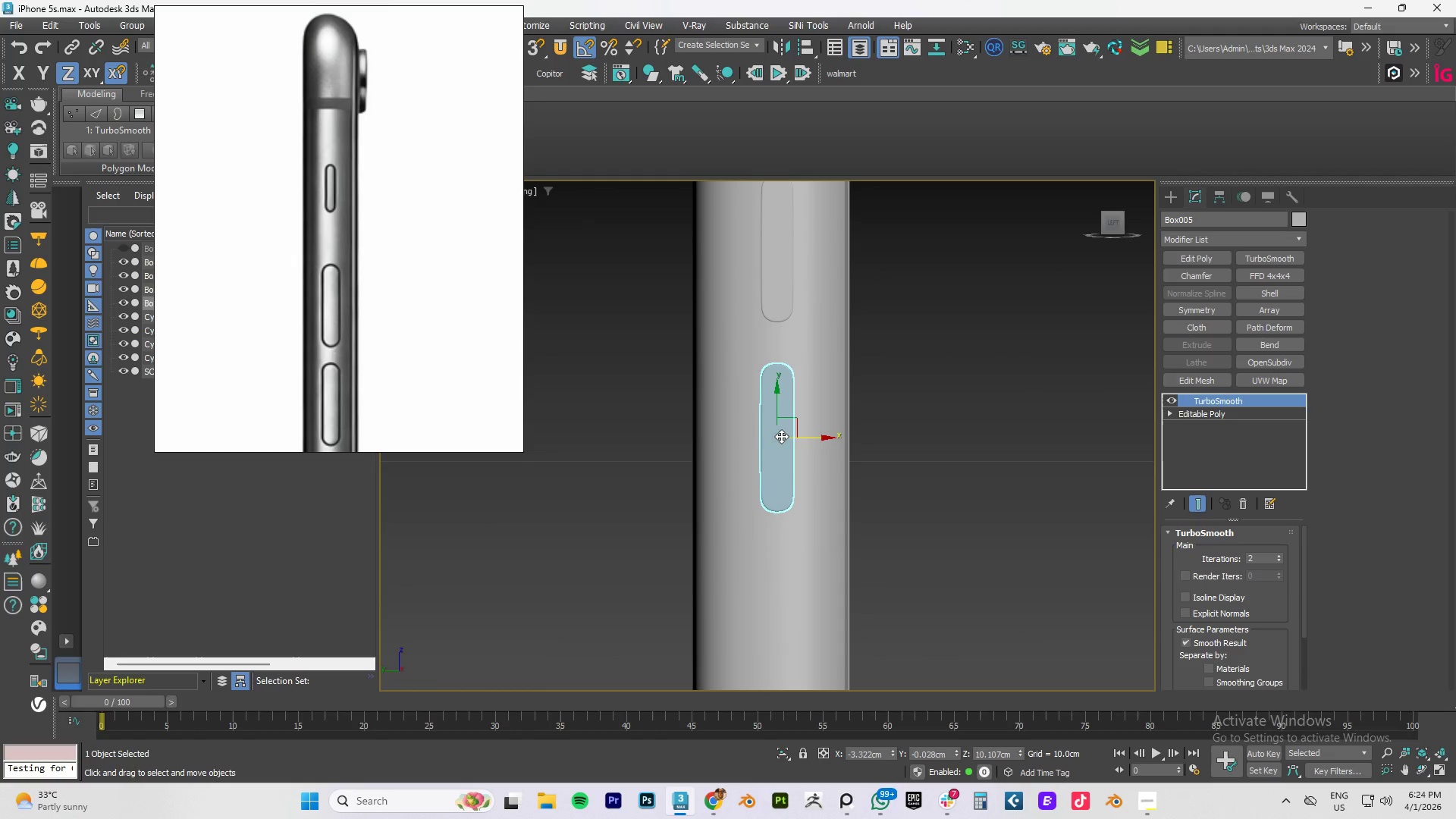 
key(R)
 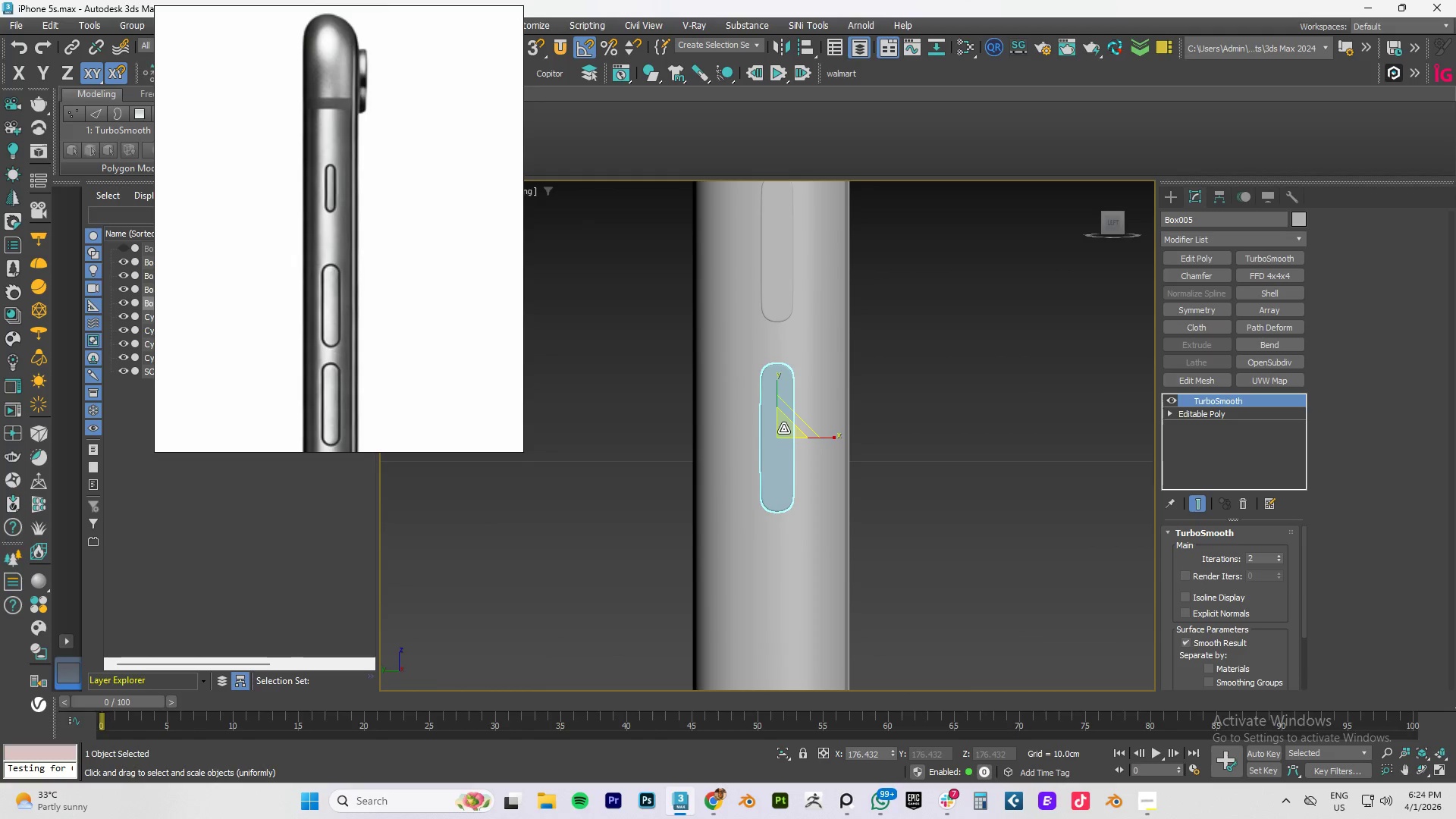 
left_click_drag(start_coordinate=[783, 428], to_coordinate=[795, 413])
 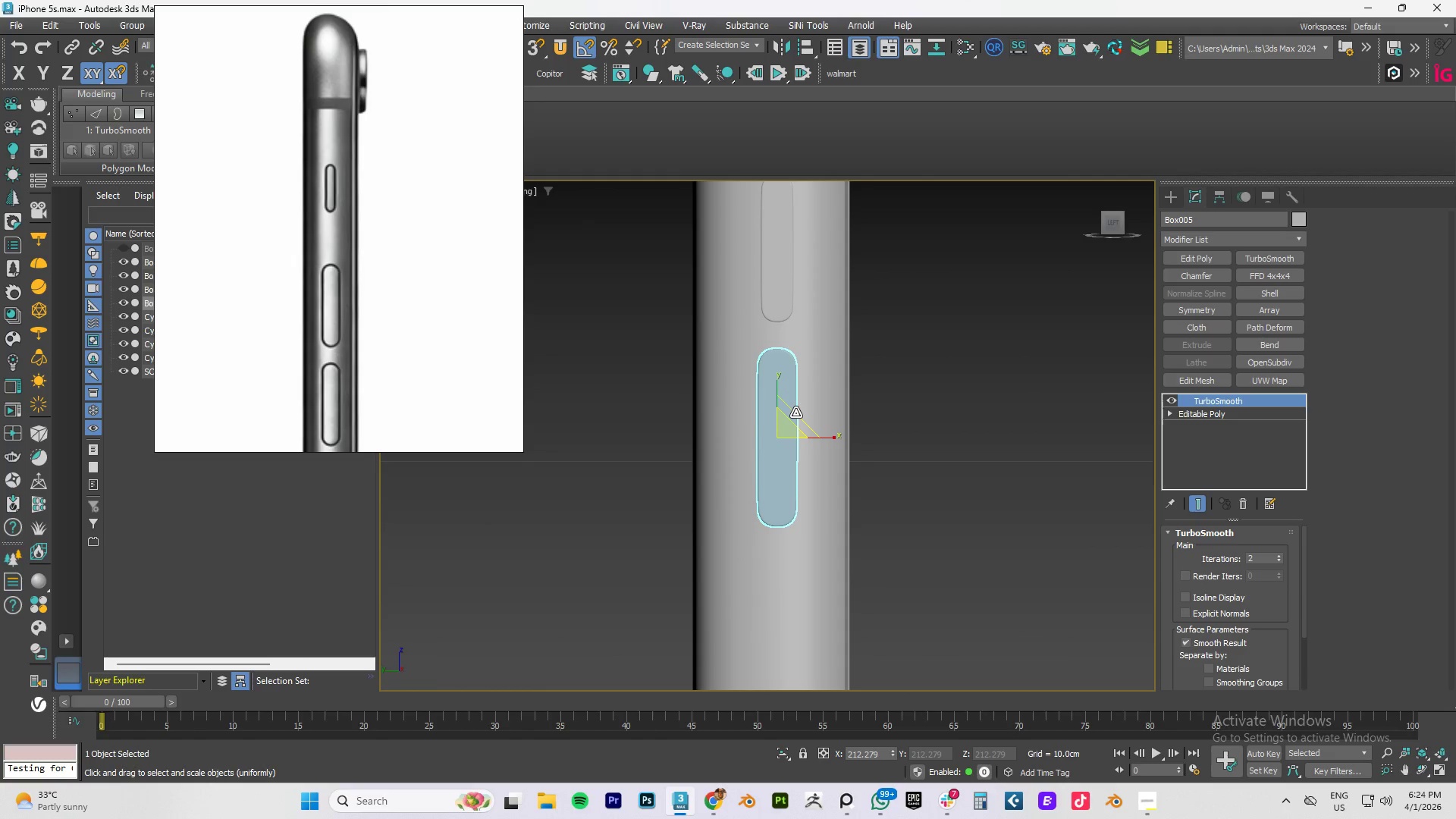 
key(W)
 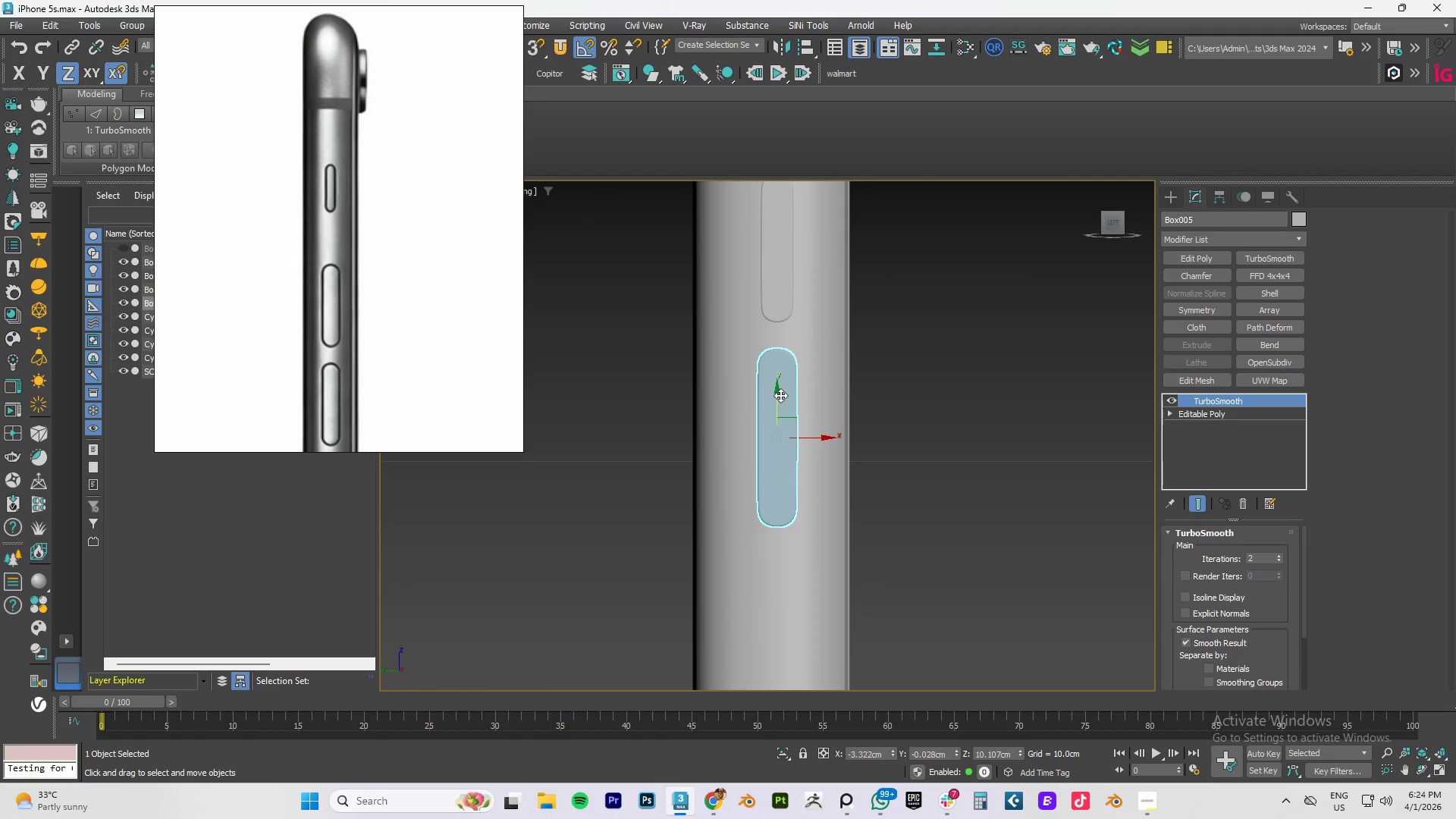 
left_click_drag(start_coordinate=[780, 396], to_coordinate=[774, 457])
 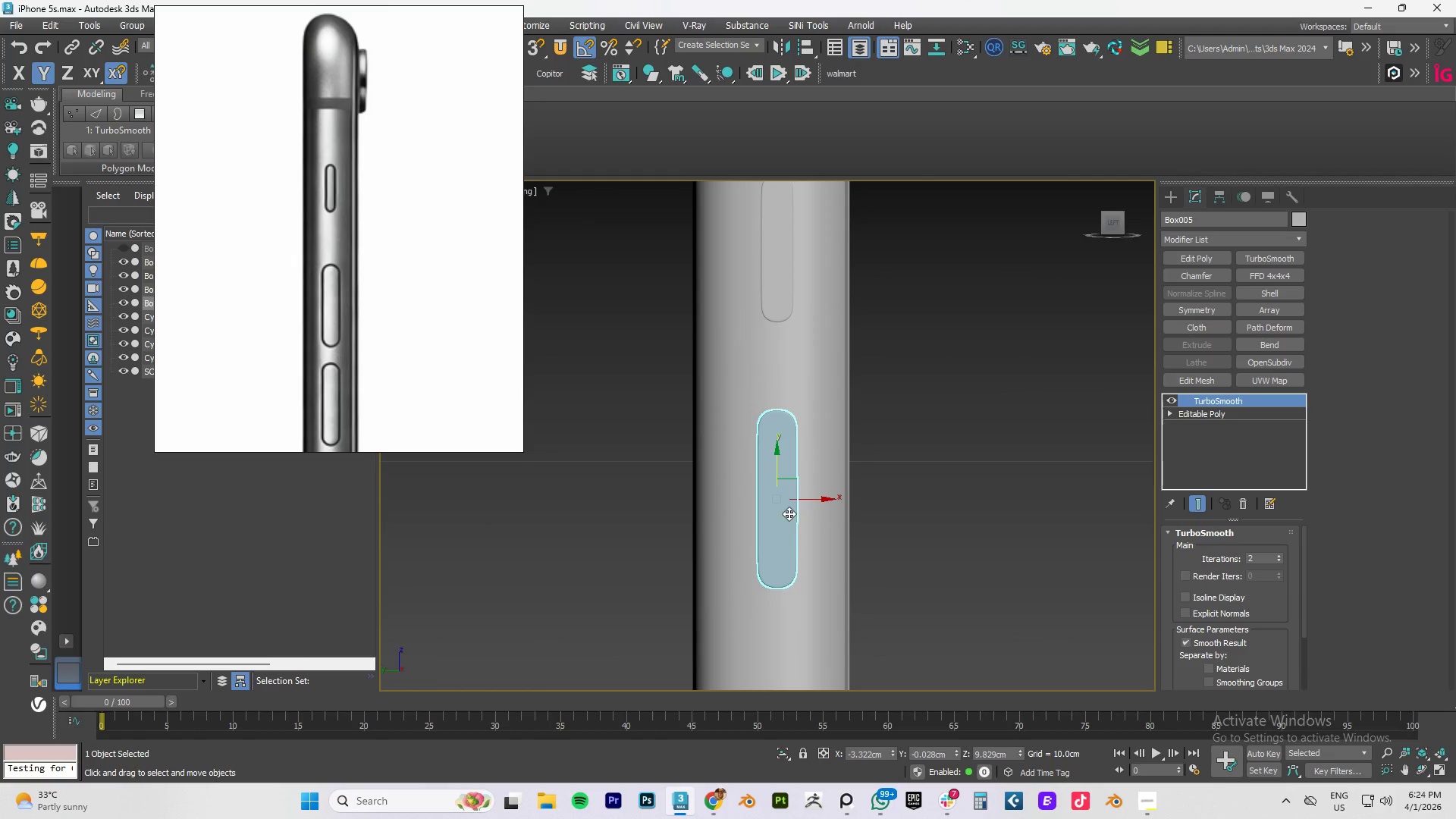 
key(R)
 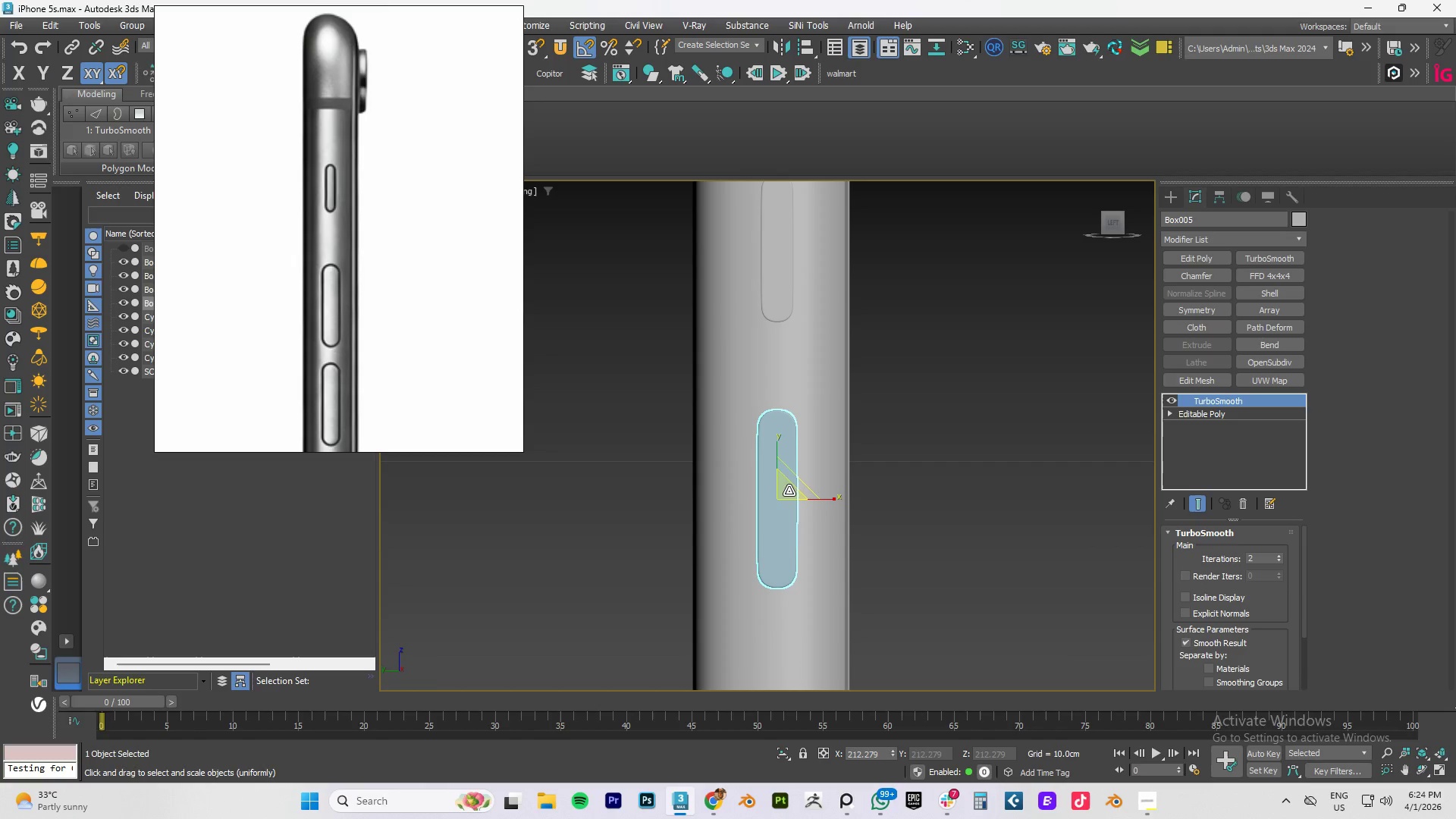 
left_click_drag(start_coordinate=[789, 491], to_coordinate=[793, 491])
 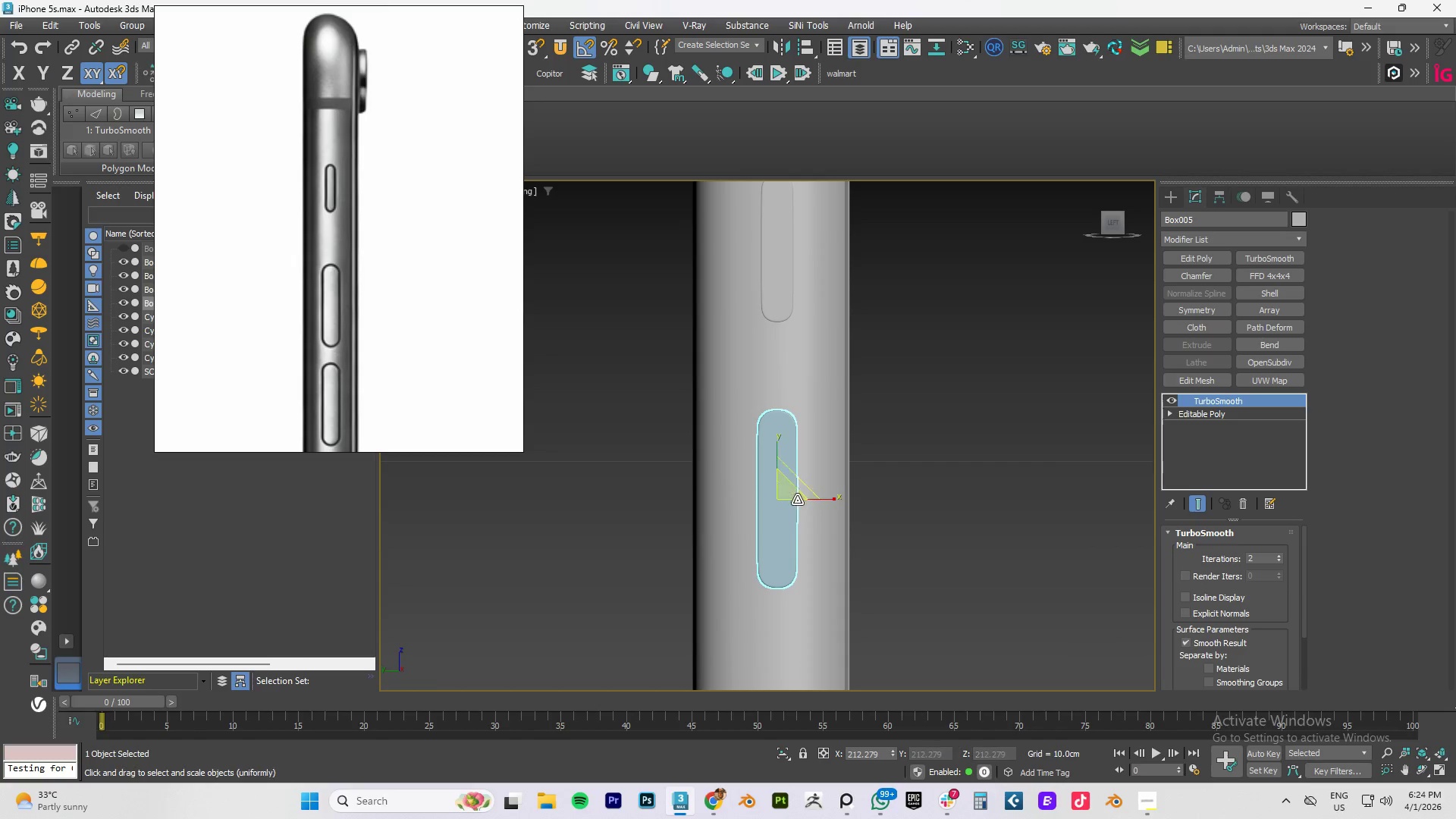 
key(W)
 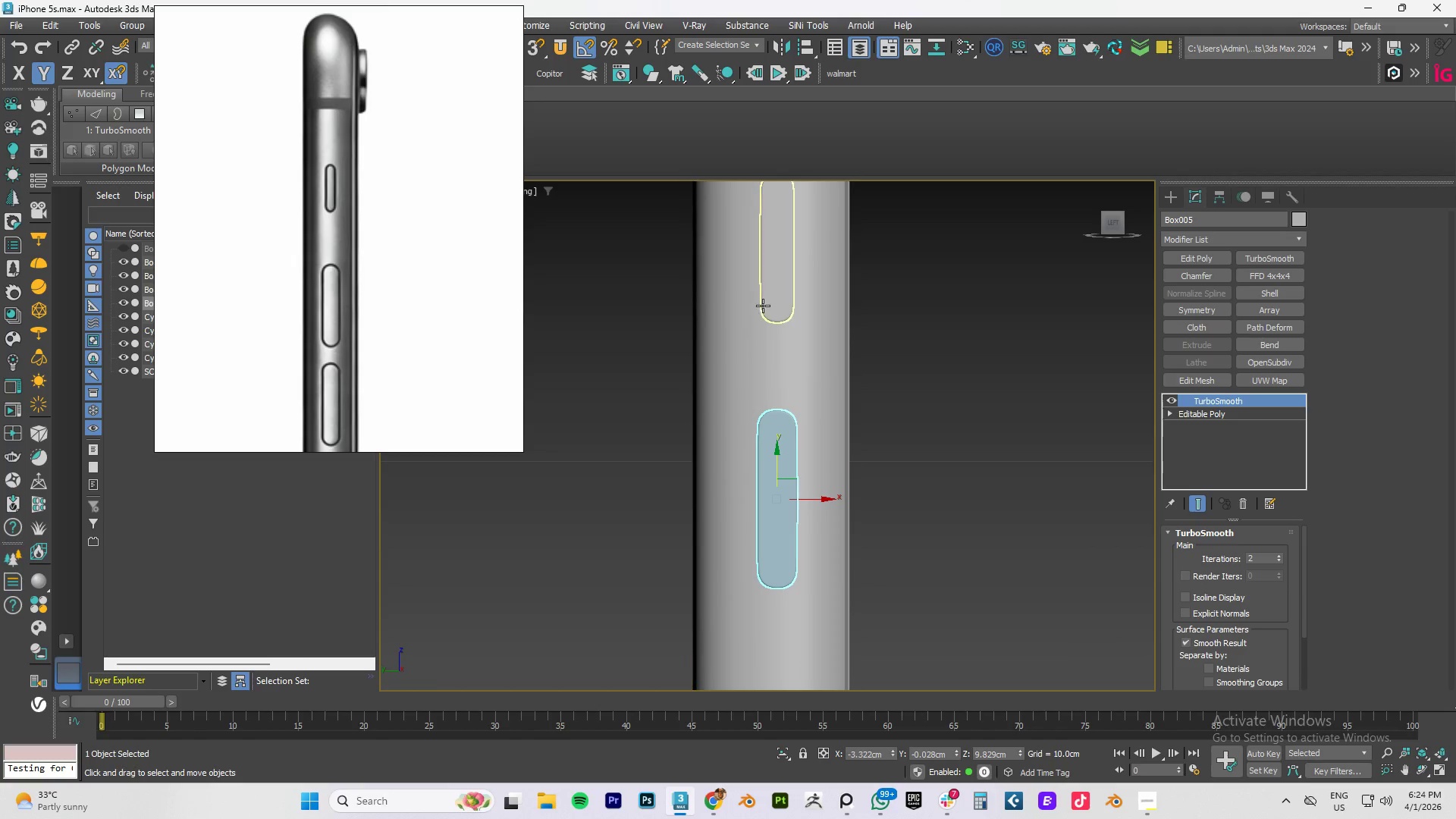 
left_click([780, 297])
 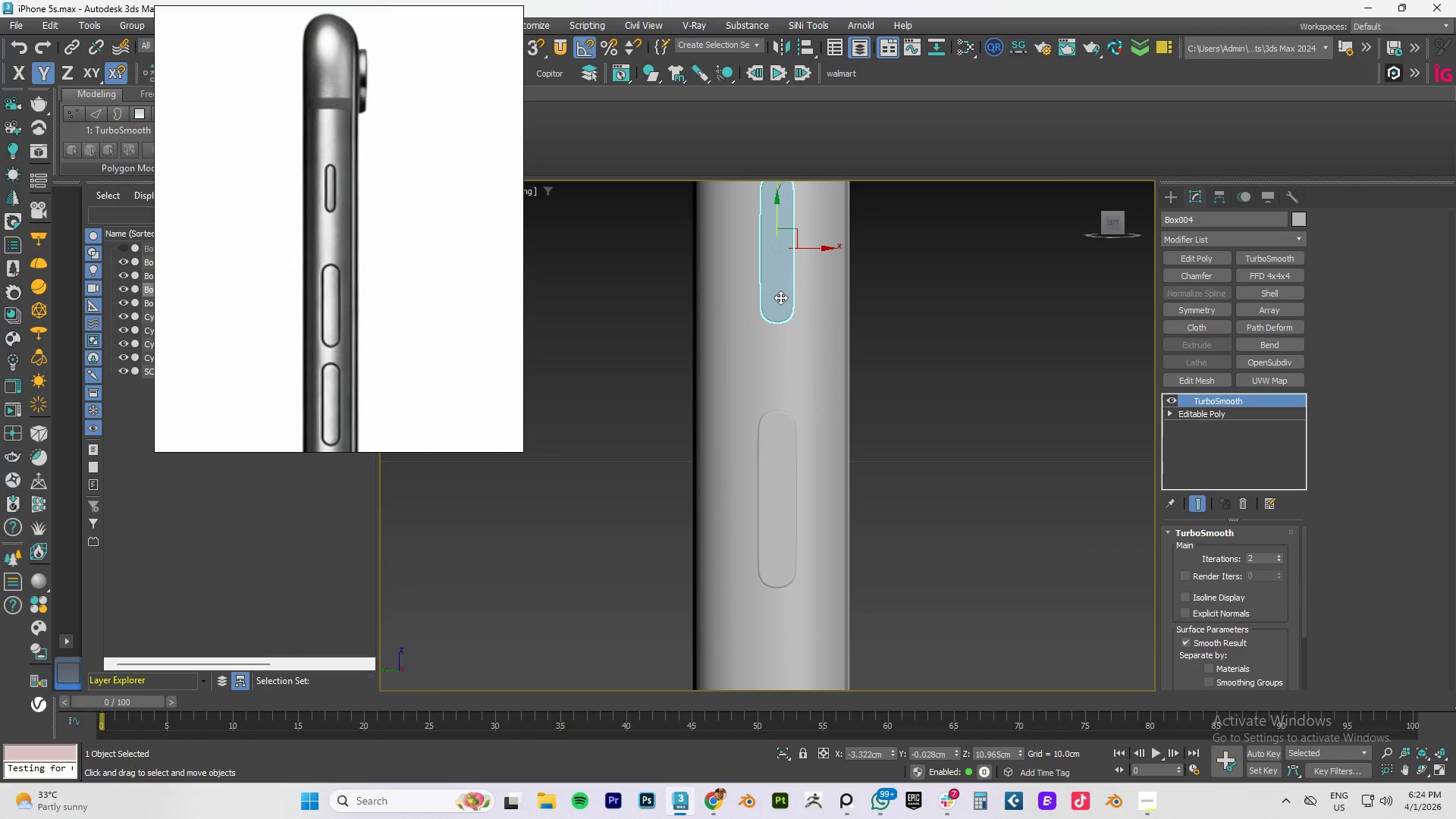 
key(Delete)
 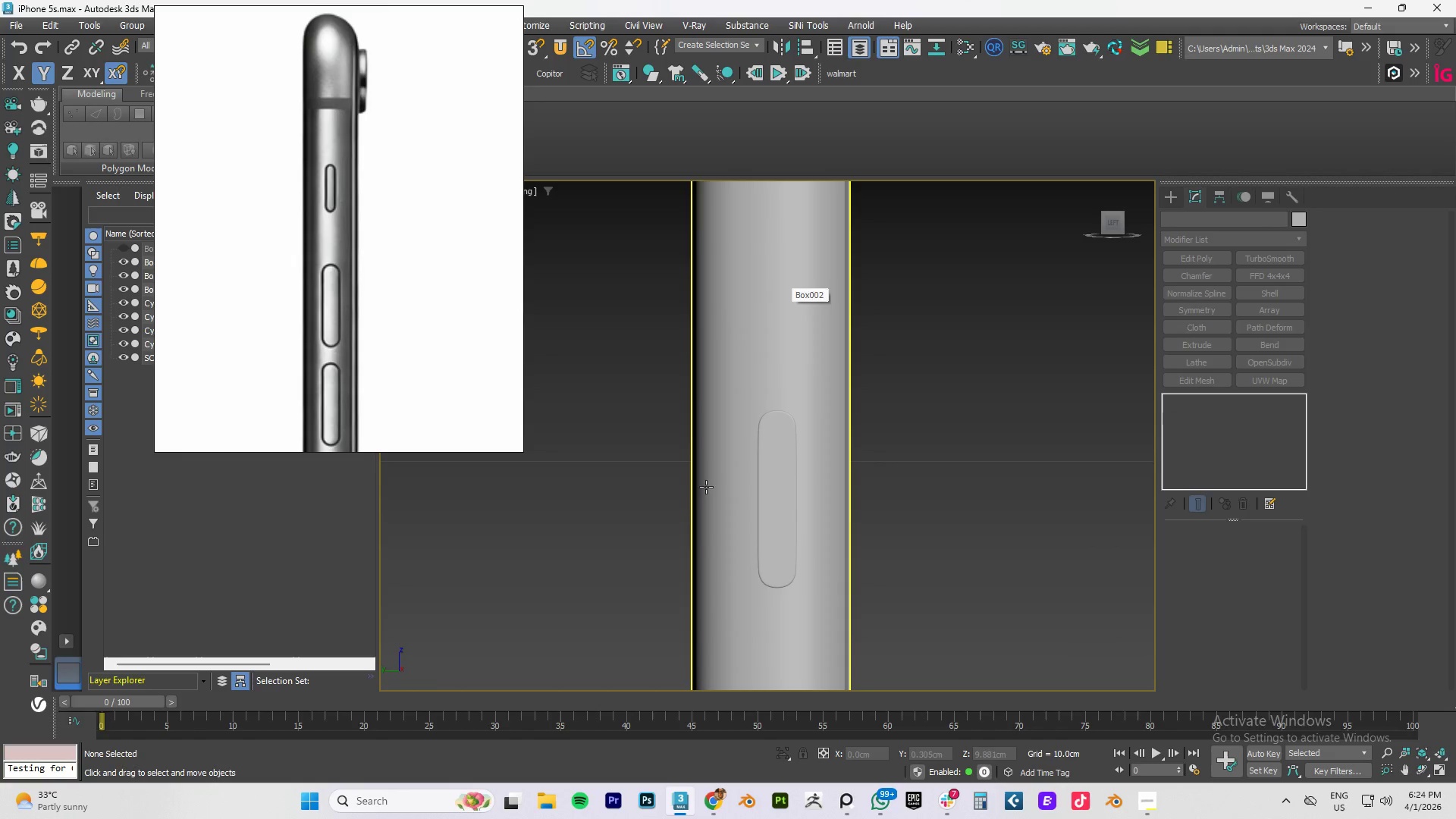 
left_click([776, 474])
 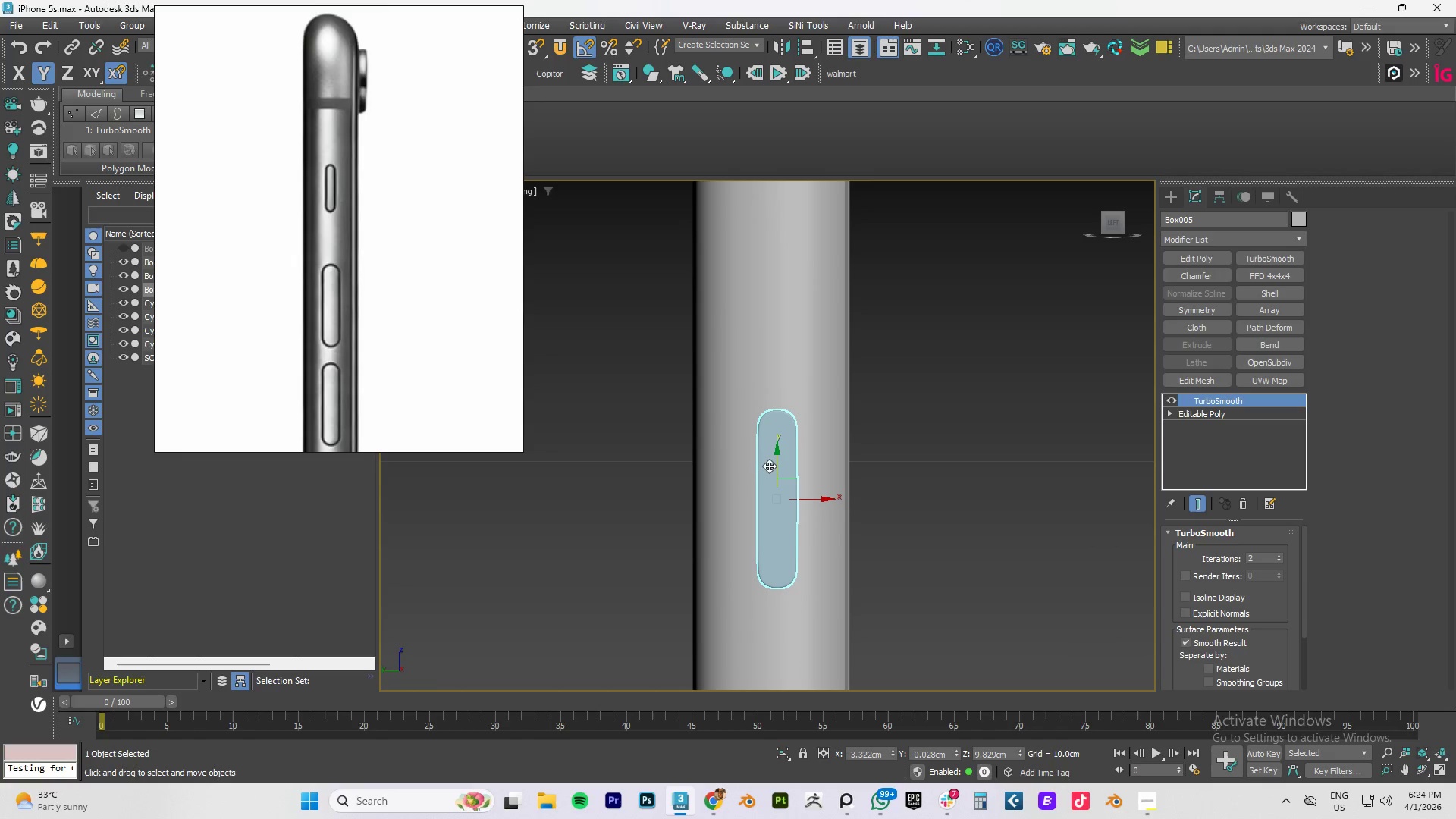 
hold_key(key=ShiftLeft, duration=1.5)
left_click_drag(start_coordinate=[779, 454], to_coordinate=[813, 234])
 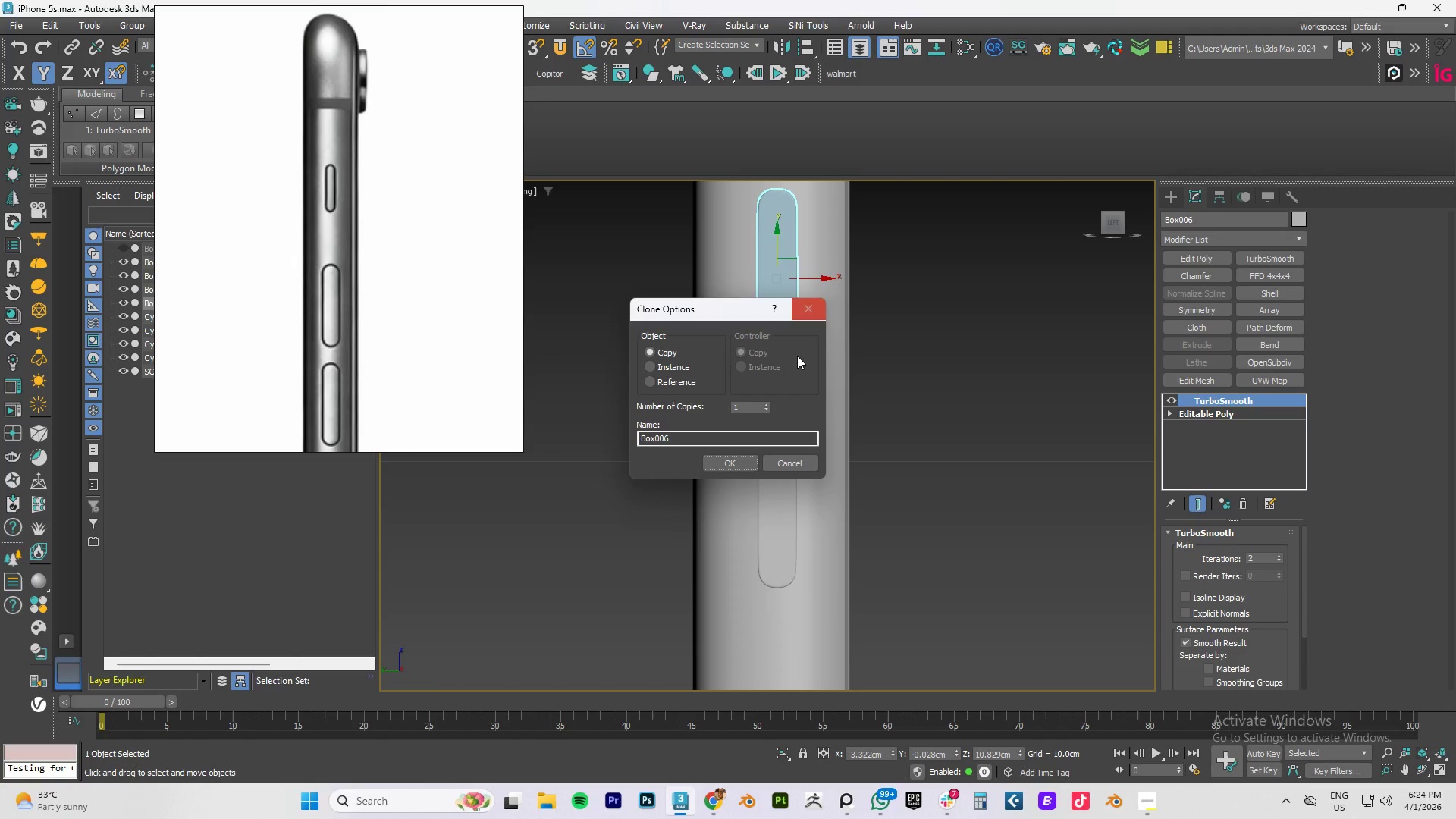 
hold_key(key=ShiftLeft, duration=1.22)
 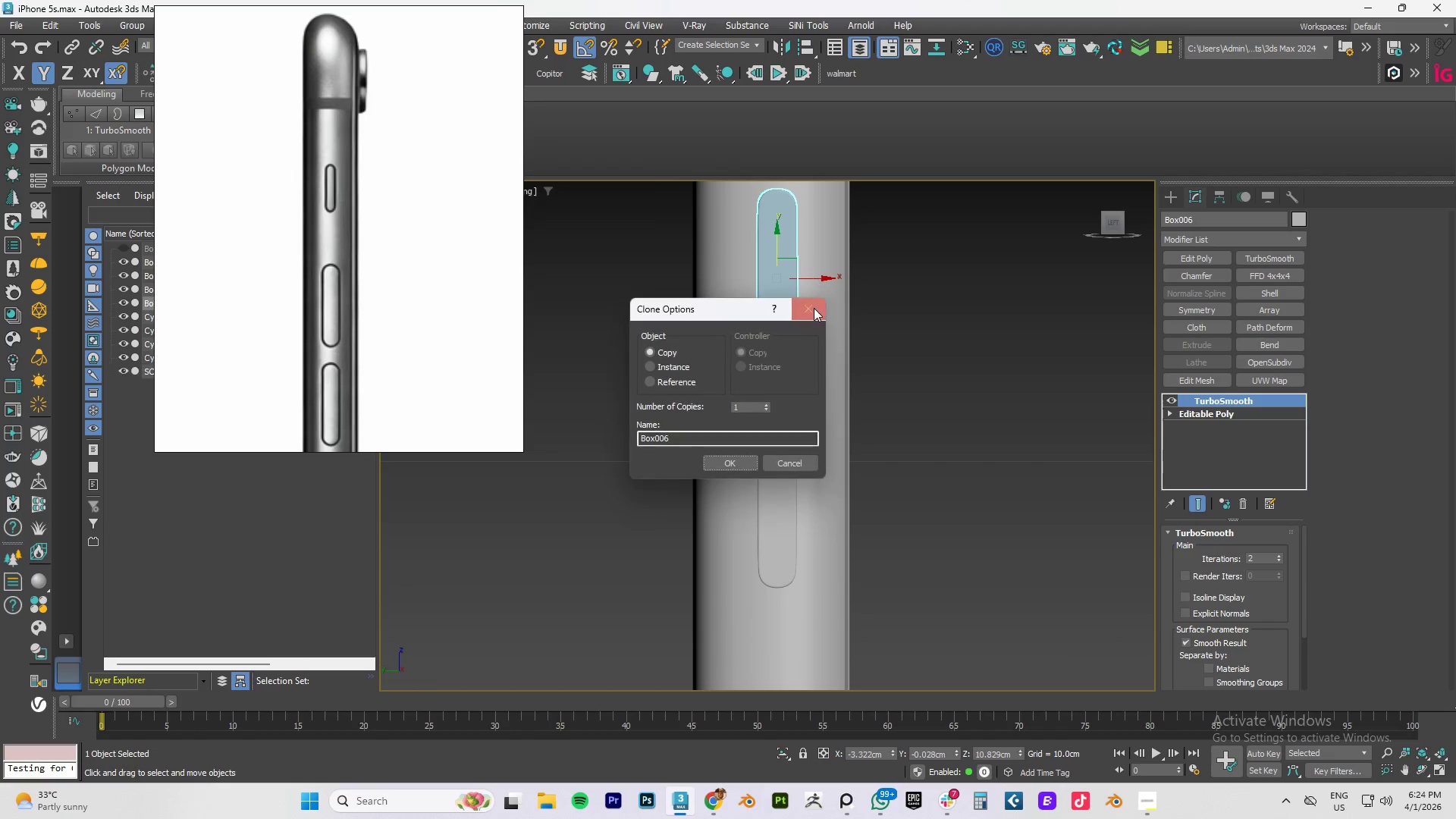 
scroll: coordinate [814, 309], scroll_direction: down, amount: 3.0
 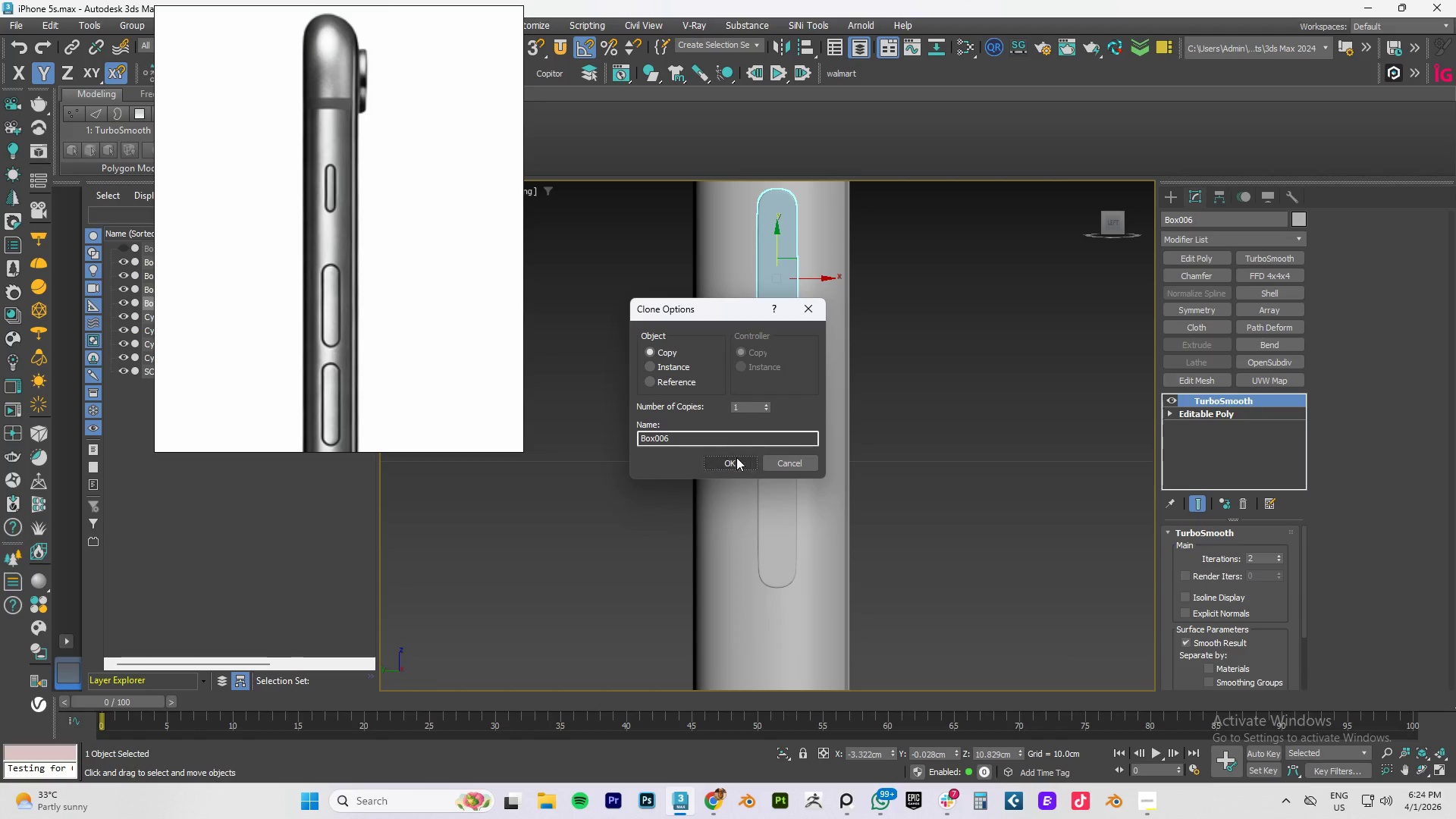 
left_click([732, 457])
 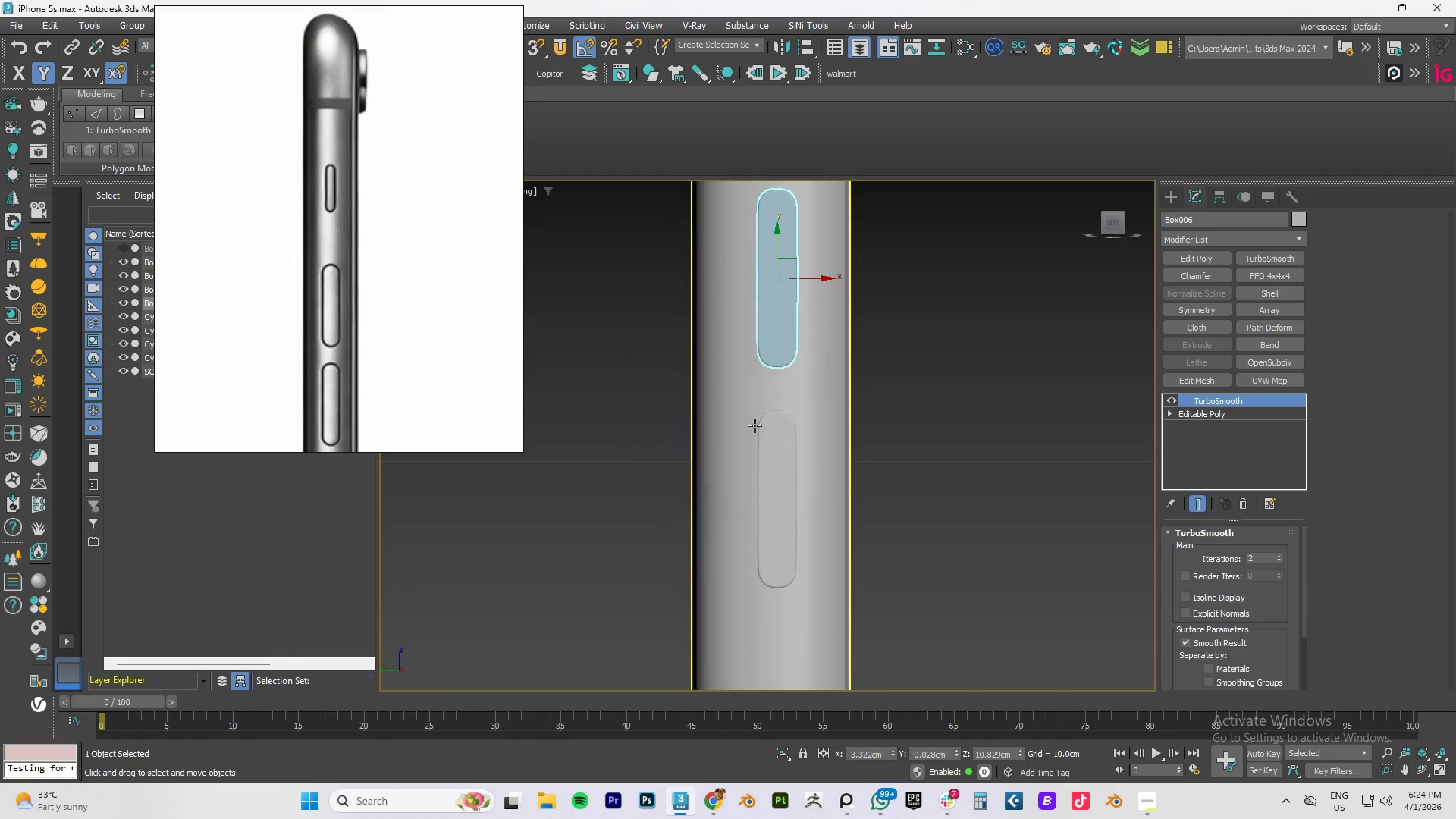 
scroll: coordinate [739, 396], scroll_direction: down, amount: 7.0
 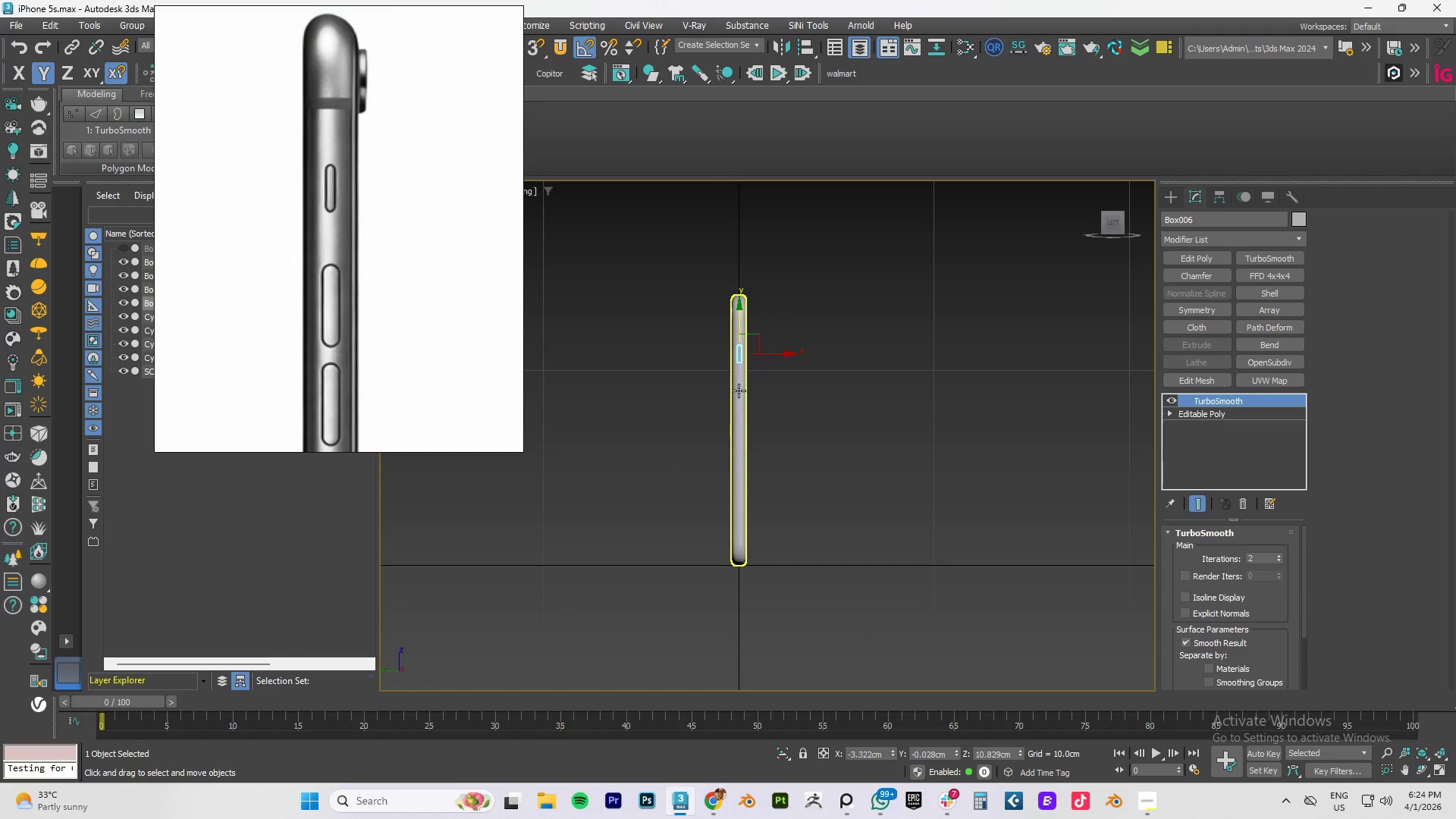 
key(F3)
 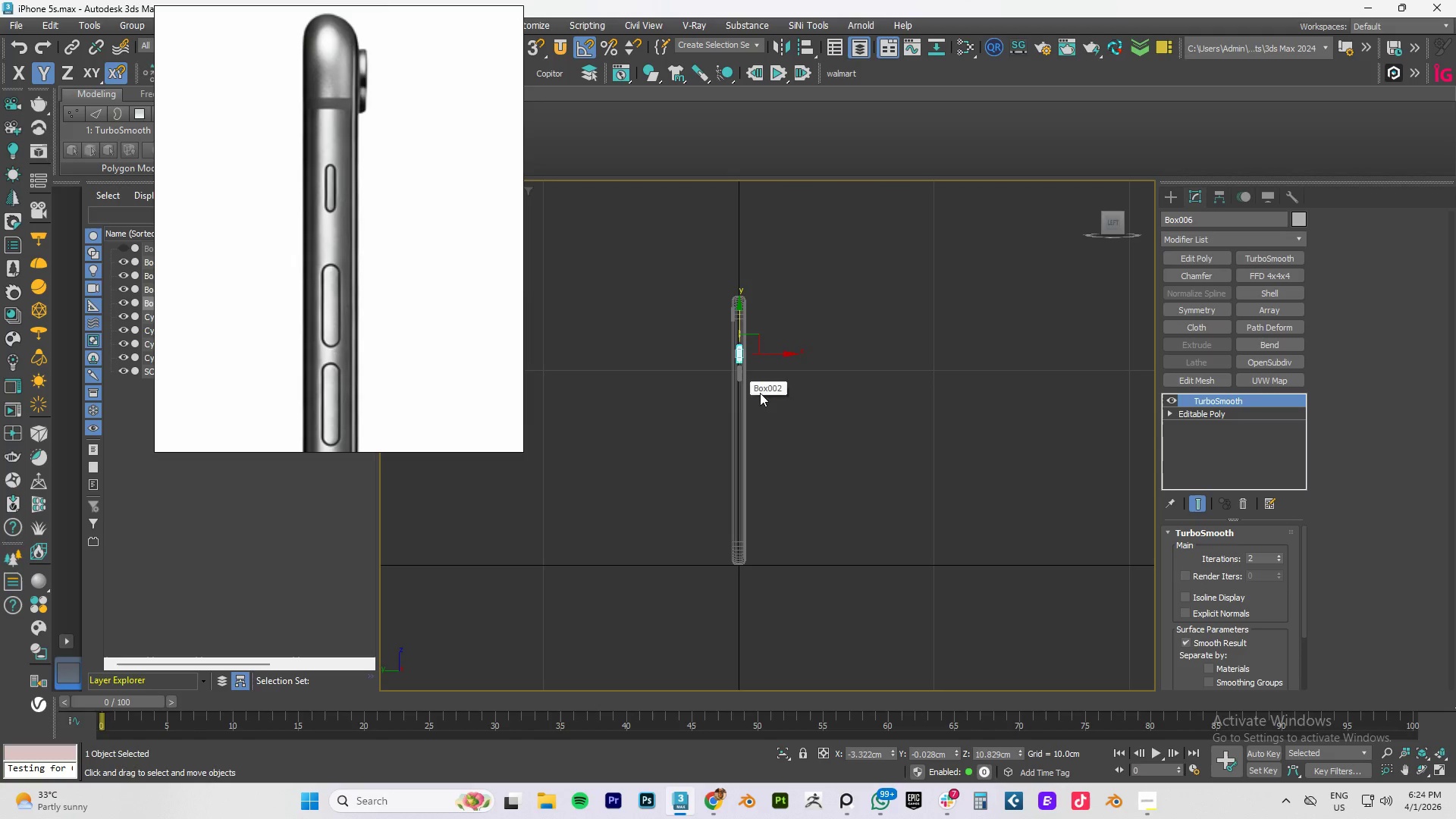 
key(F3)
 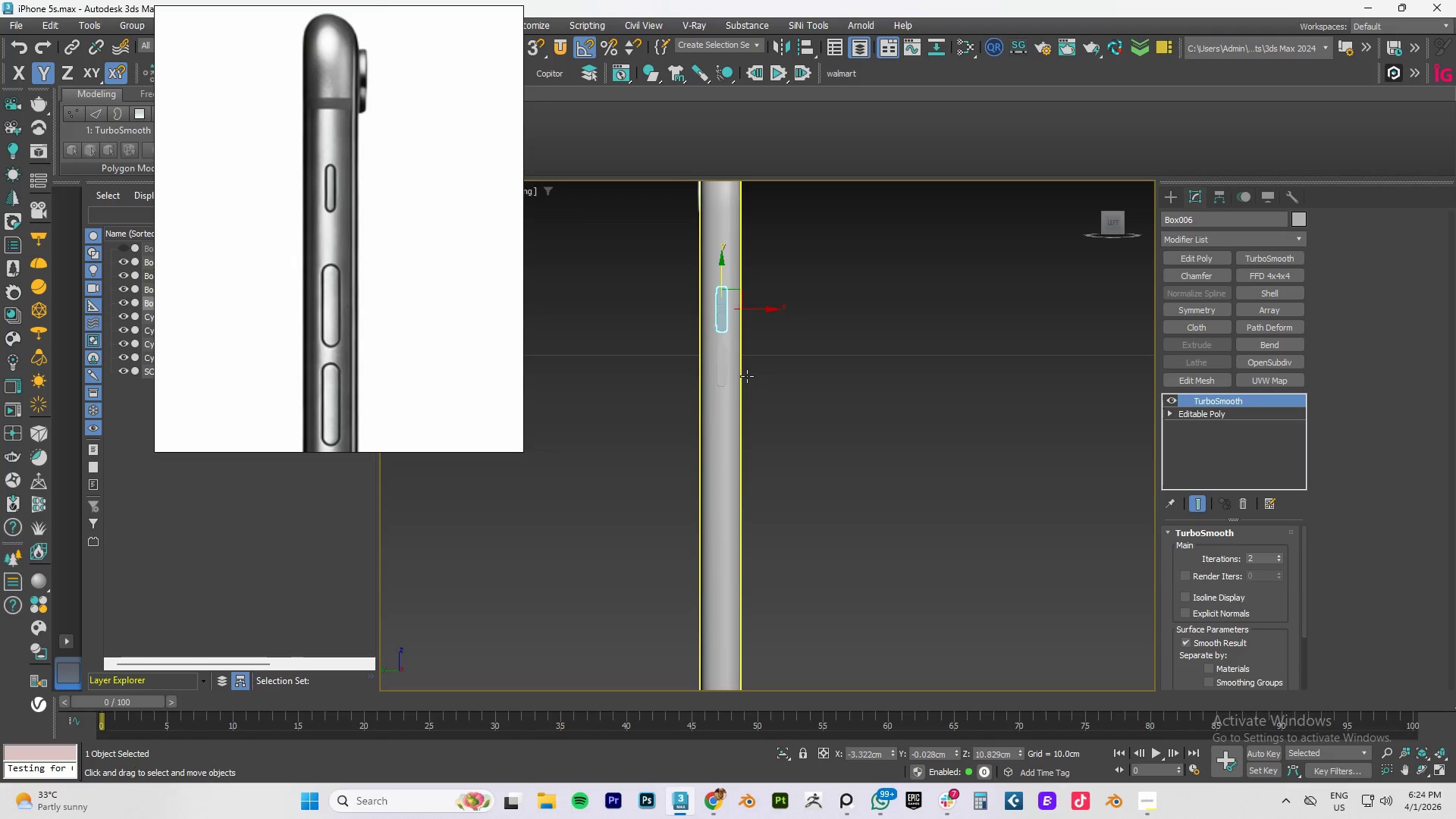 
scroll: coordinate [747, 376], scroll_direction: up, amount: 4.0
 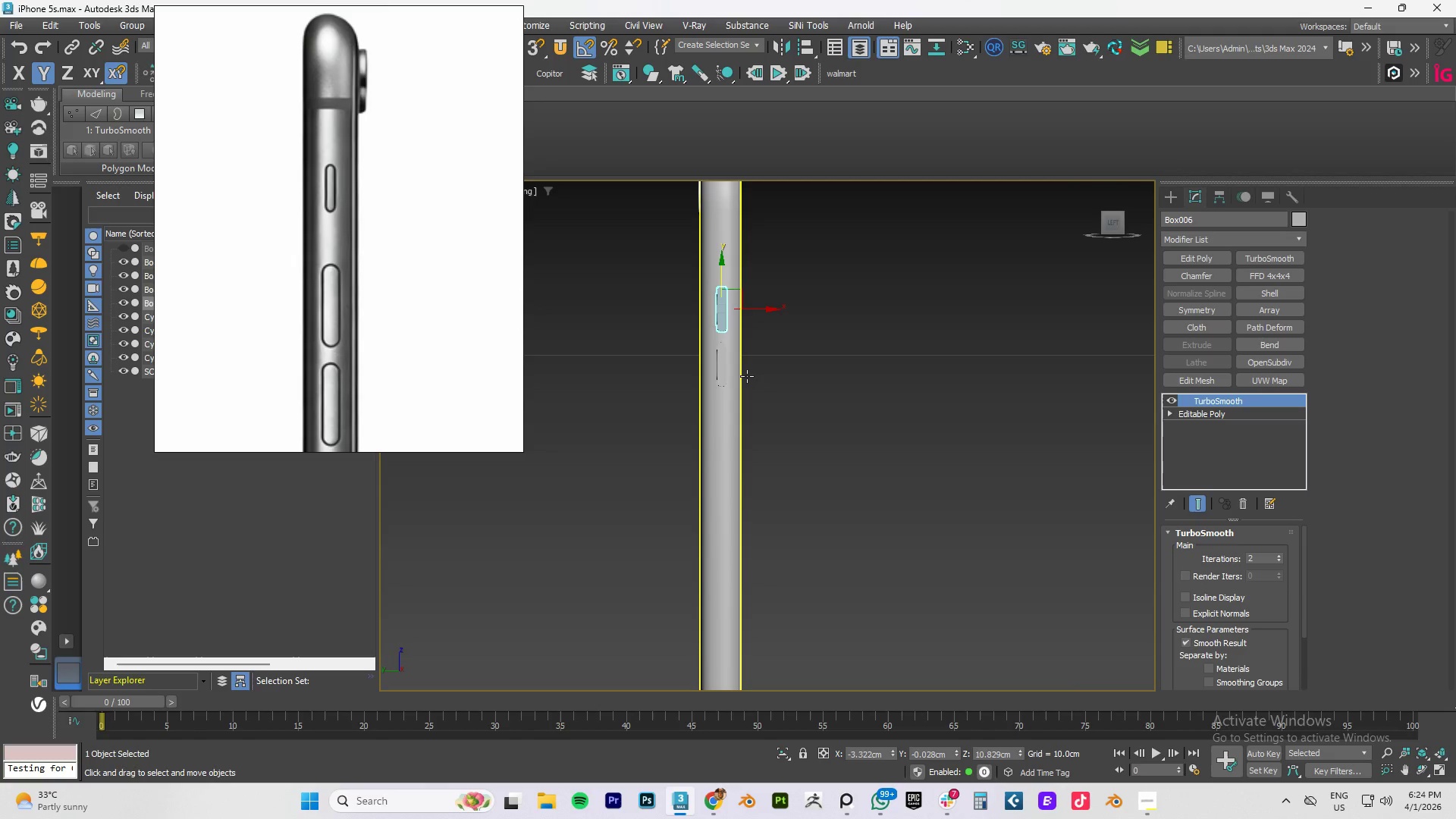 
key(F4)
 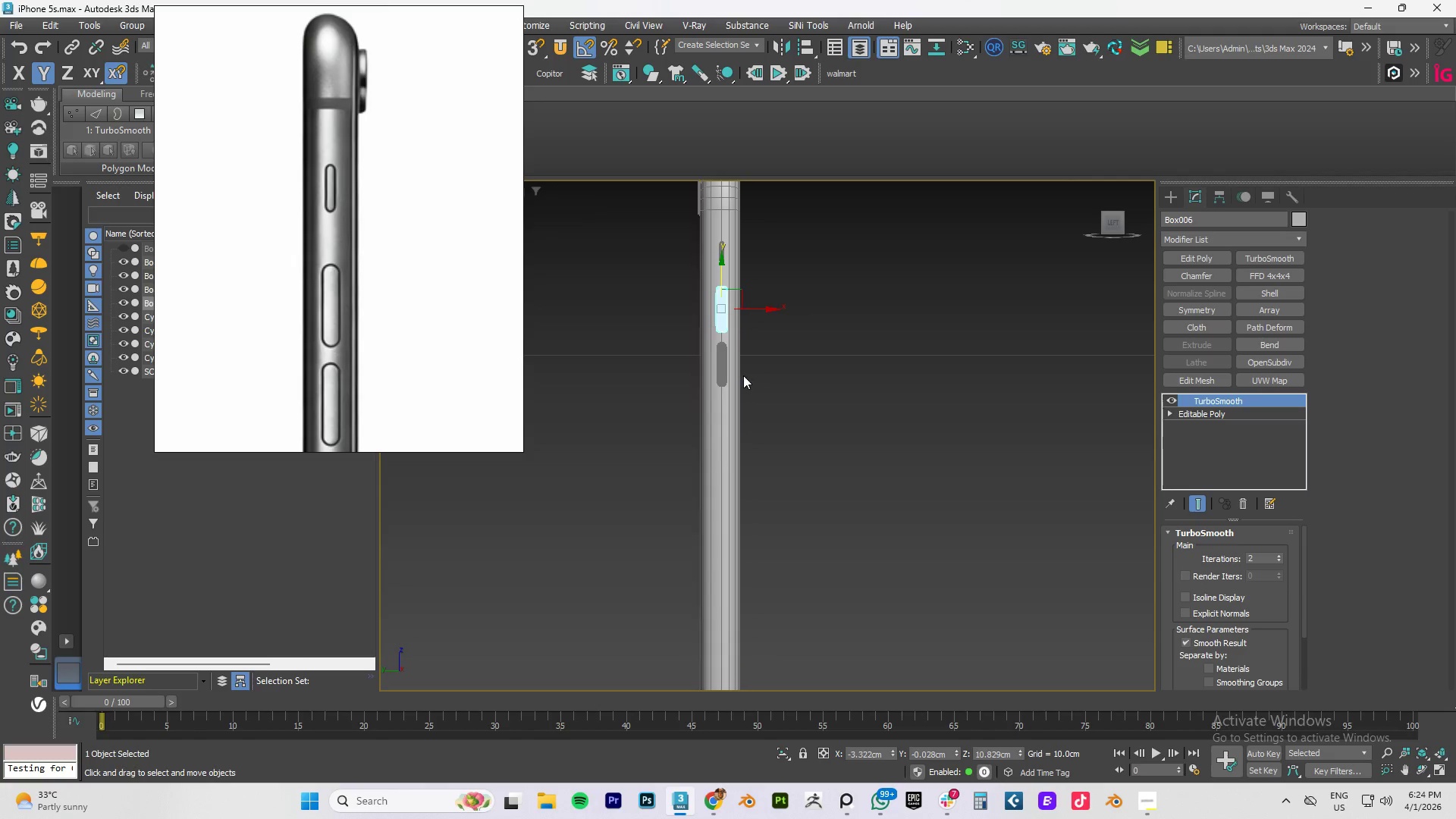 
scroll: coordinate [338, 350], scroll_direction: down, amount: 14.0
 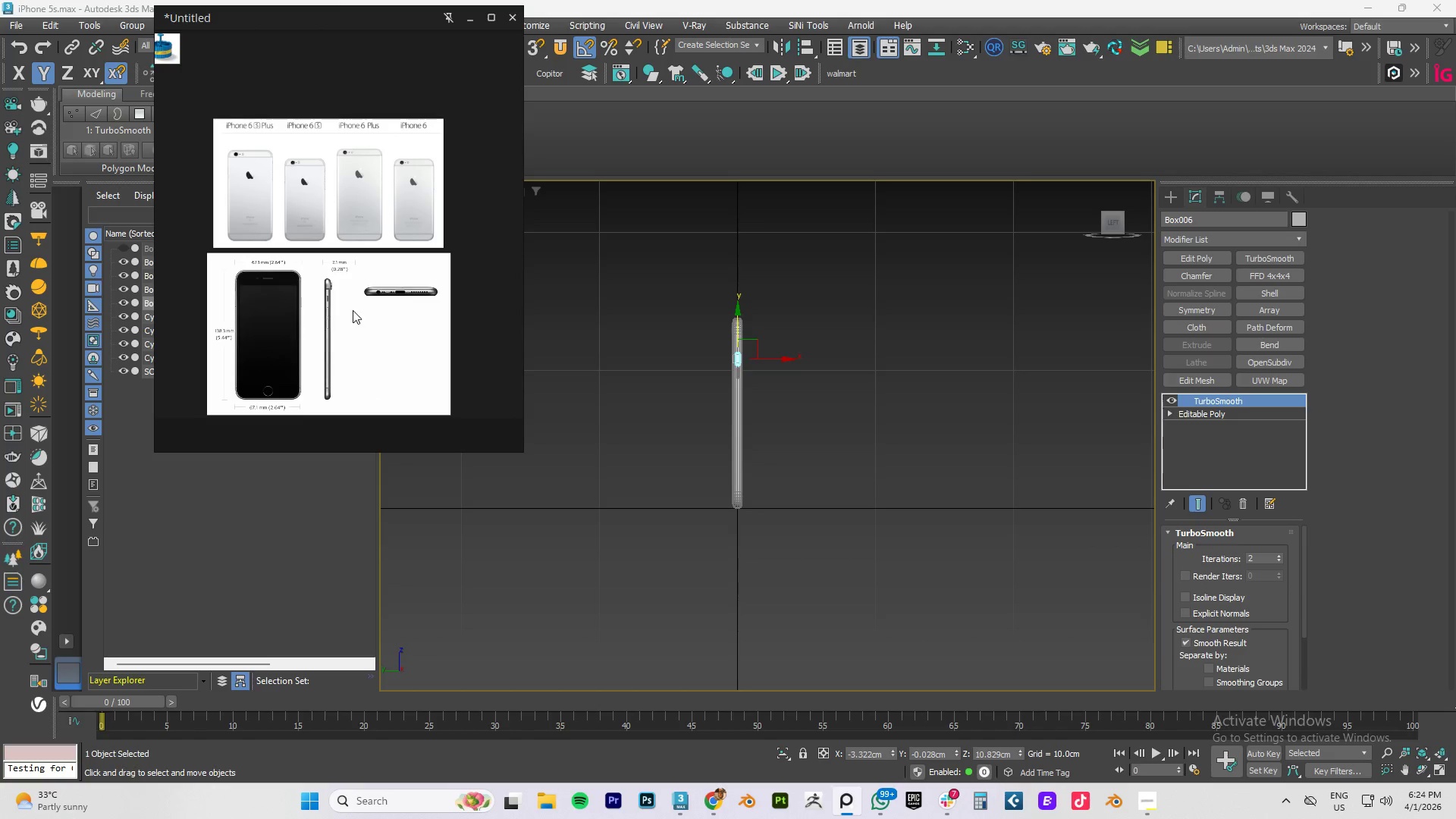 
scroll: coordinate [363, 331], scroll_direction: up, amount: 3.0
 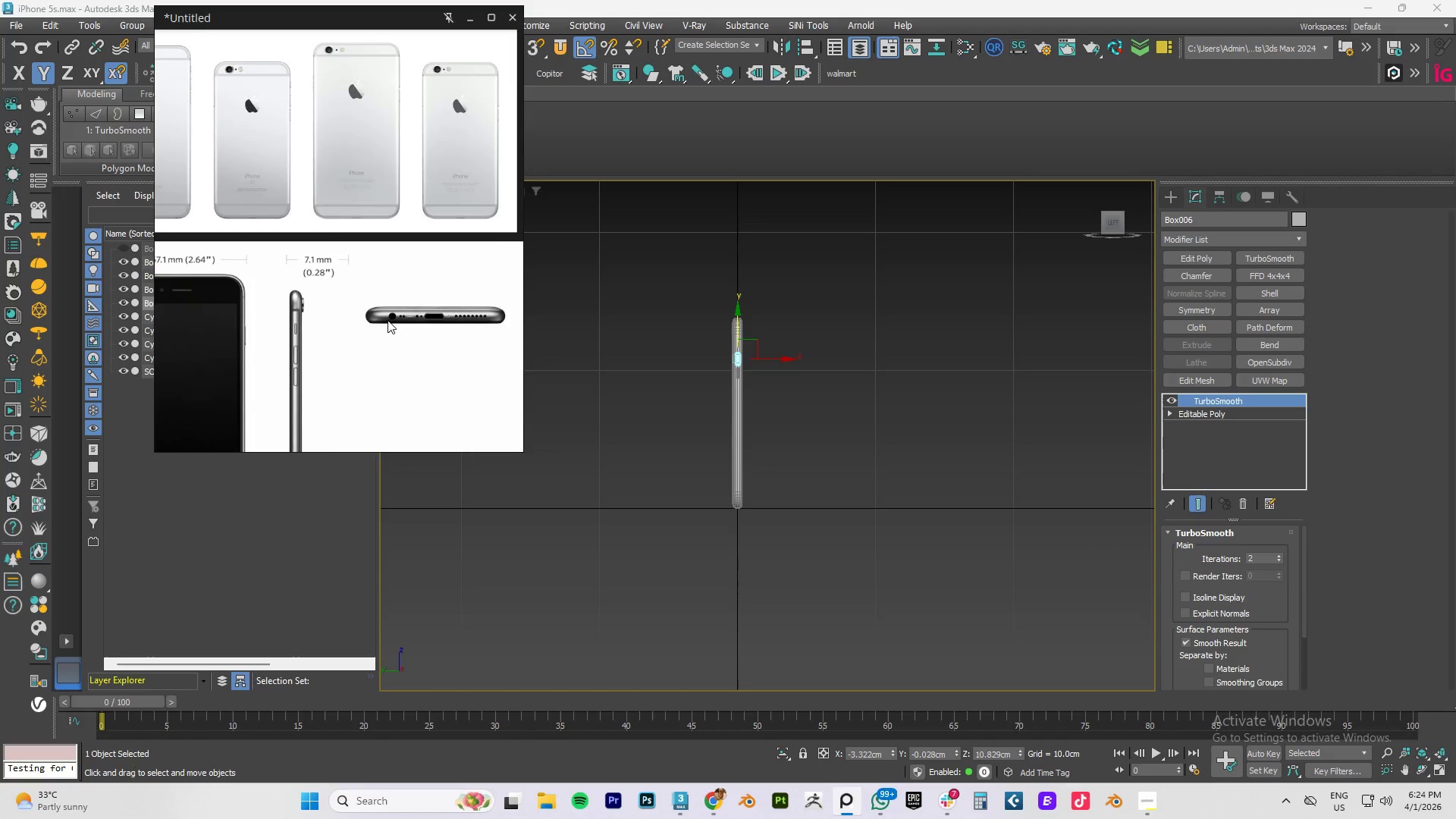 
scroll: coordinate [341, 333], scroll_direction: down, amount: 4.0
 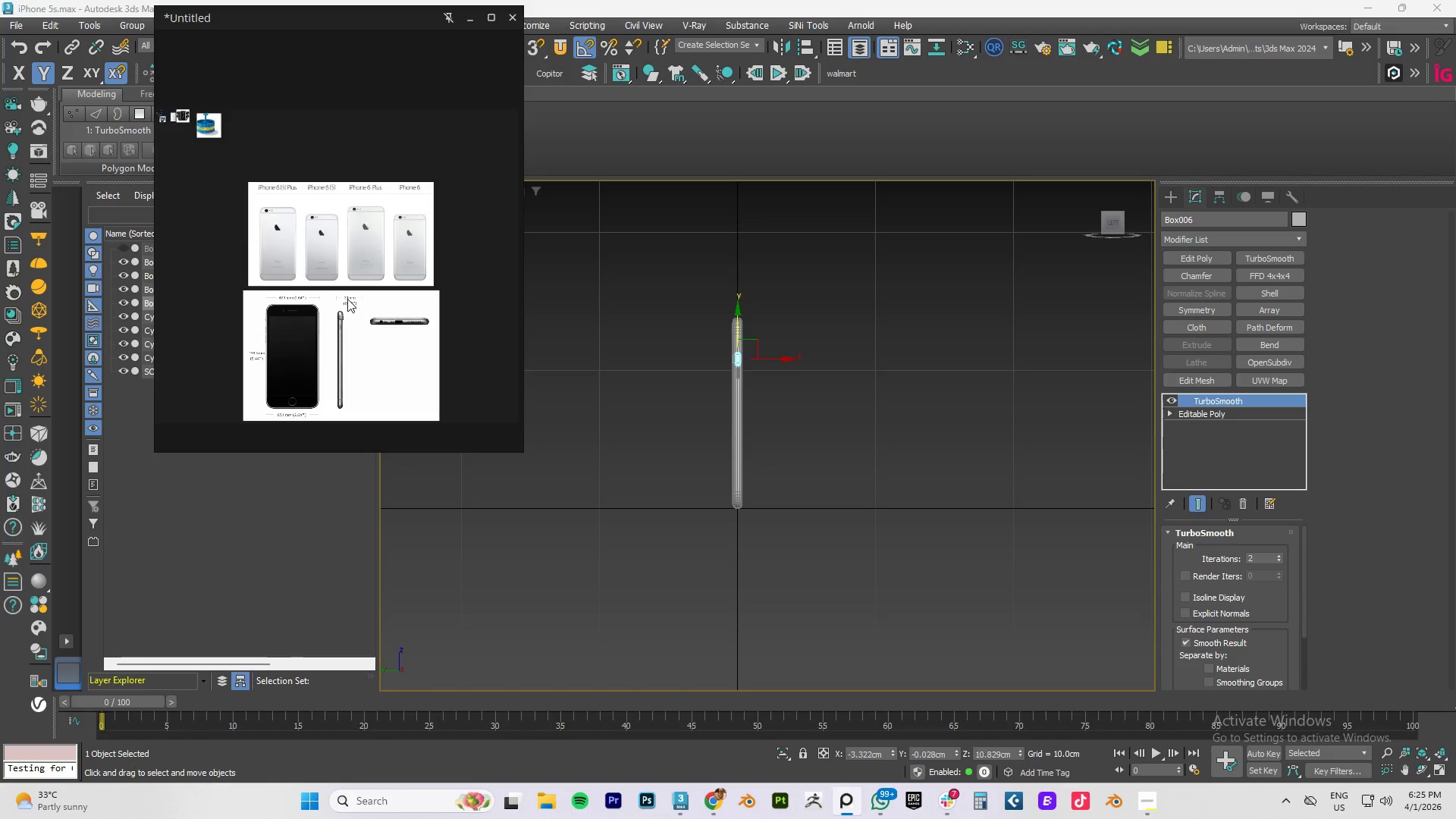 
scroll: coordinate [342, 314], scroll_direction: up, amount: 7.0
 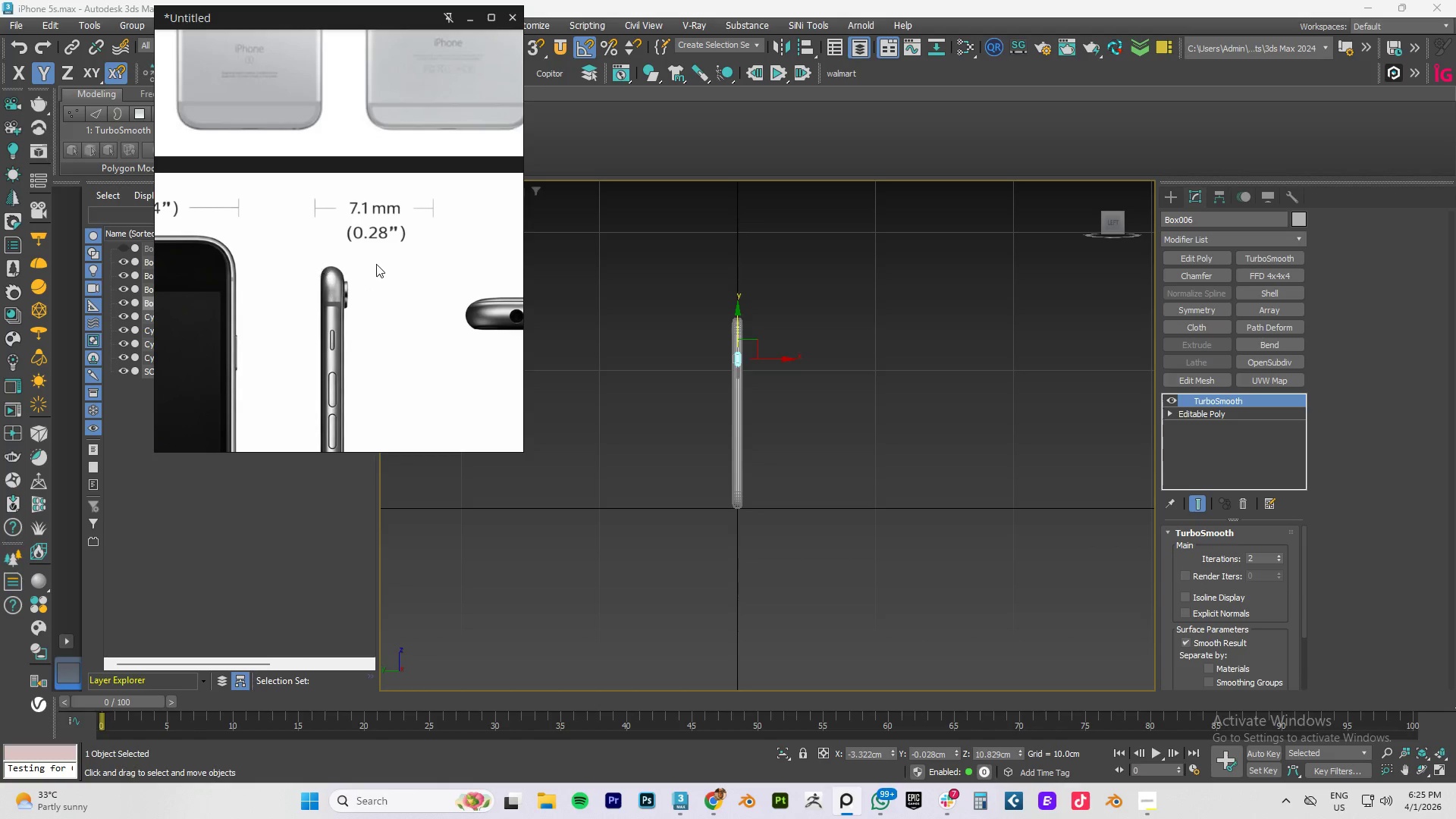 
scroll: coordinate [378, 268], scroll_direction: down, amount: 2.0
 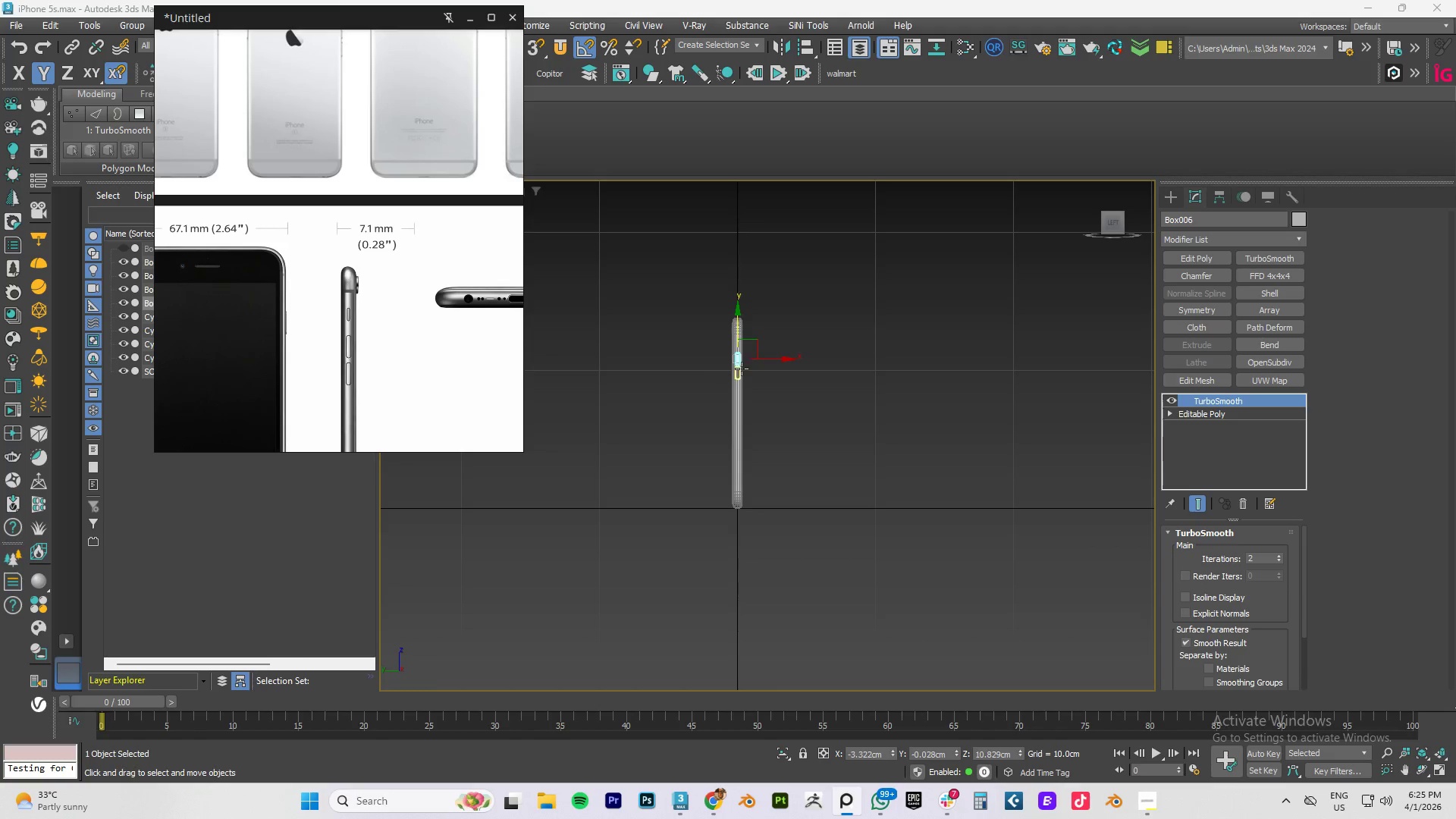 
scroll: coordinate [721, 376], scroll_direction: up, amount: 6.0
 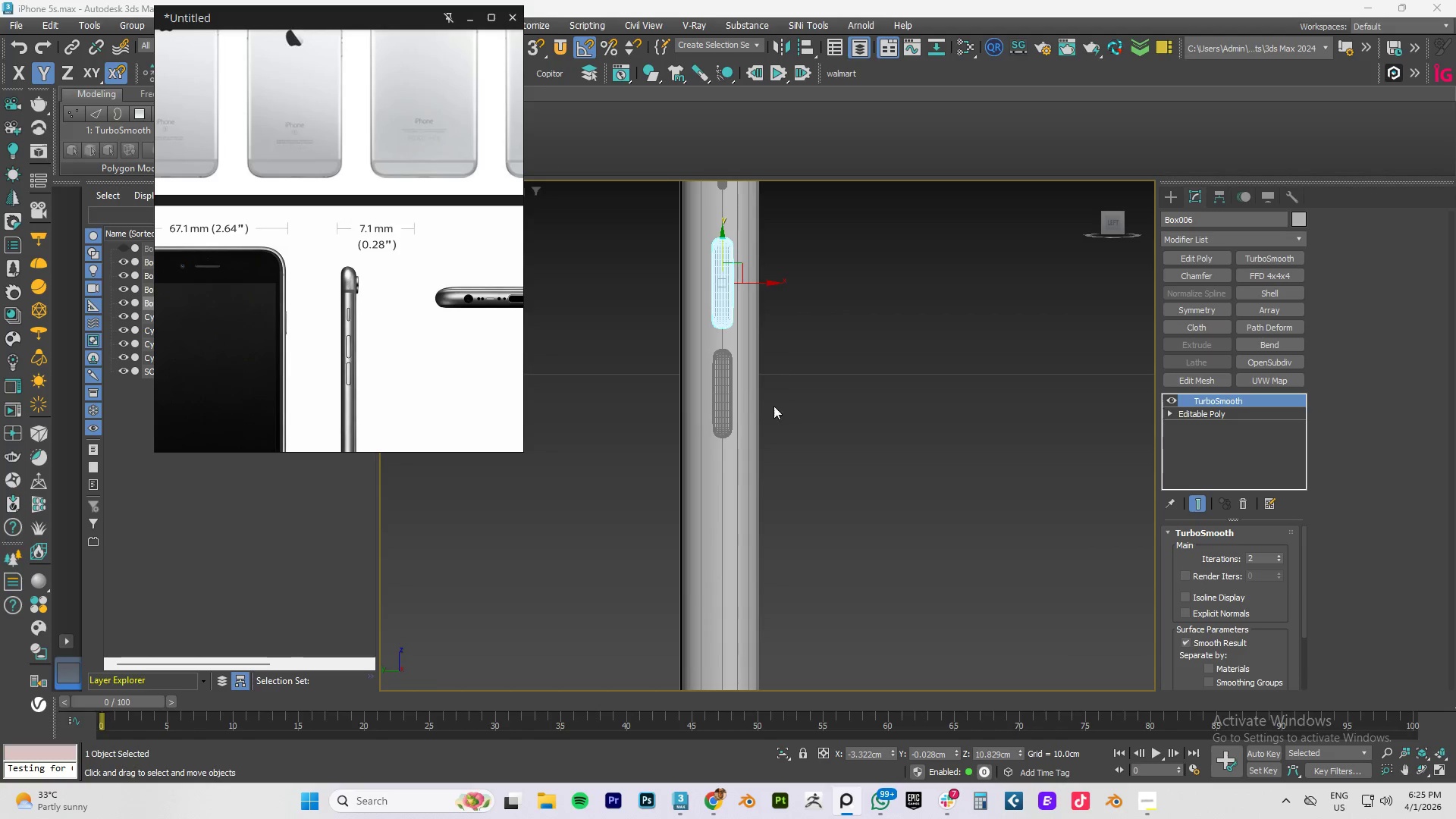 
left_click([758, 413])
 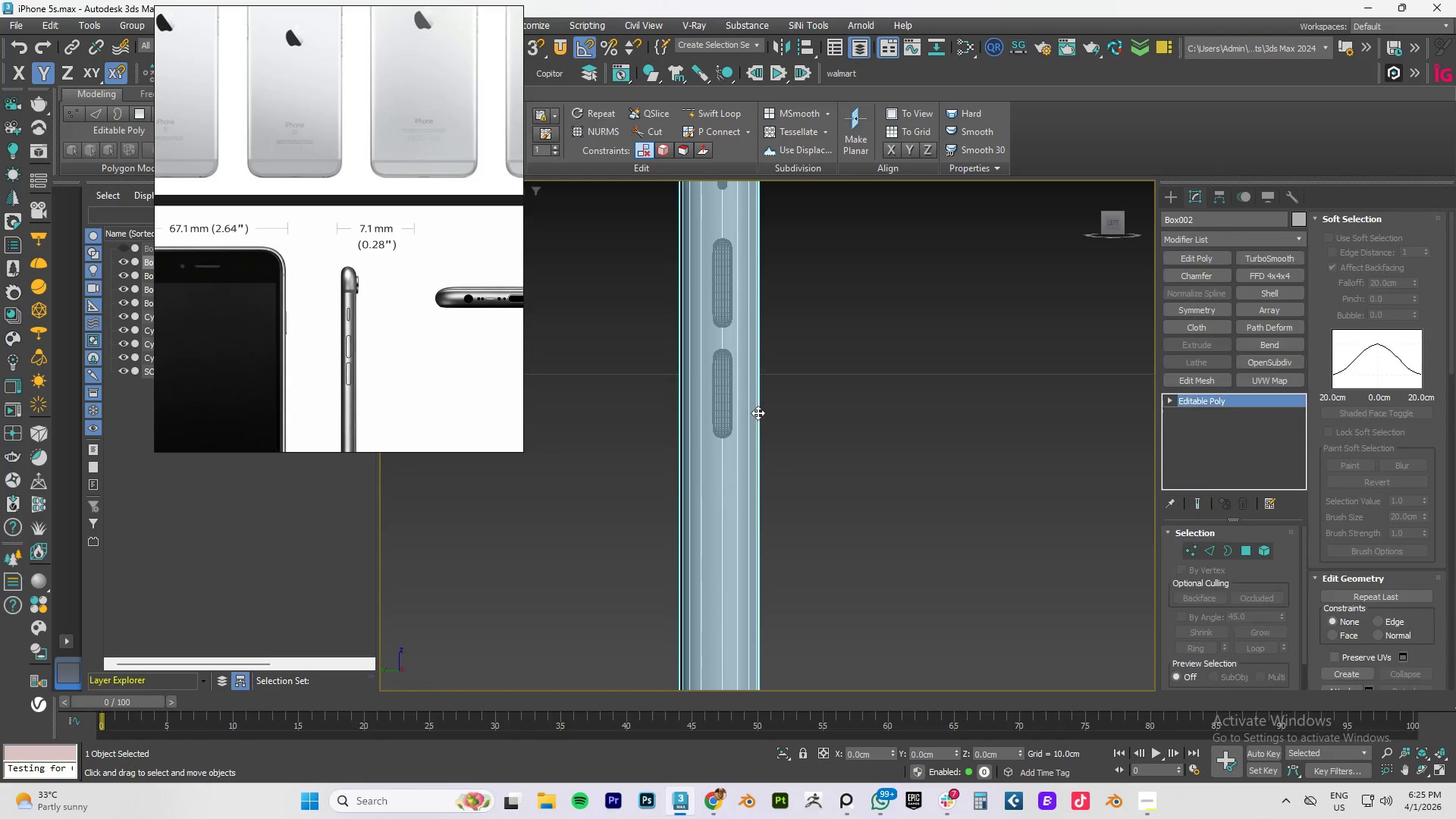 
key(F4)
 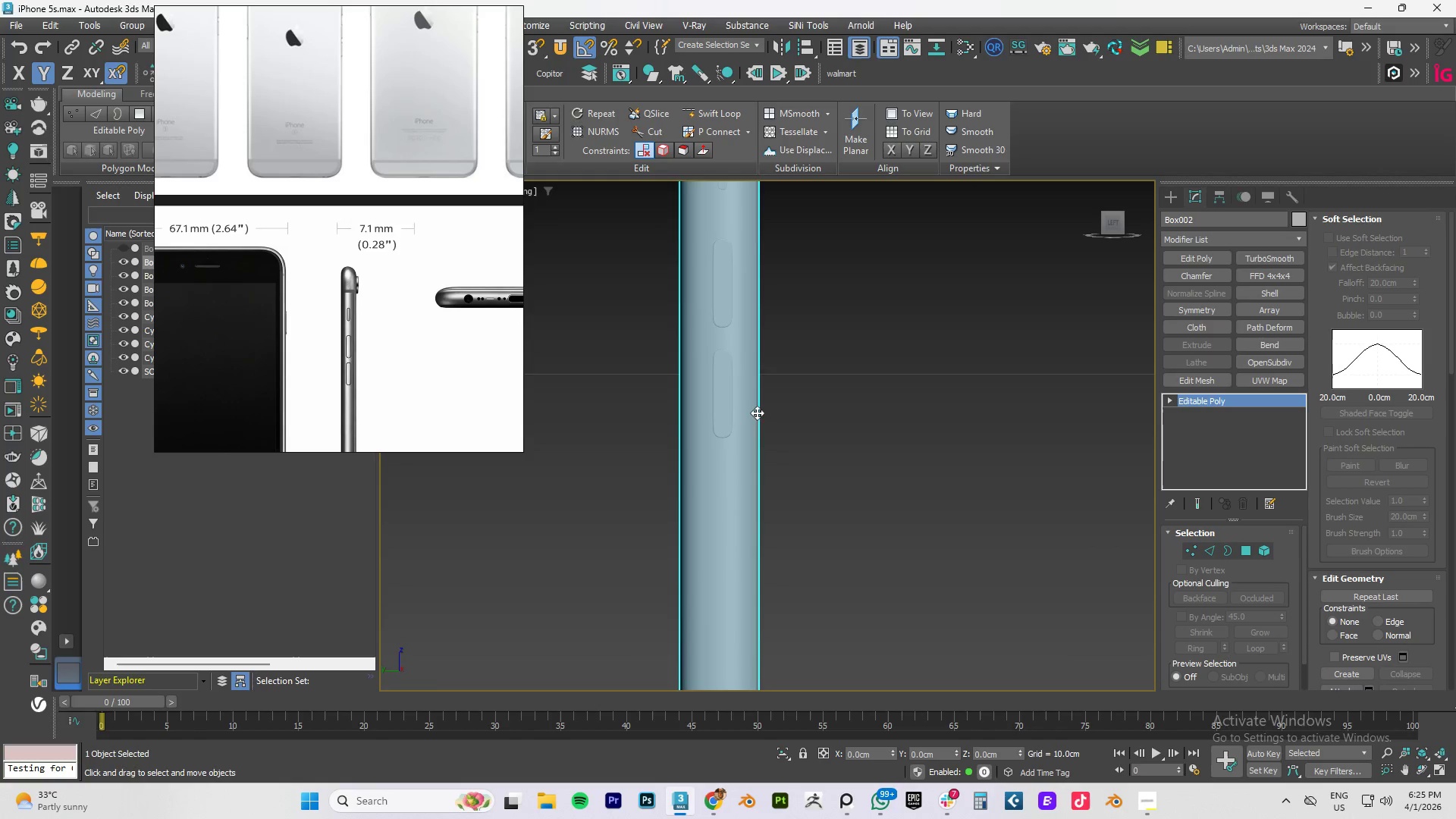 
hold_key(key=AltLeft, duration=0.7)
scroll: coordinate [746, 386], scroll_direction: none, amount: 0.0
 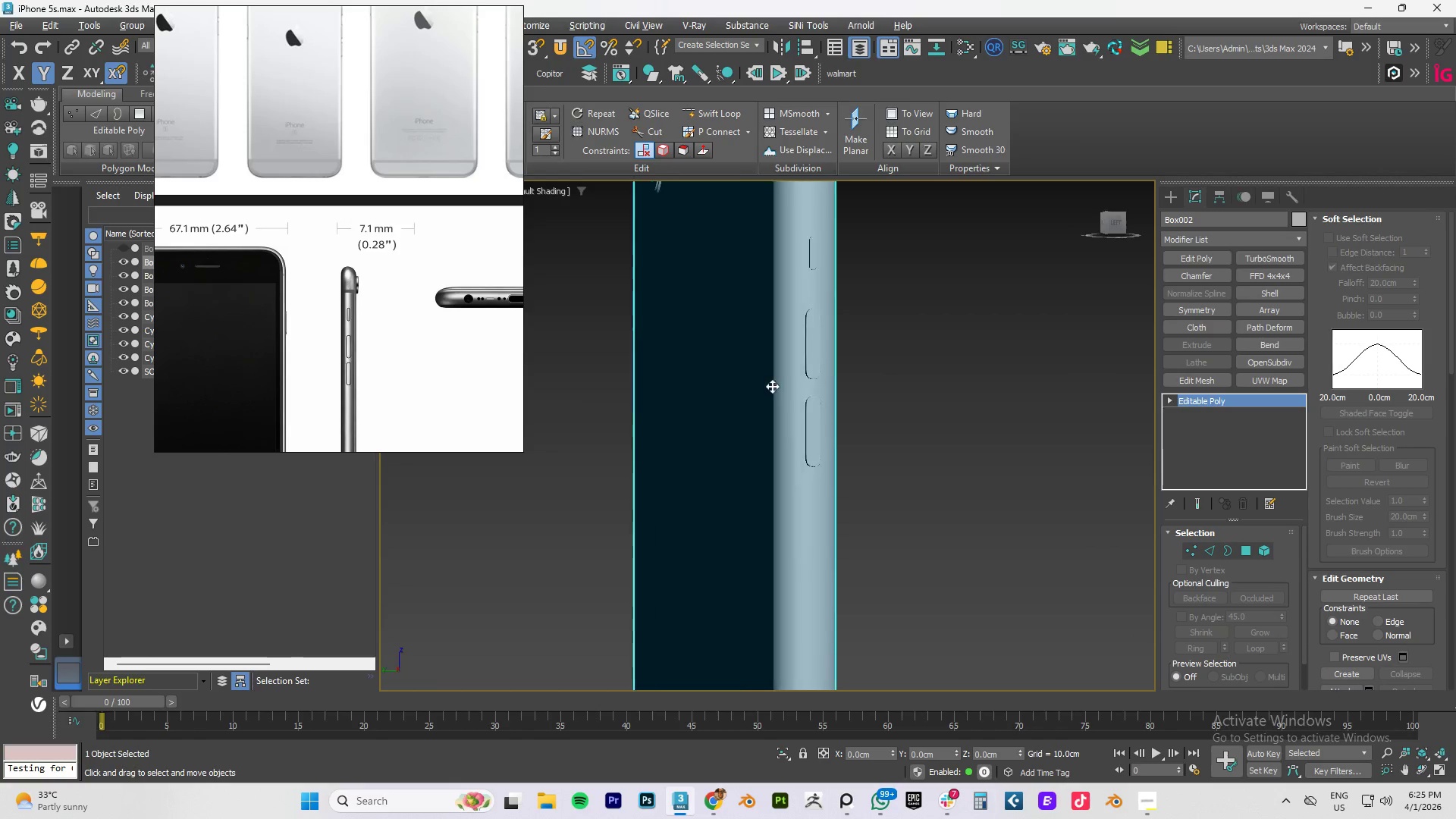 
hold_key(key=AltLeft, duration=0.47)
 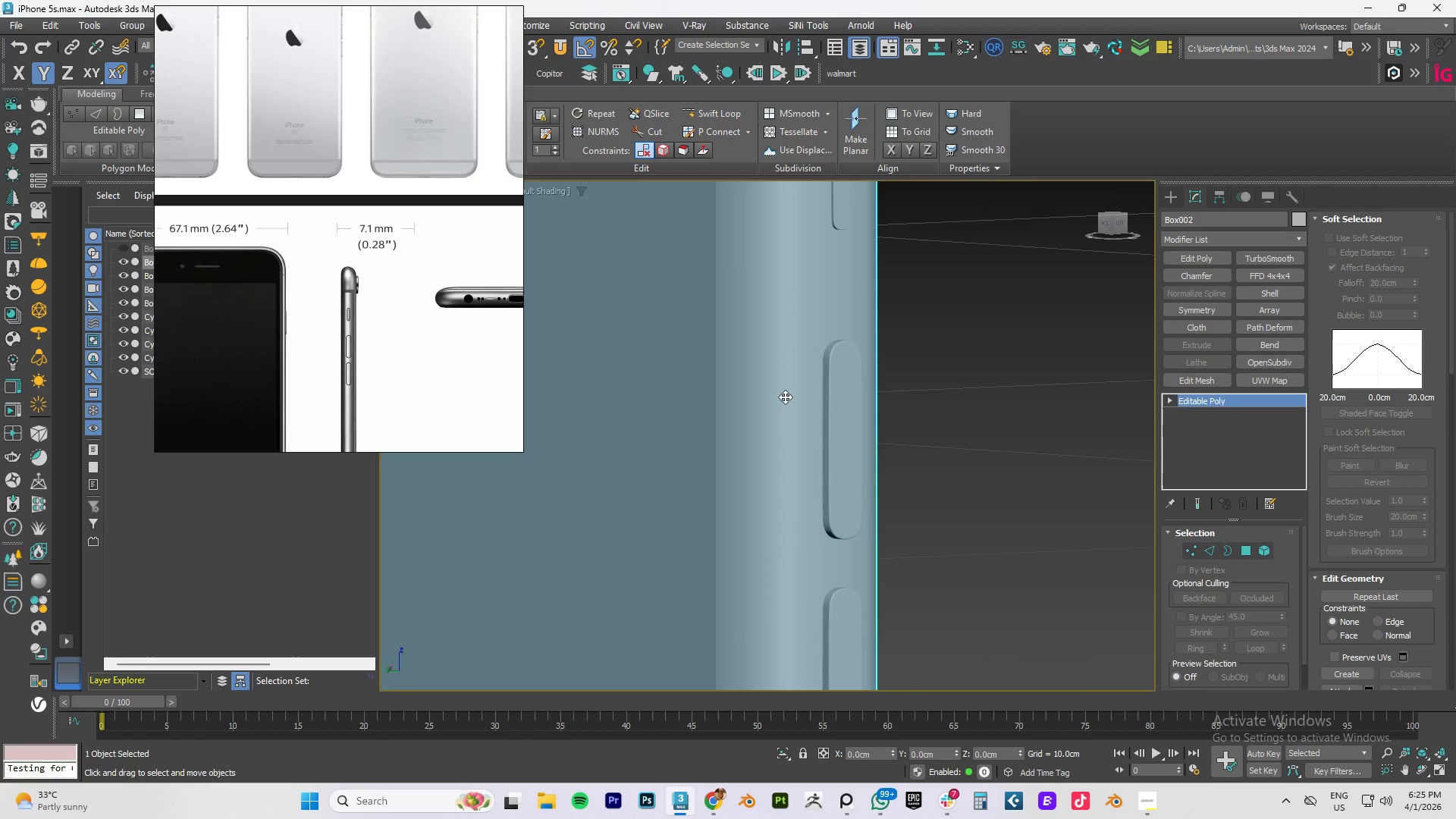 
scroll: coordinate [803, 390], scroll_direction: up, amount: 6.0
 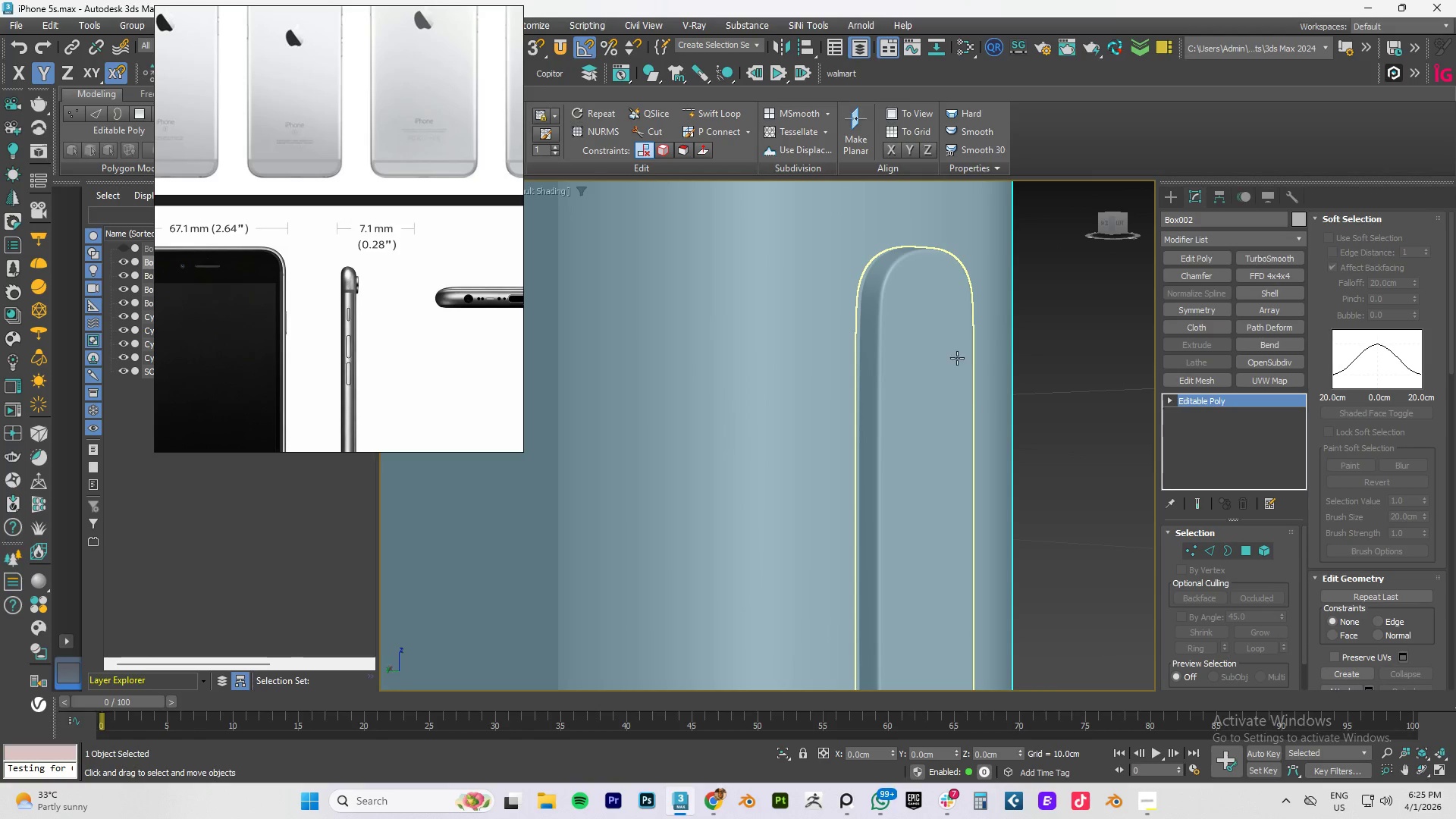 
left_click([952, 362])
 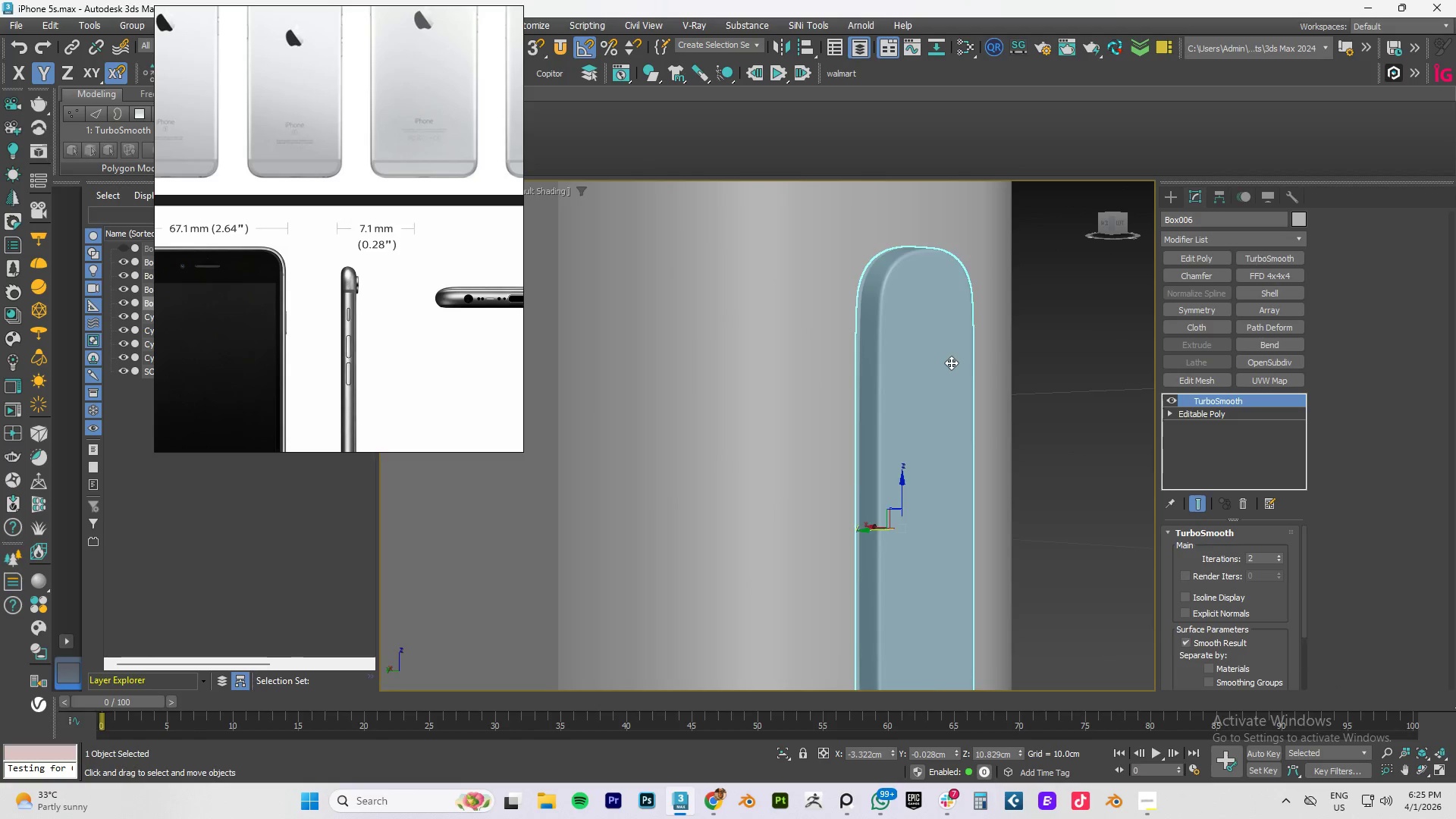 
scroll: coordinate [951, 362], scroll_direction: down, amount: 4.0
 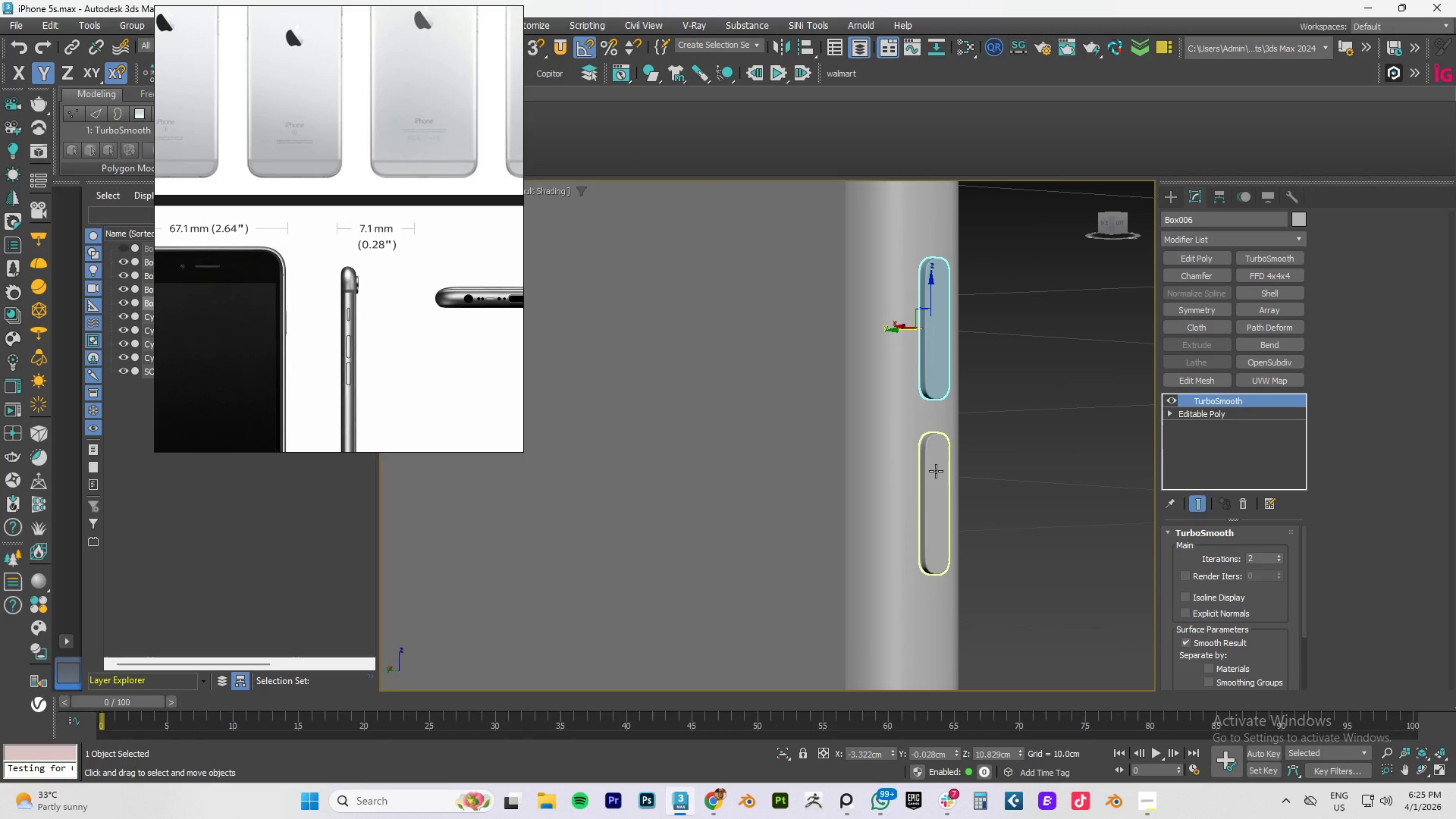 
hold_key(key=ControlLeft, duration=0.64)
left_click([920, 517])
 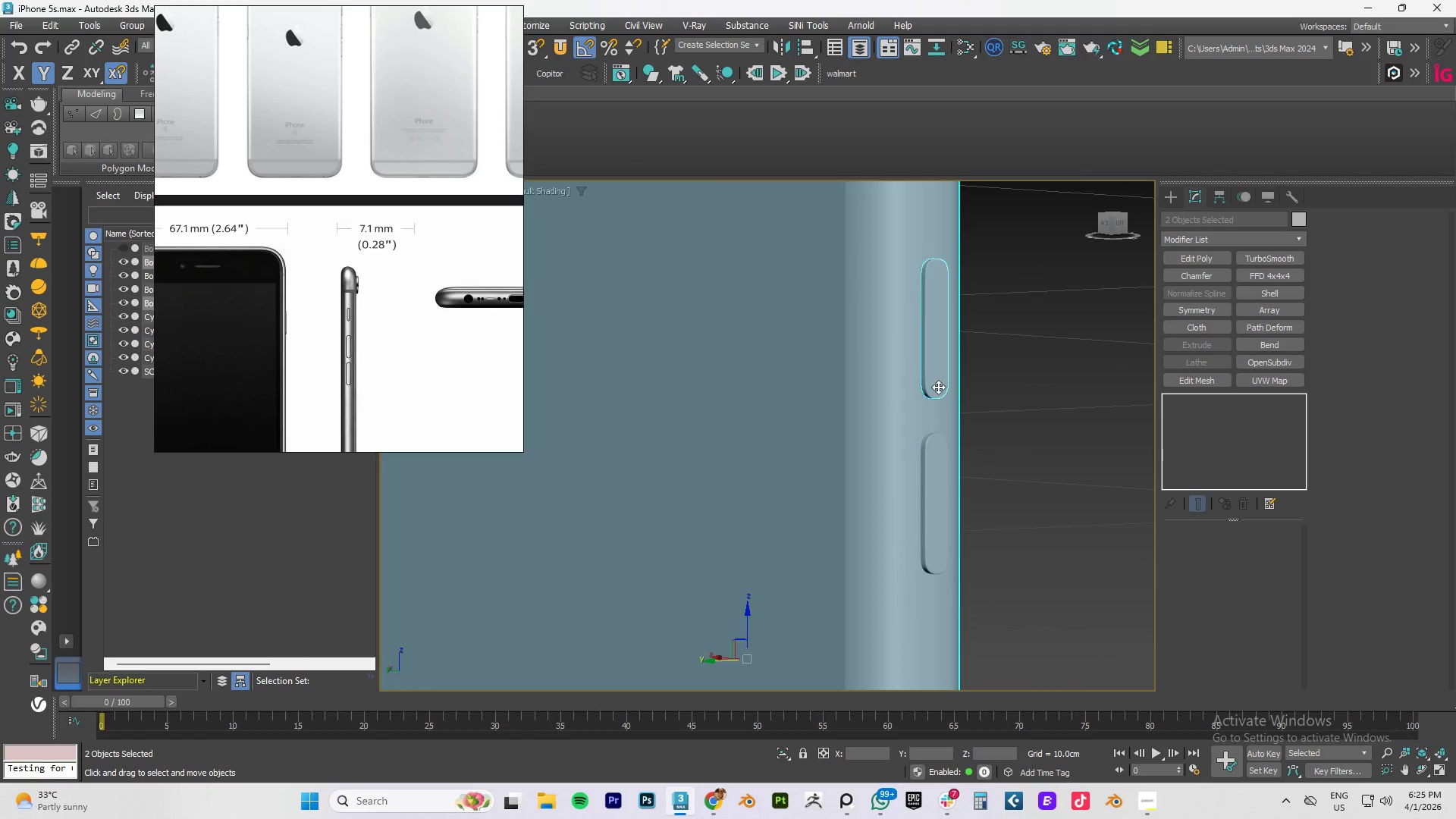 
left_click([937, 383])
 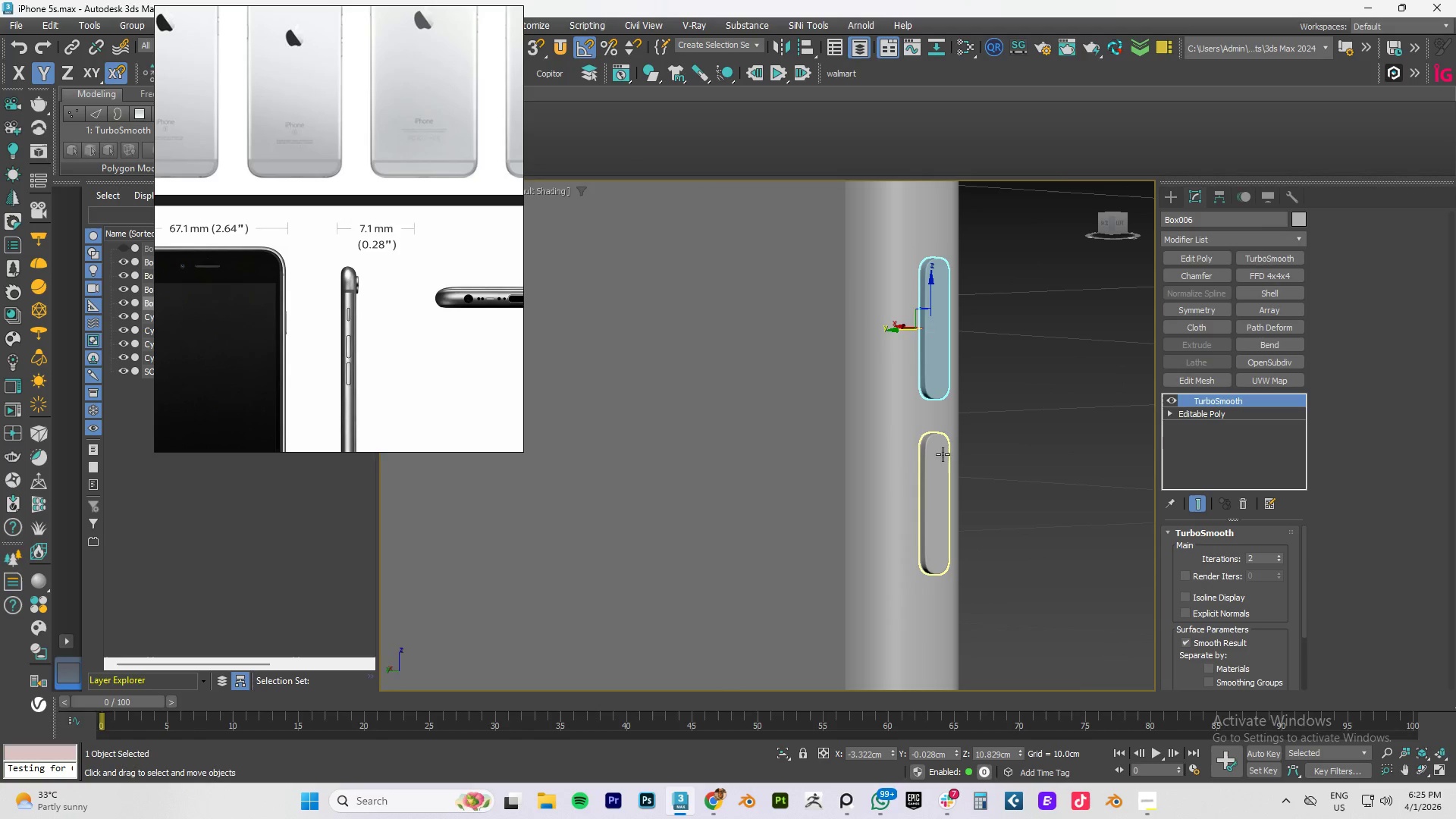 
hold_key(key=ControlLeft, duration=0.52)
double_click([943, 469])
 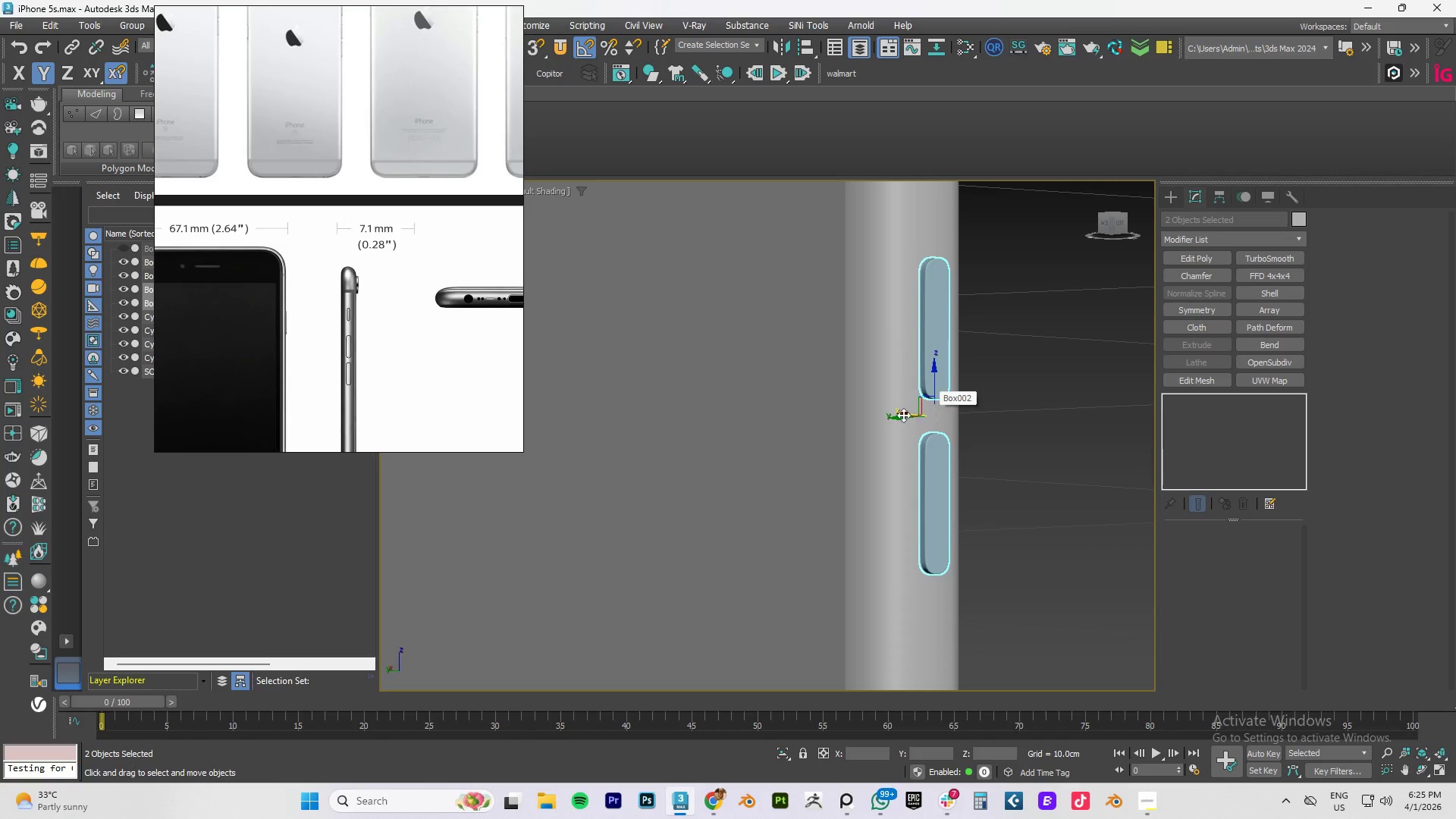 
hold_key(key=AltLeft, duration=0.5)
 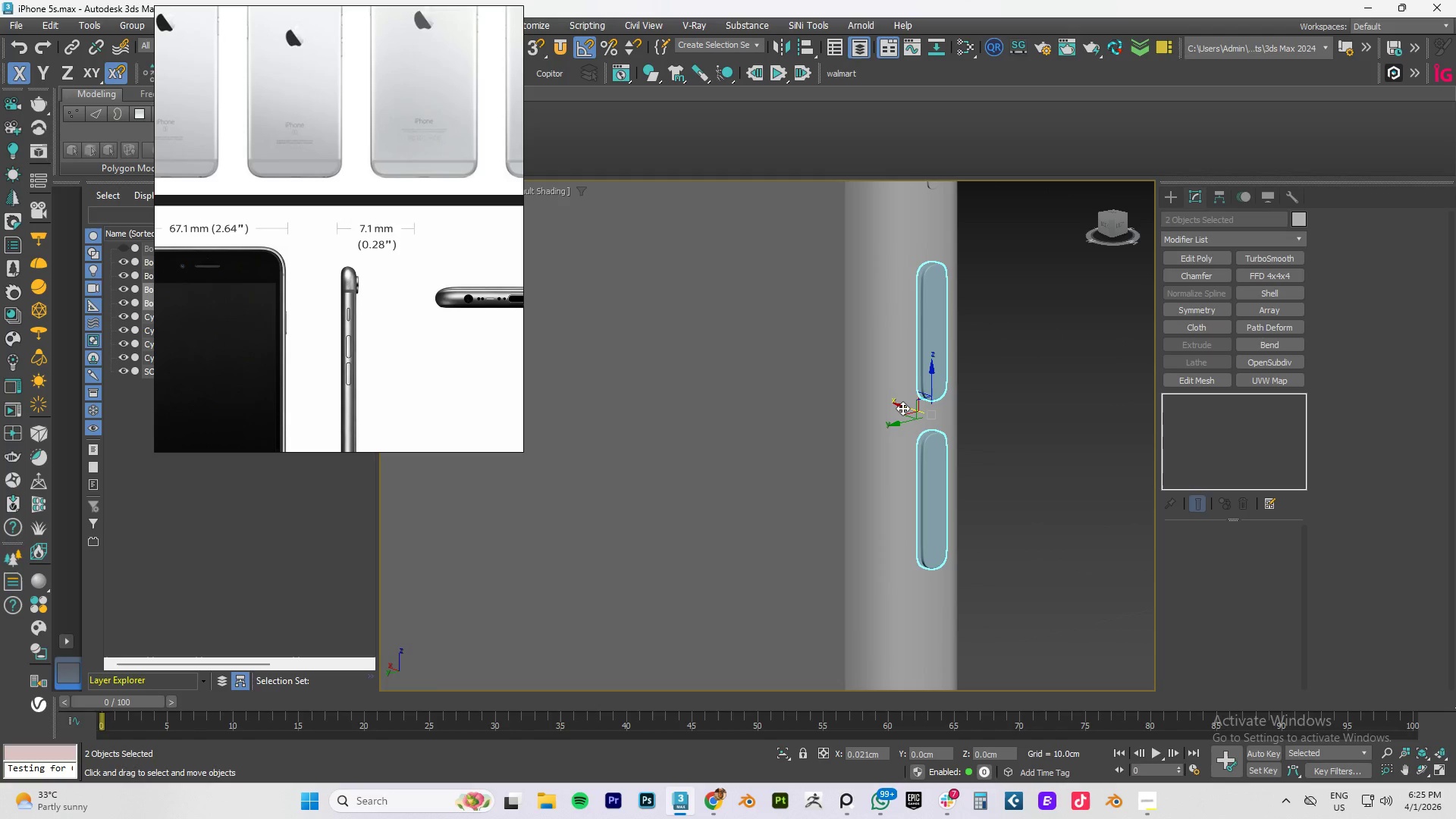 
hold_key(key=AltLeft, duration=0.89)
 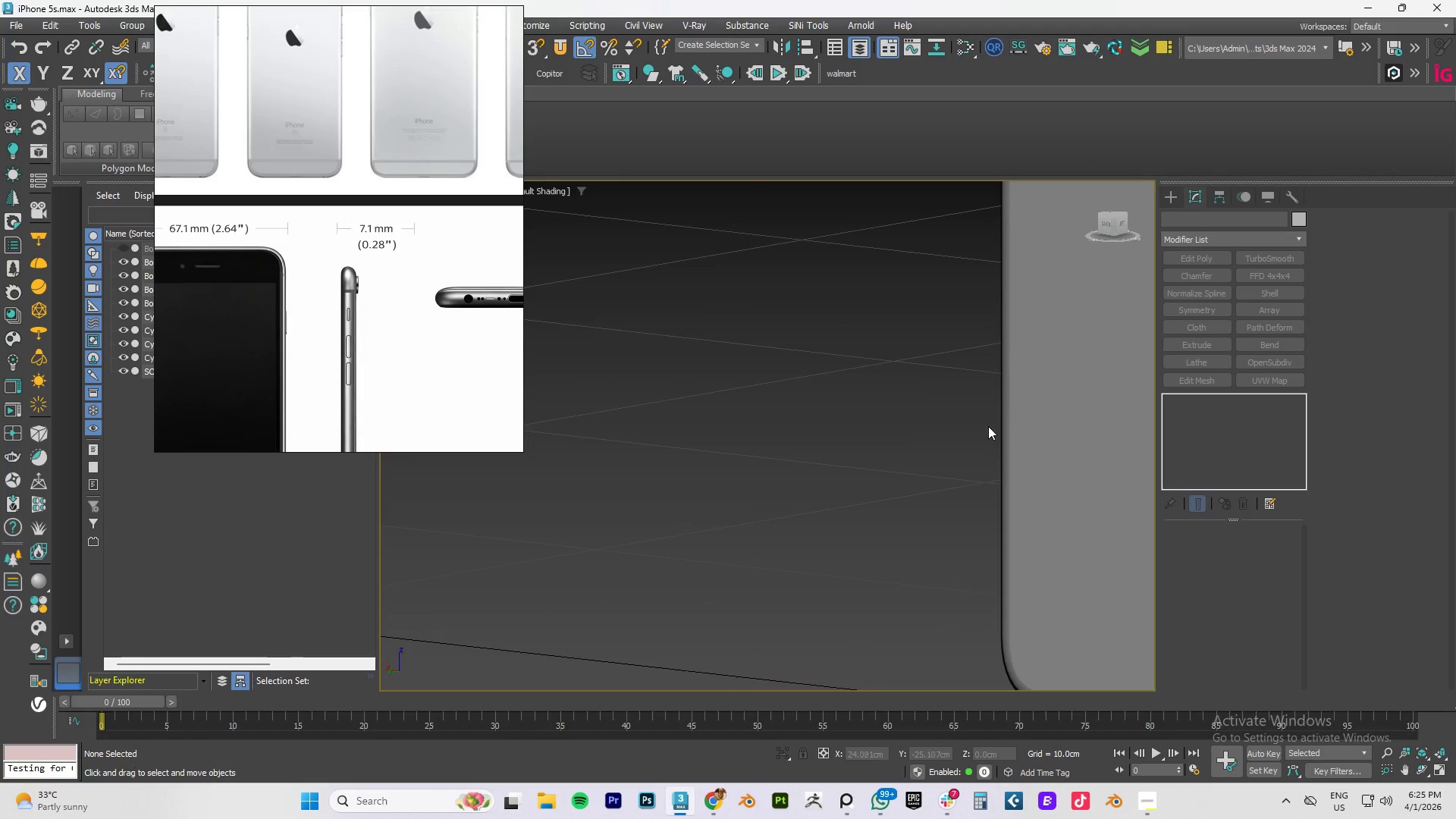 
scroll: coordinate [989, 428], scroll_direction: down, amount: 6.0
 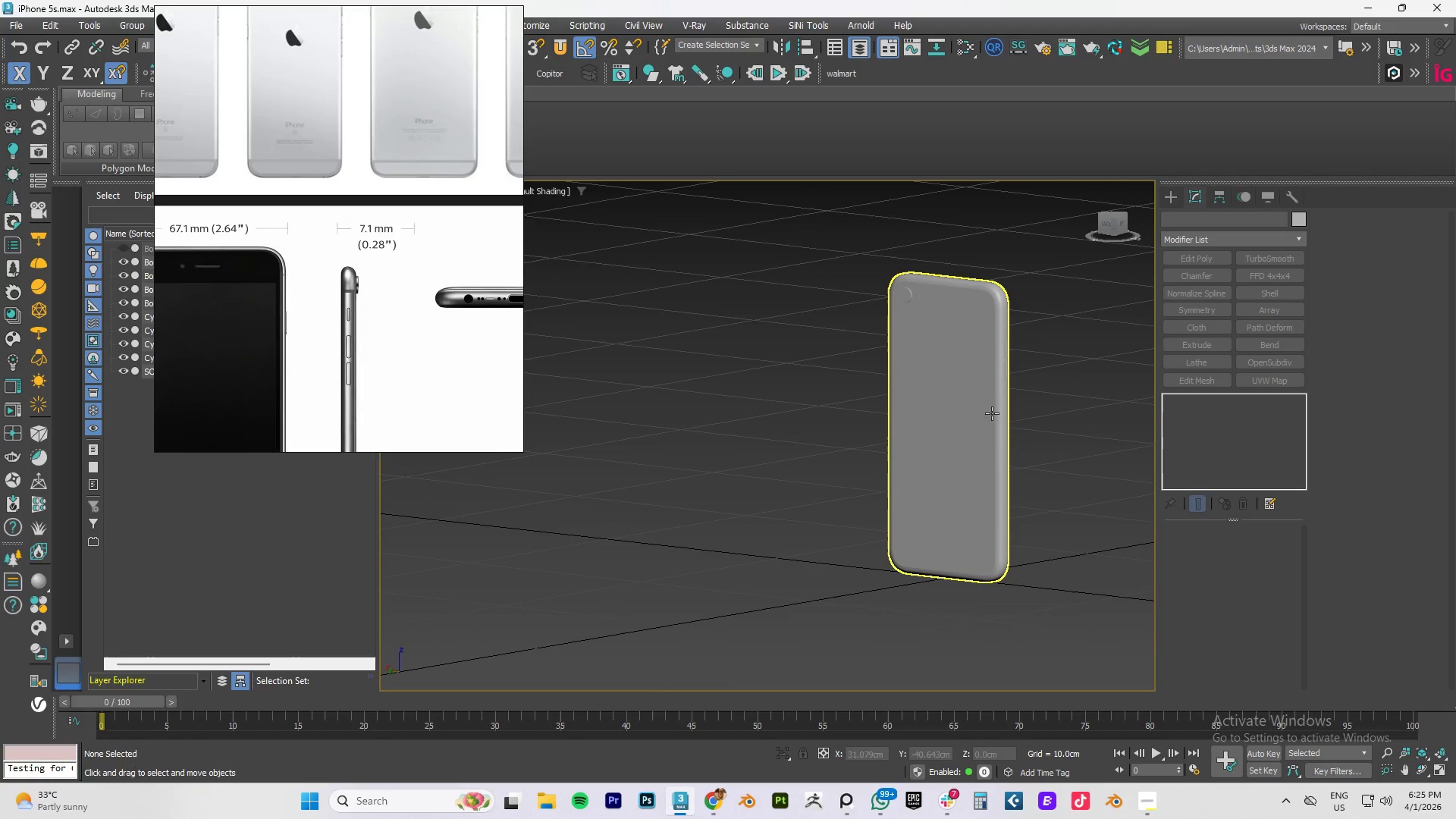 
hold_key(key=AltLeft, duration=0.59)
 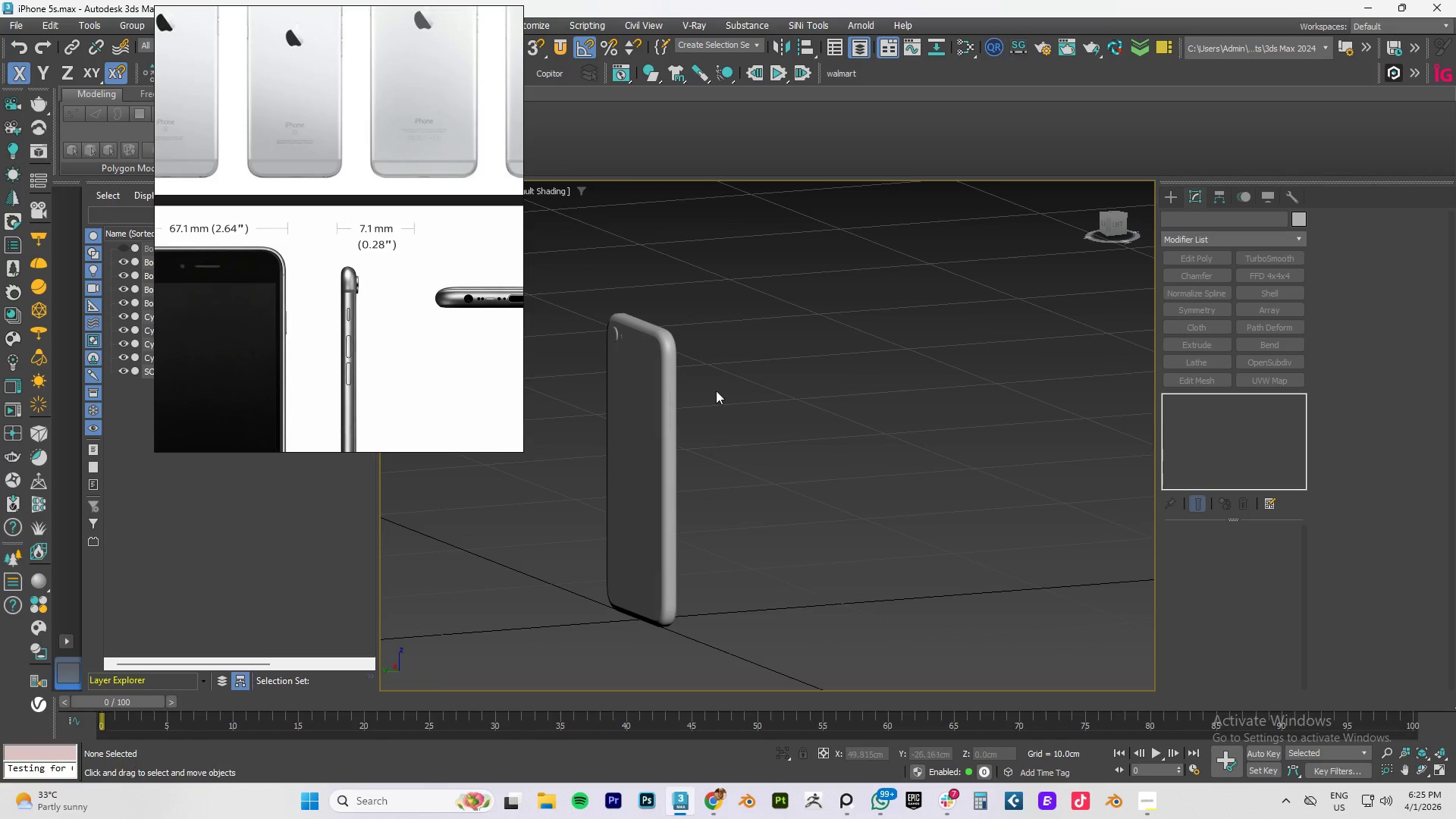 
left_click_drag(start_coordinate=[768, 294], to_coordinate=[560, 632])
 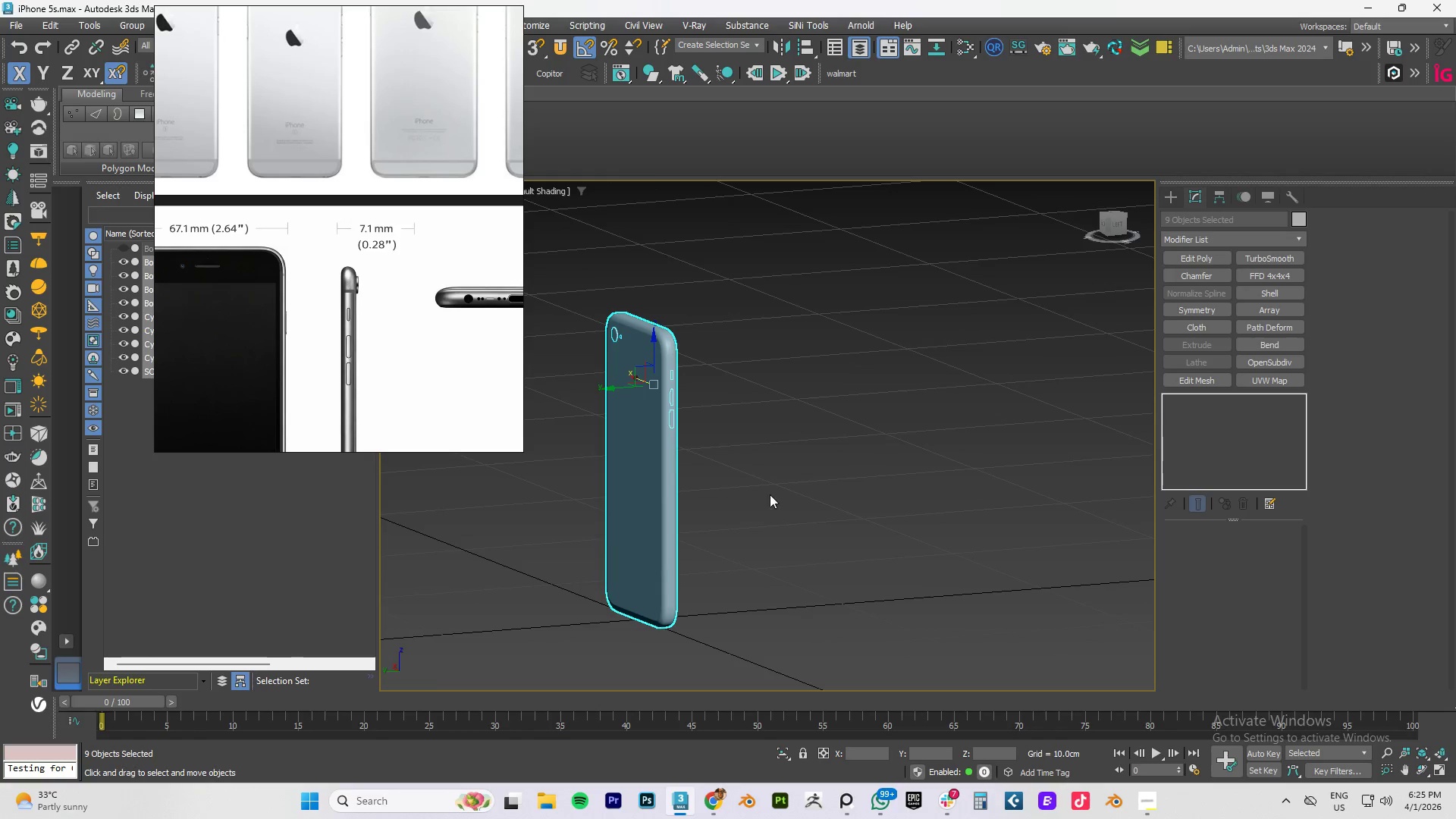 
hold_key(key=AltLeft, duration=1.5)
 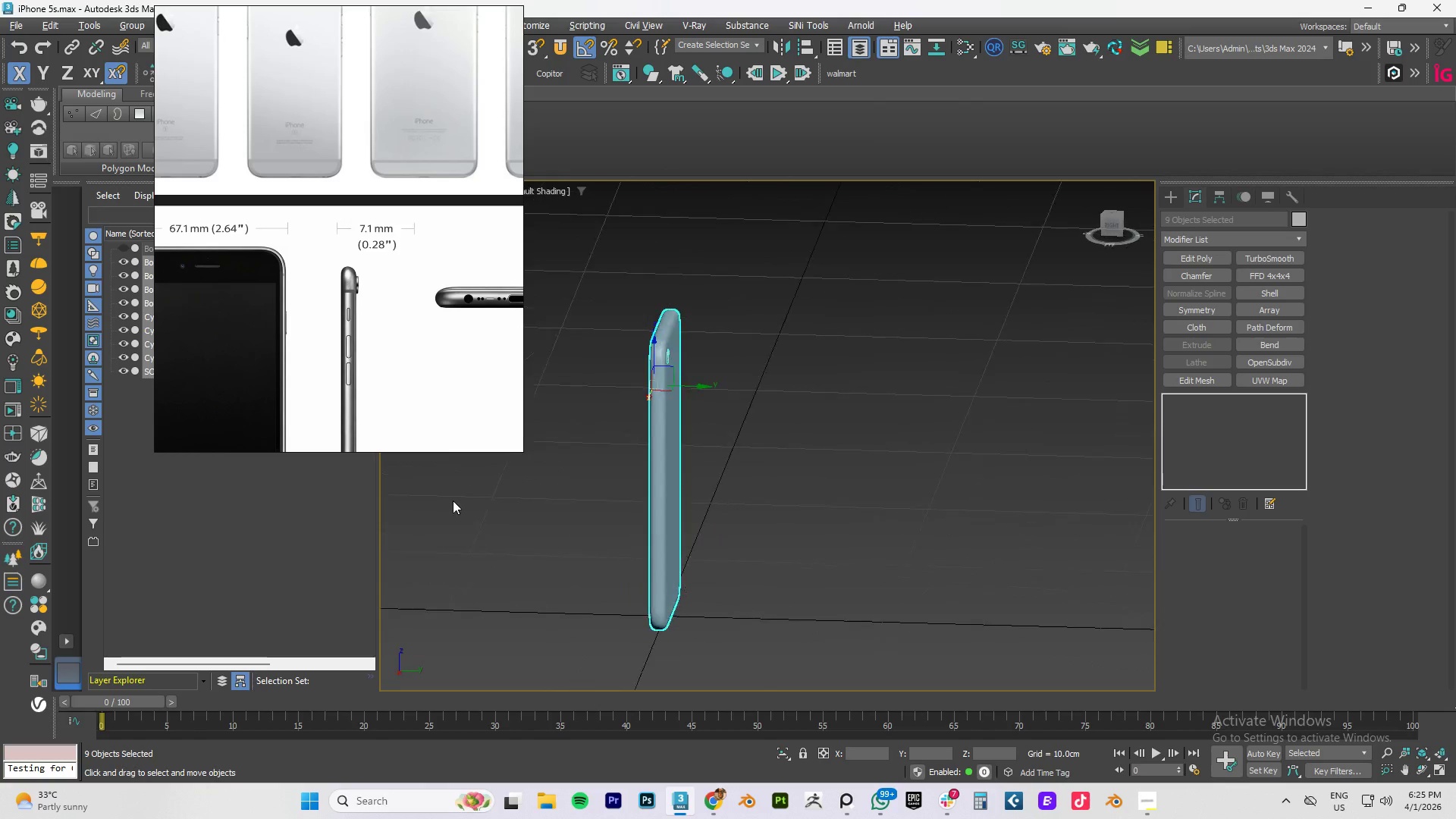 
hold_key(key=AltLeft, duration=1.52)
 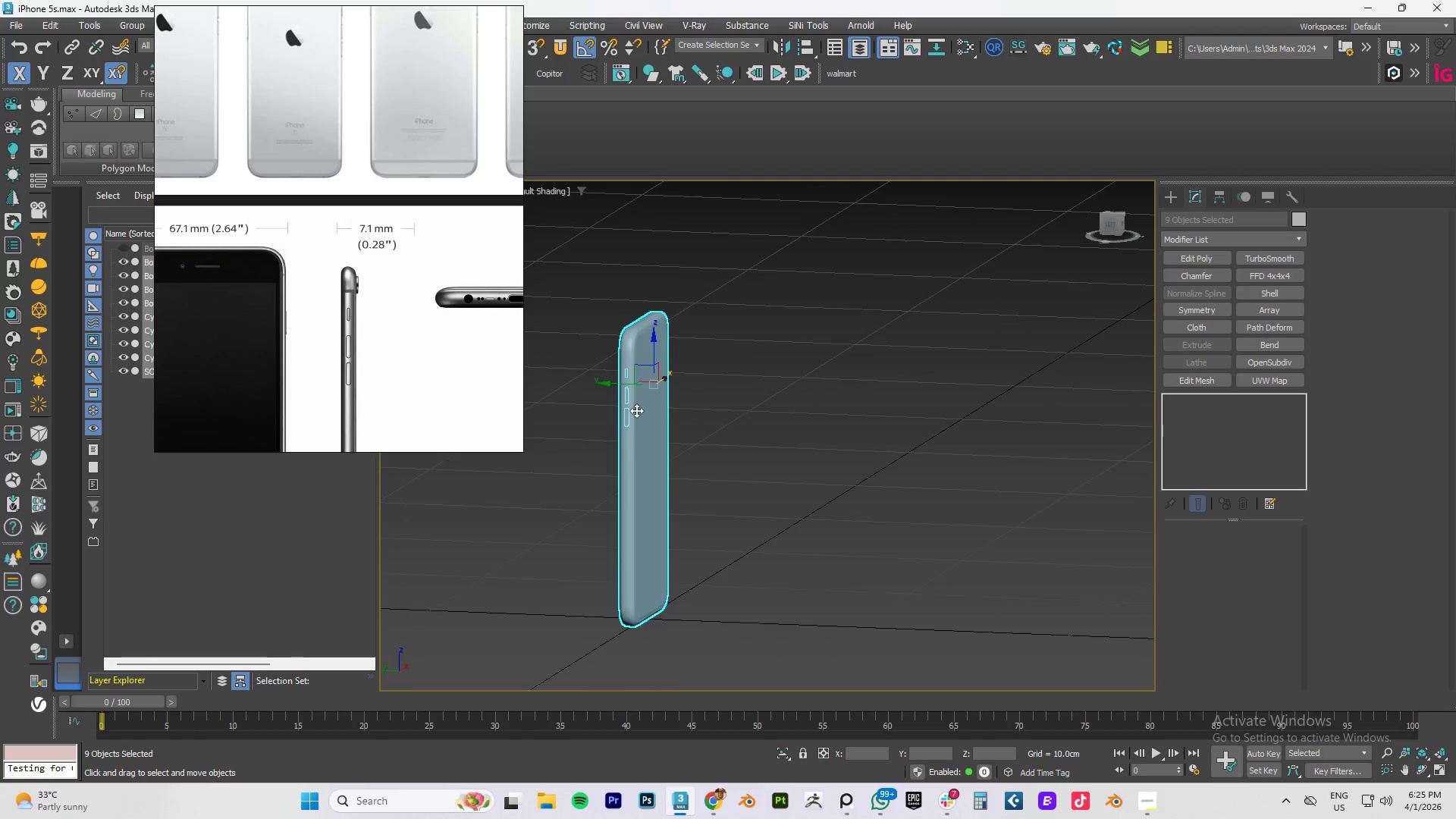 
hold_key(key=AltLeft, duration=0.34)
 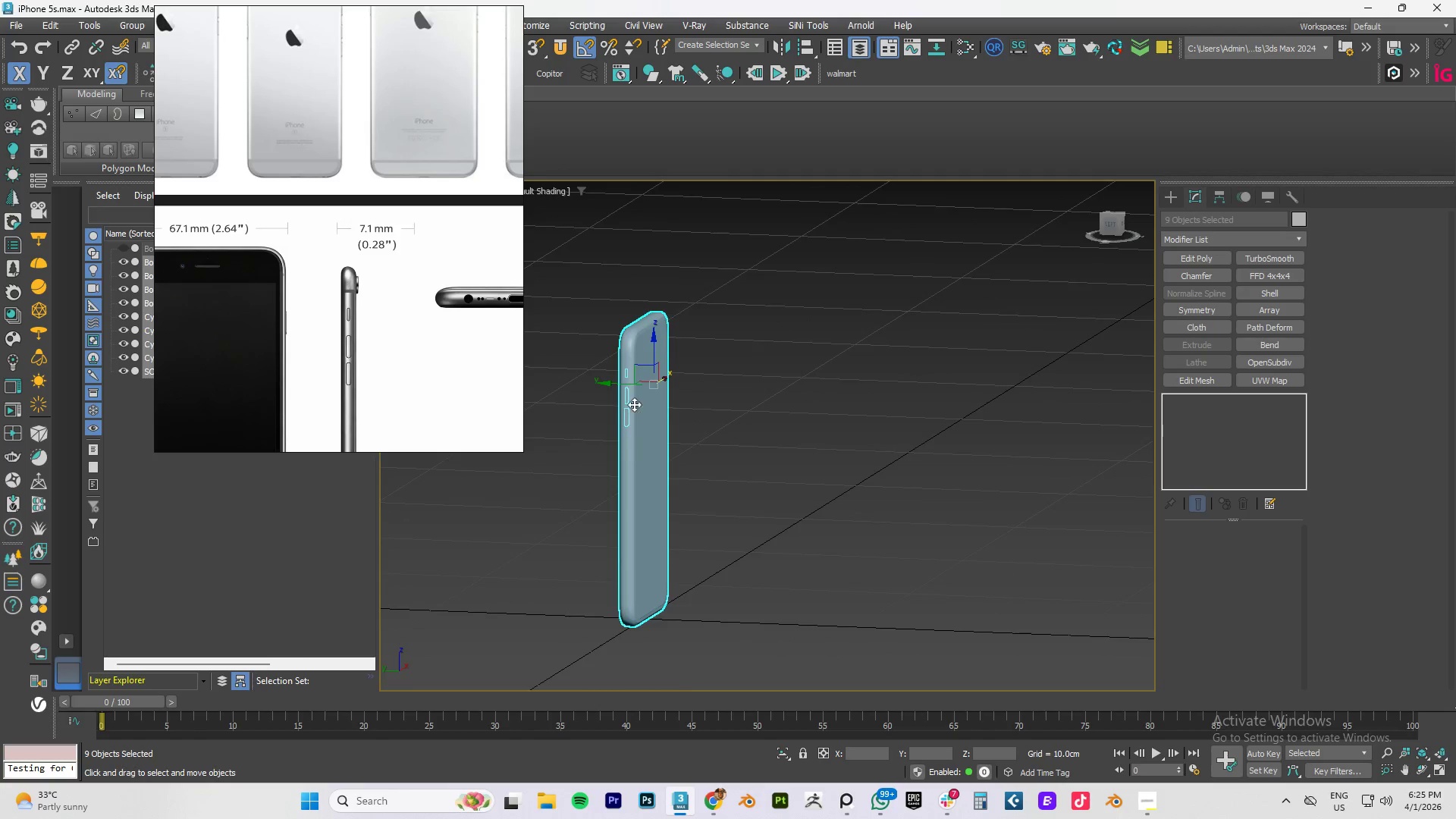 
scroll: coordinate [634, 404], scroll_direction: up, amount: 4.0
 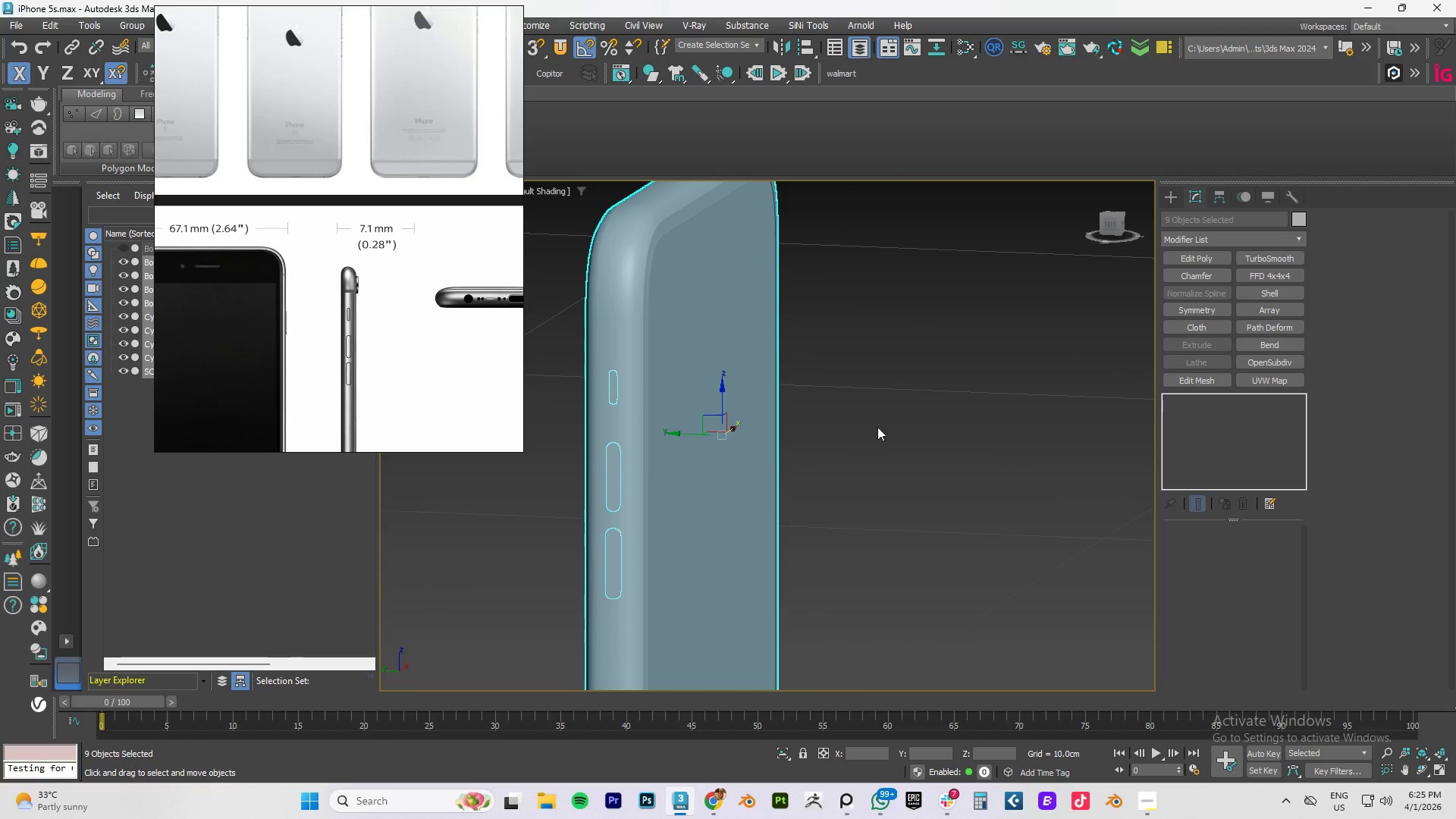 
hold_key(key=AltLeft, duration=0.53)
left_click([747, 475])
 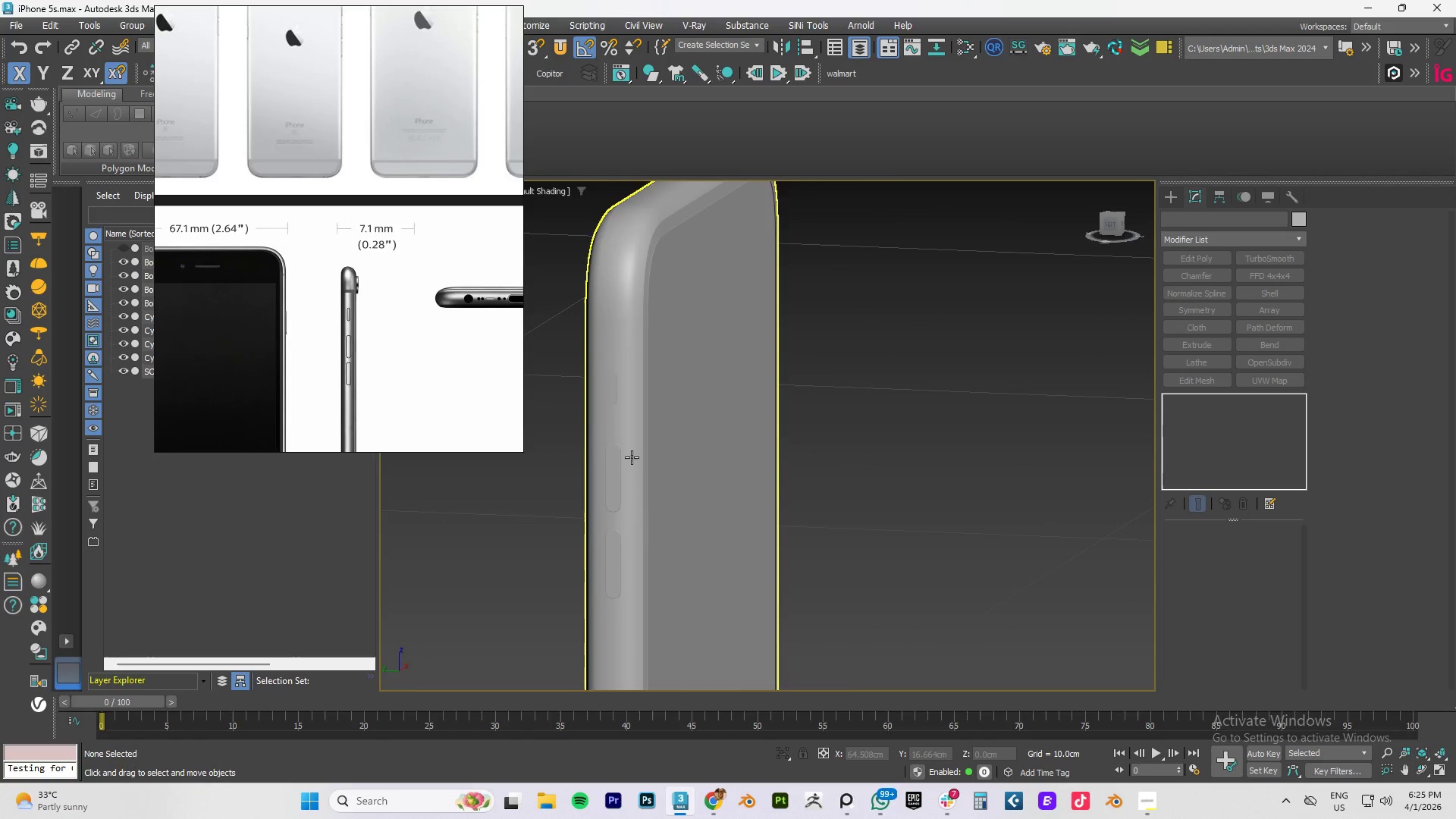 
left_click([613, 467])
 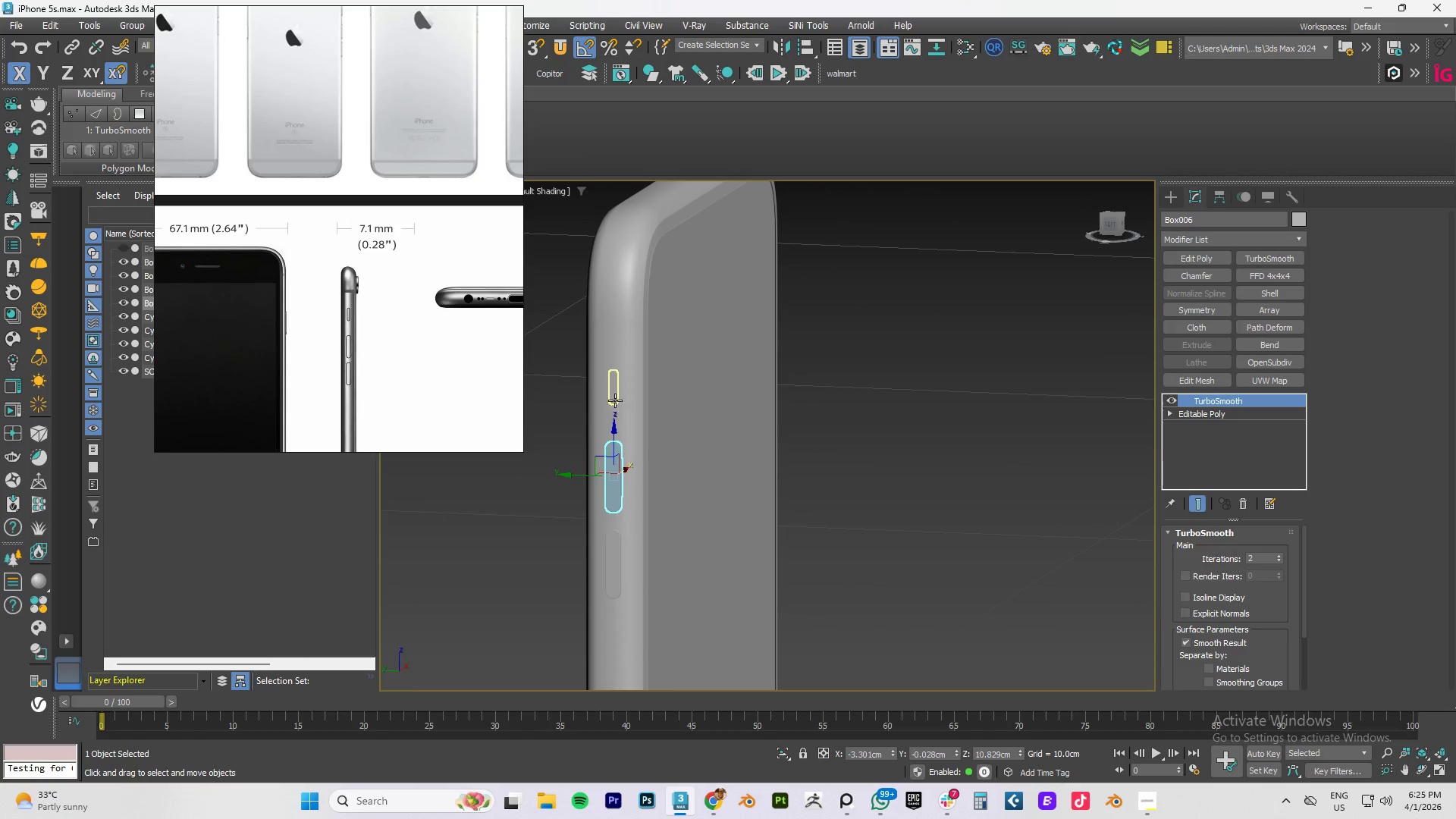 
hold_key(key=ControlLeft, duration=1.44)
left_click([613, 391])
 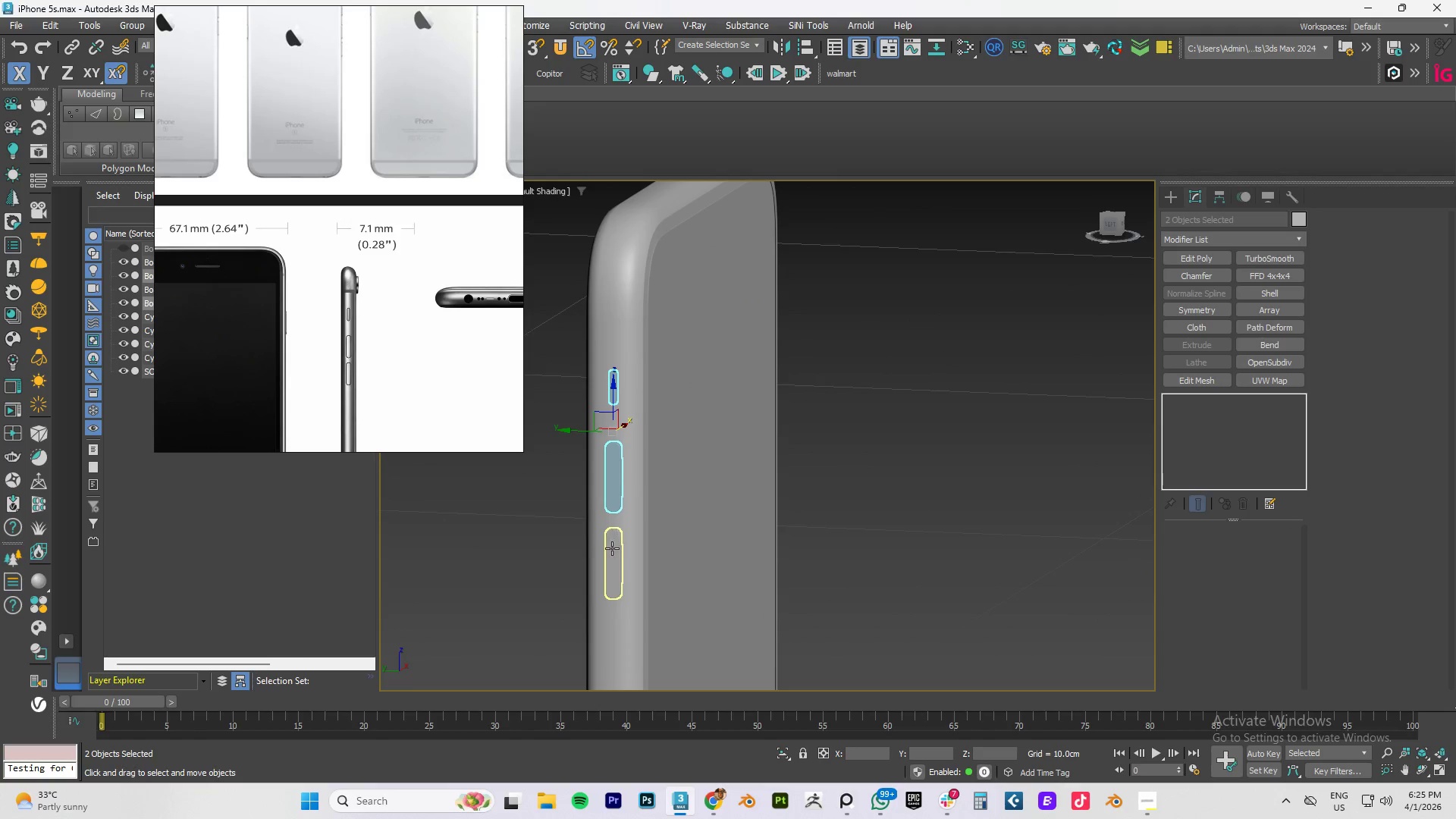 
left_click([612, 550])
 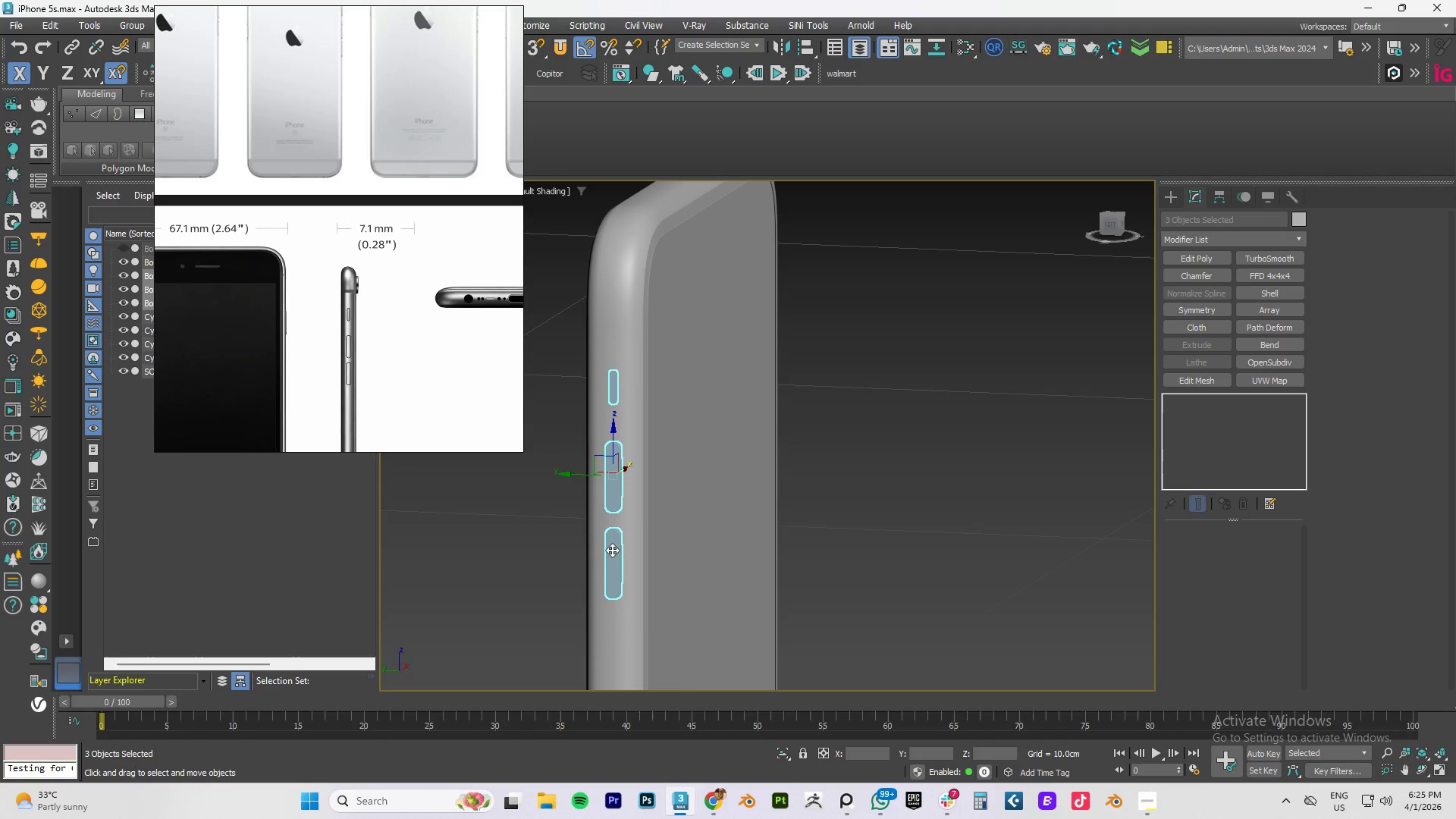 
hold_key(key=ControlLeft, duration=18.67)
 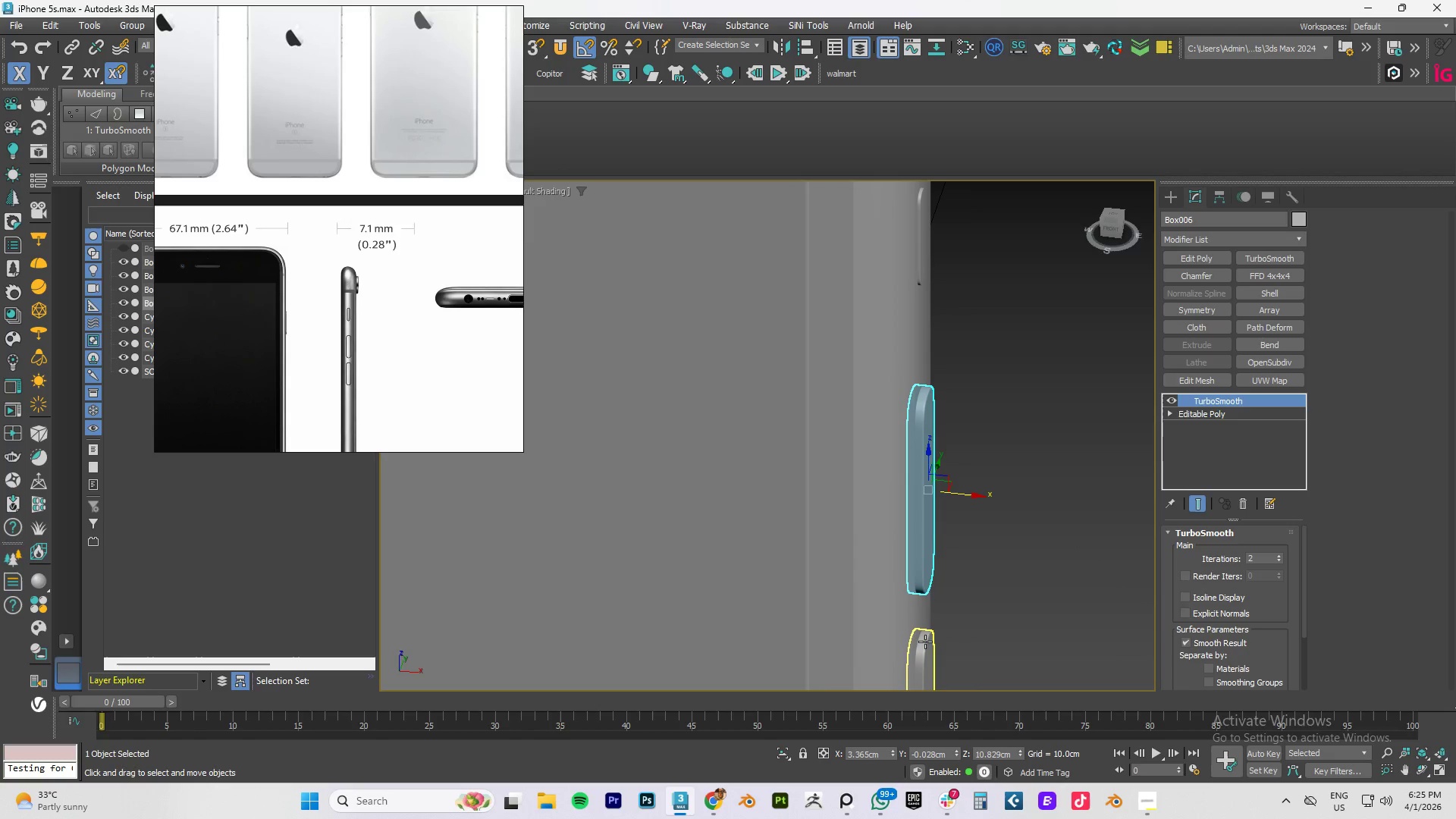 
type(tz)
 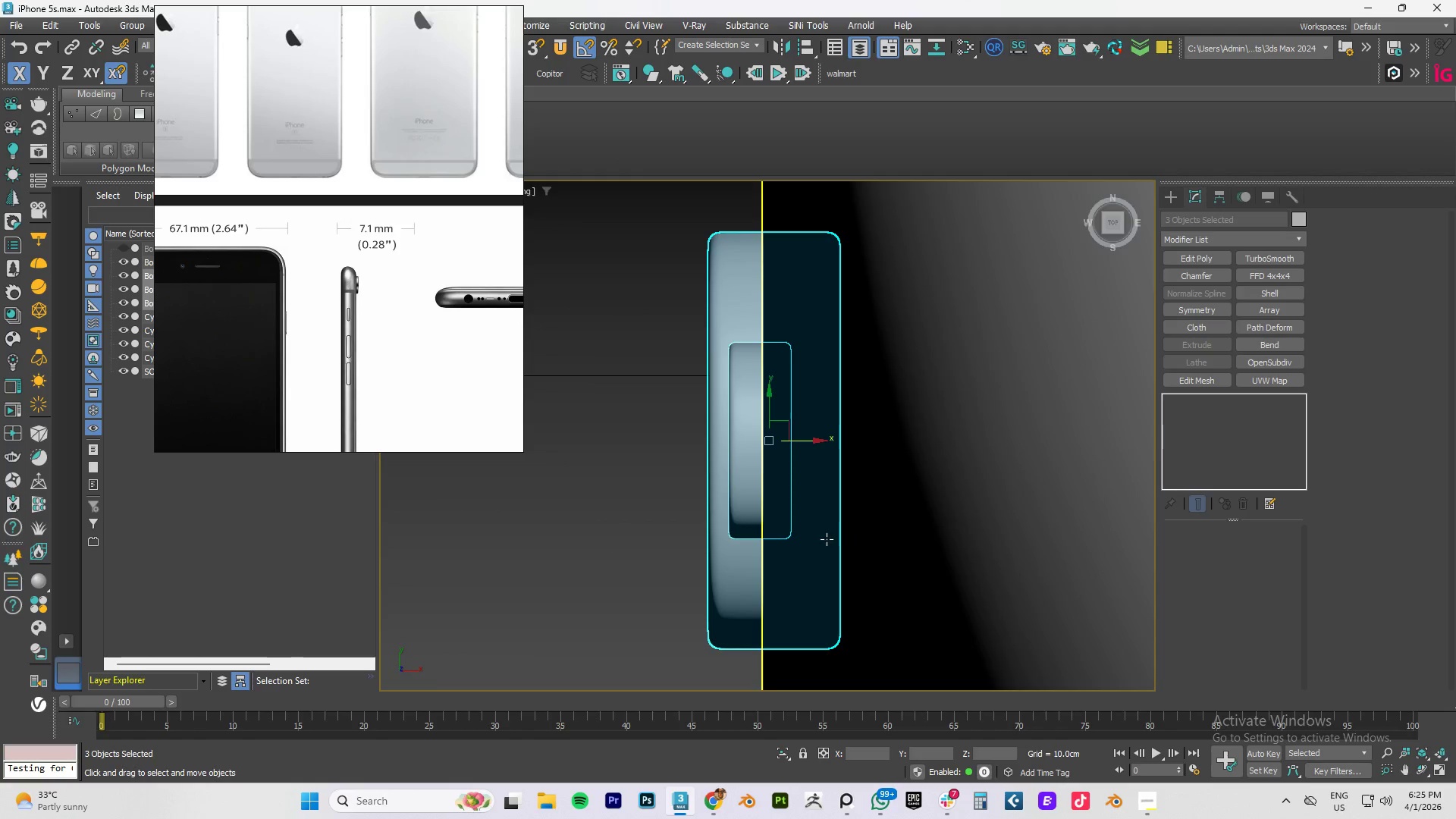 
scroll: coordinate [969, 522], scroll_direction: down, amount: 11.0
 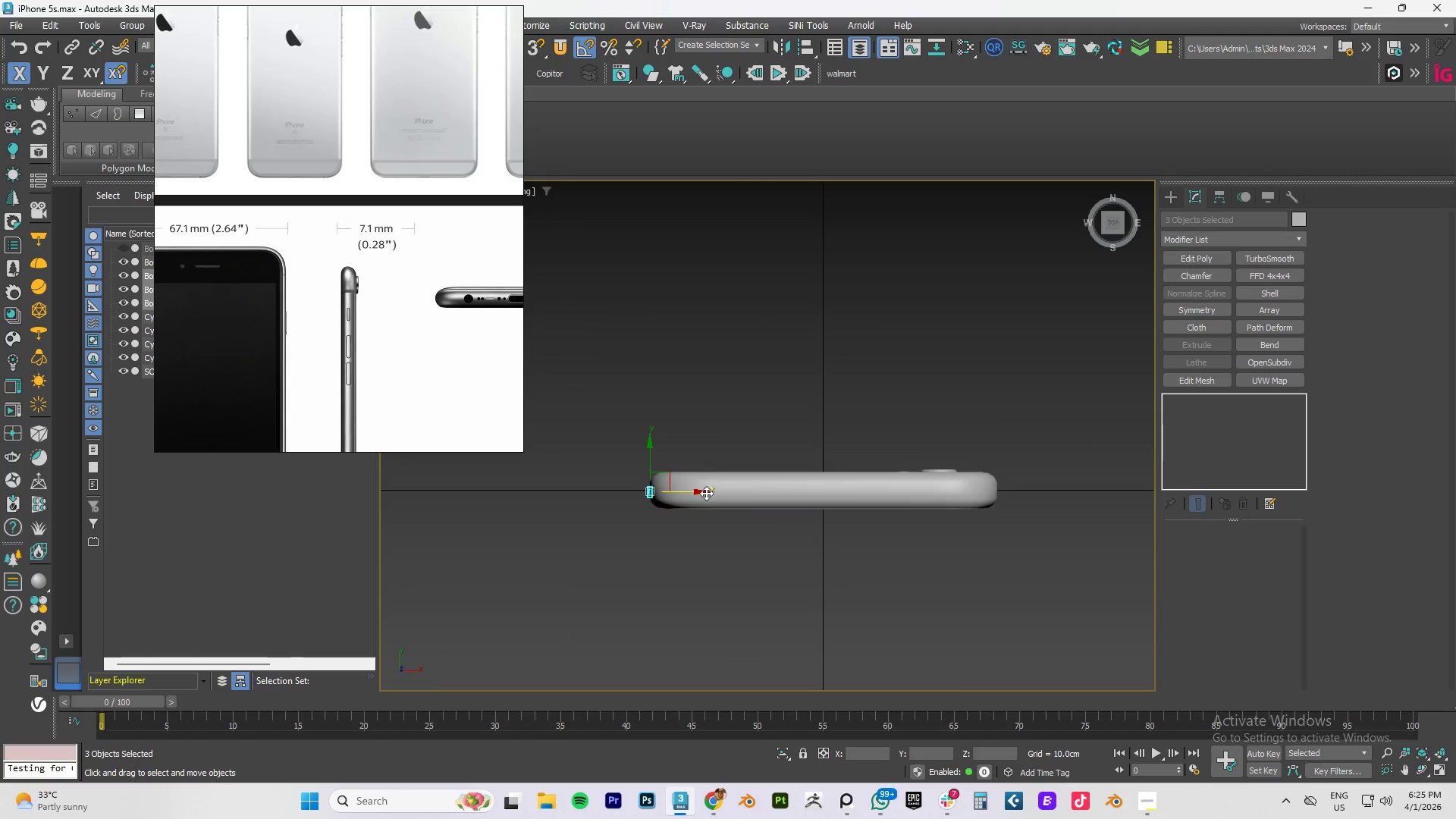 
left_click_drag(start_coordinate=[695, 493], to_coordinate=[1043, 493])
 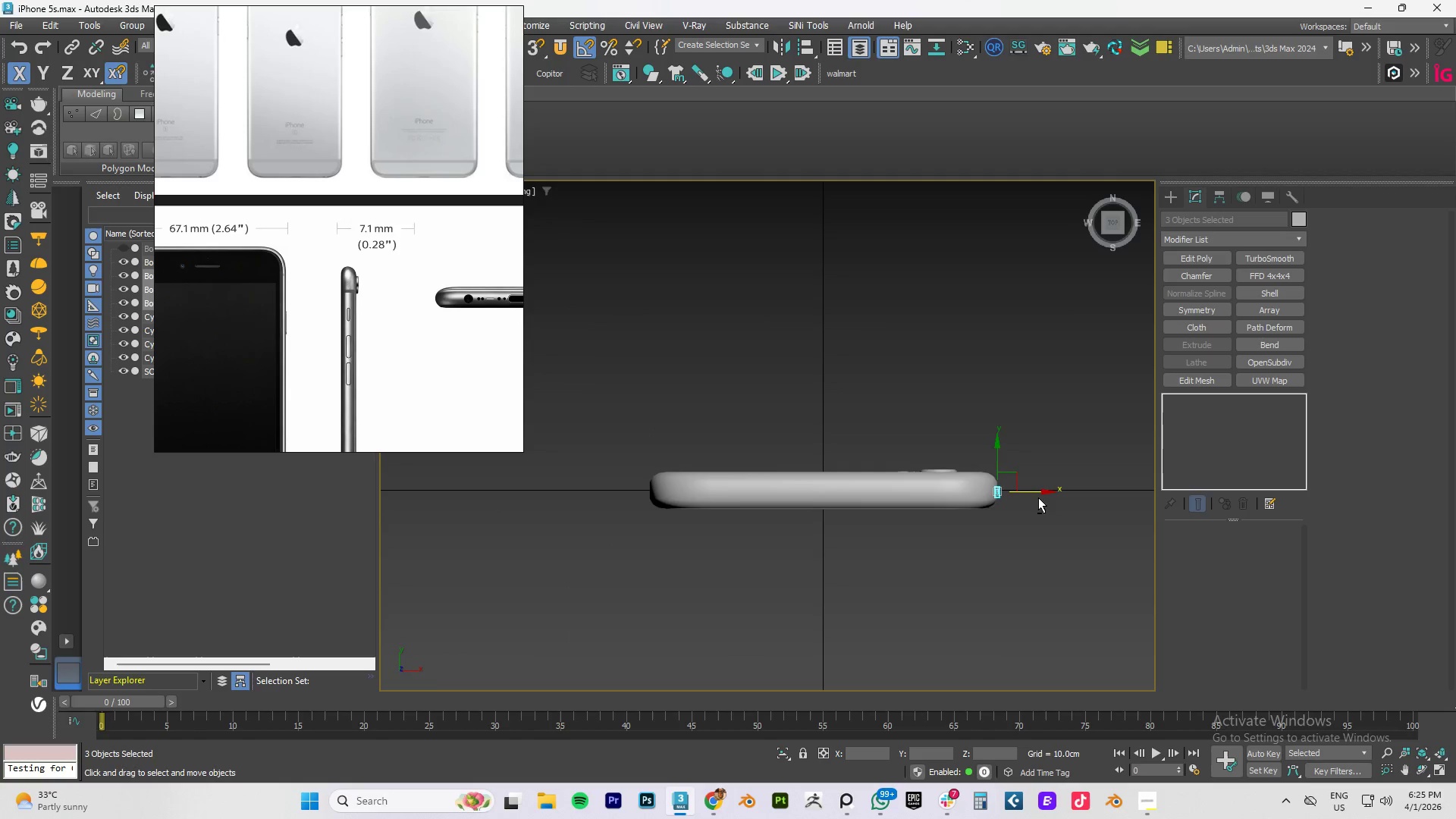 
hold_key(key=AltLeft, duration=0.94)
 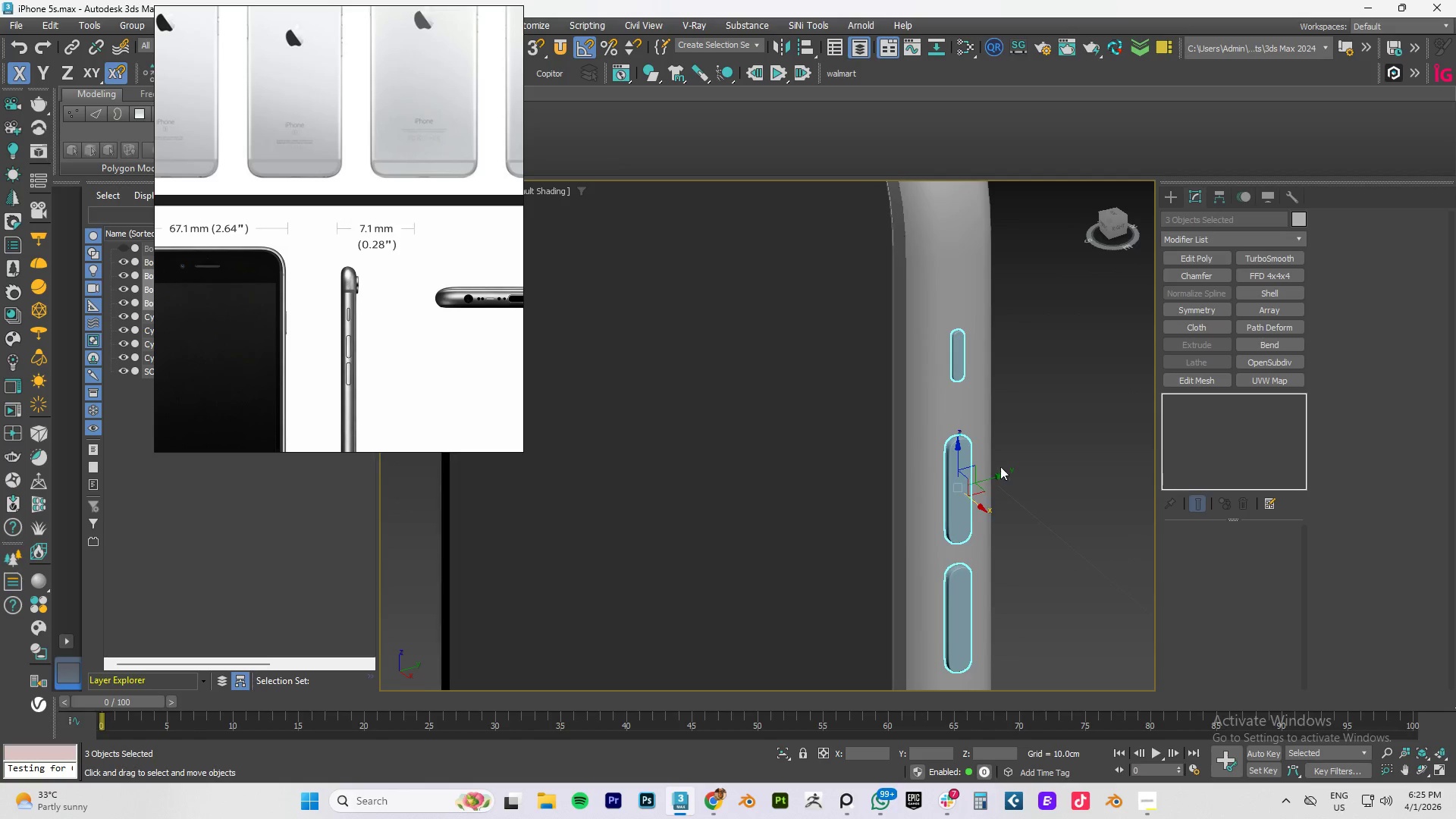 
hold_key(key=AltLeft, duration=2.5)
scroll: coordinate [924, 440], scroll_direction: up, amount: 5.0
 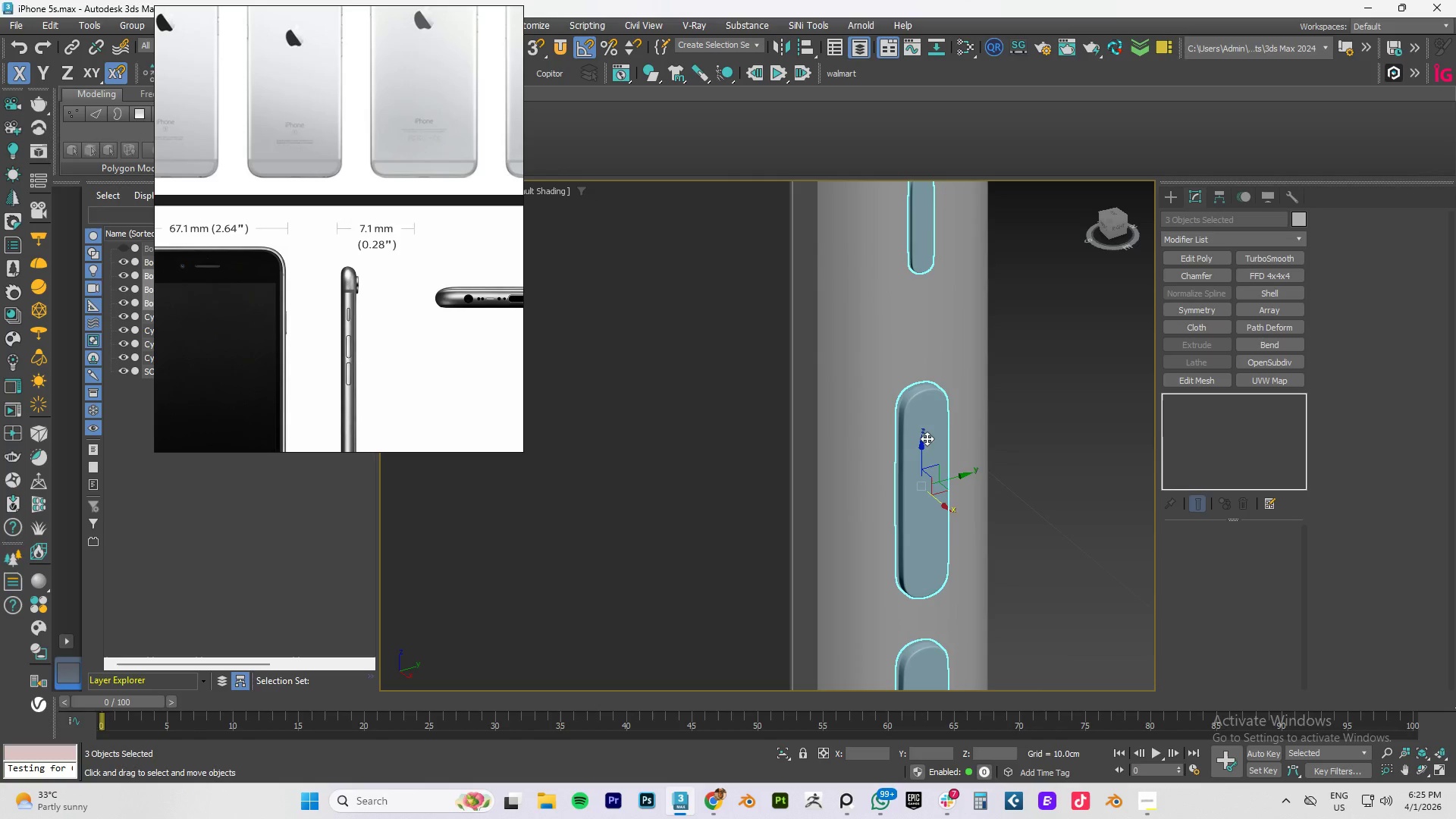 
hold_key(key=AltLeft, duration=1.5)
 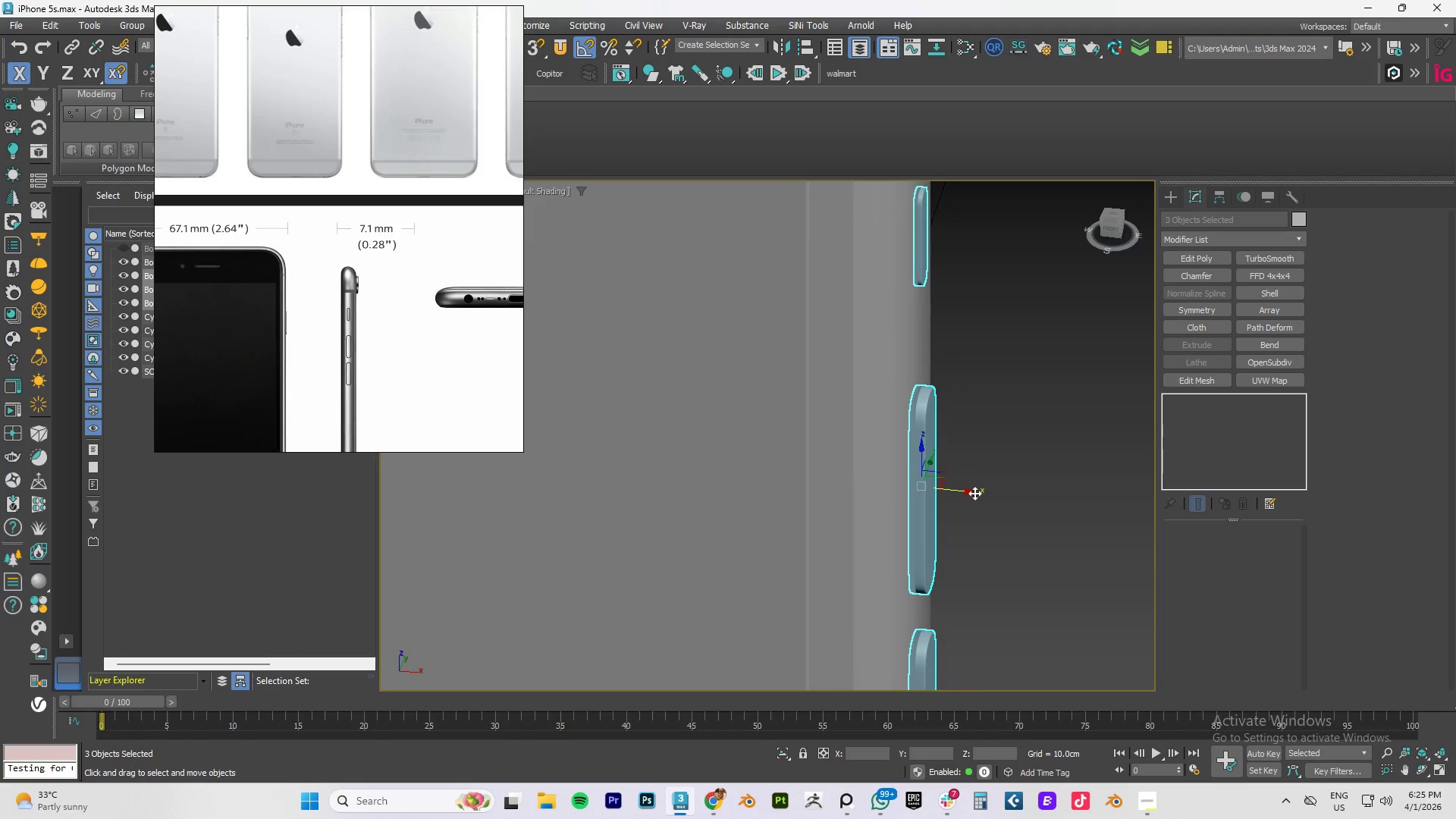 
hold_key(key=AltLeft, duration=0.41)
 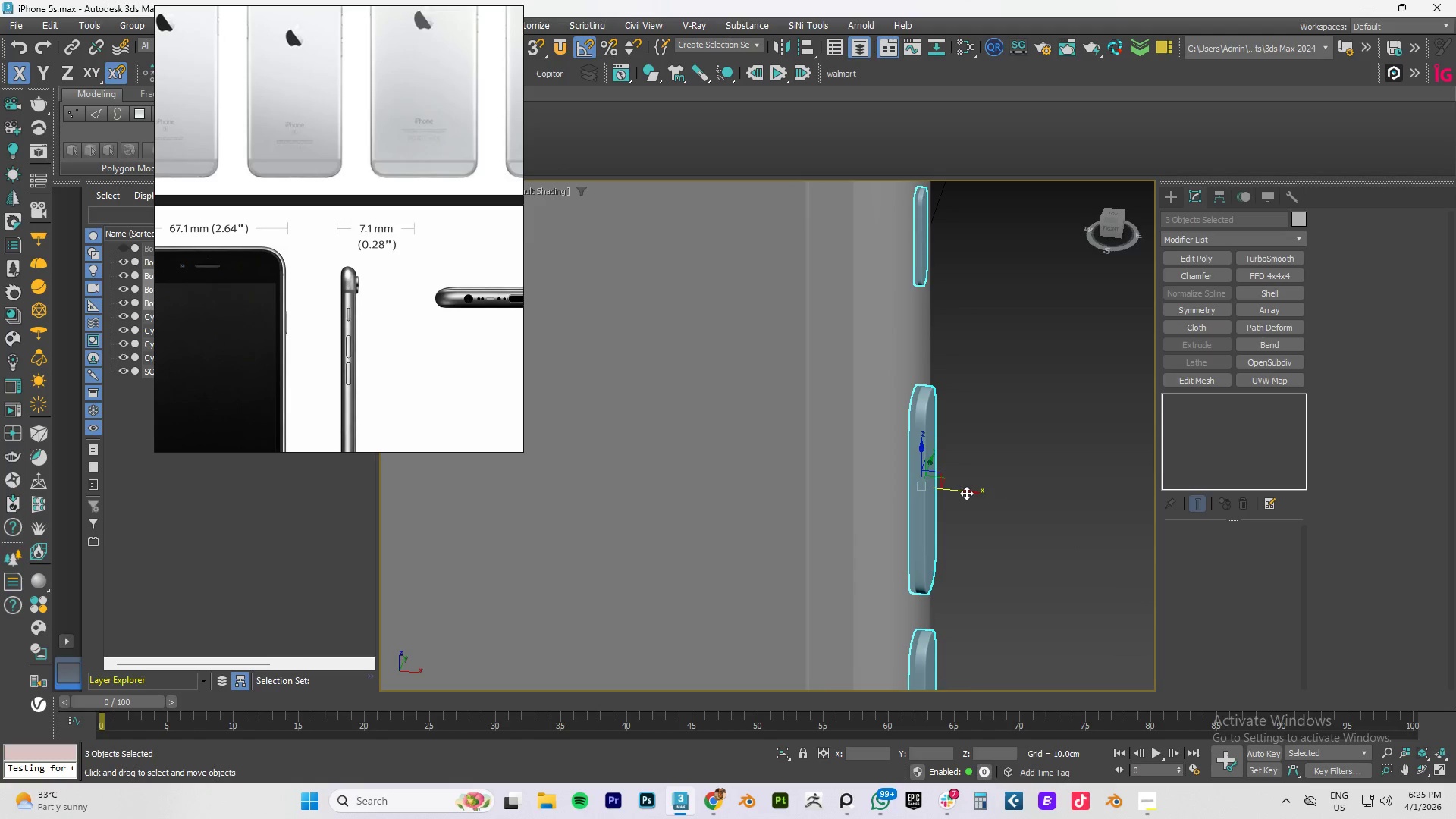 
hold_key(key=AltLeft, duration=13.3)
left_click([930, 438])
 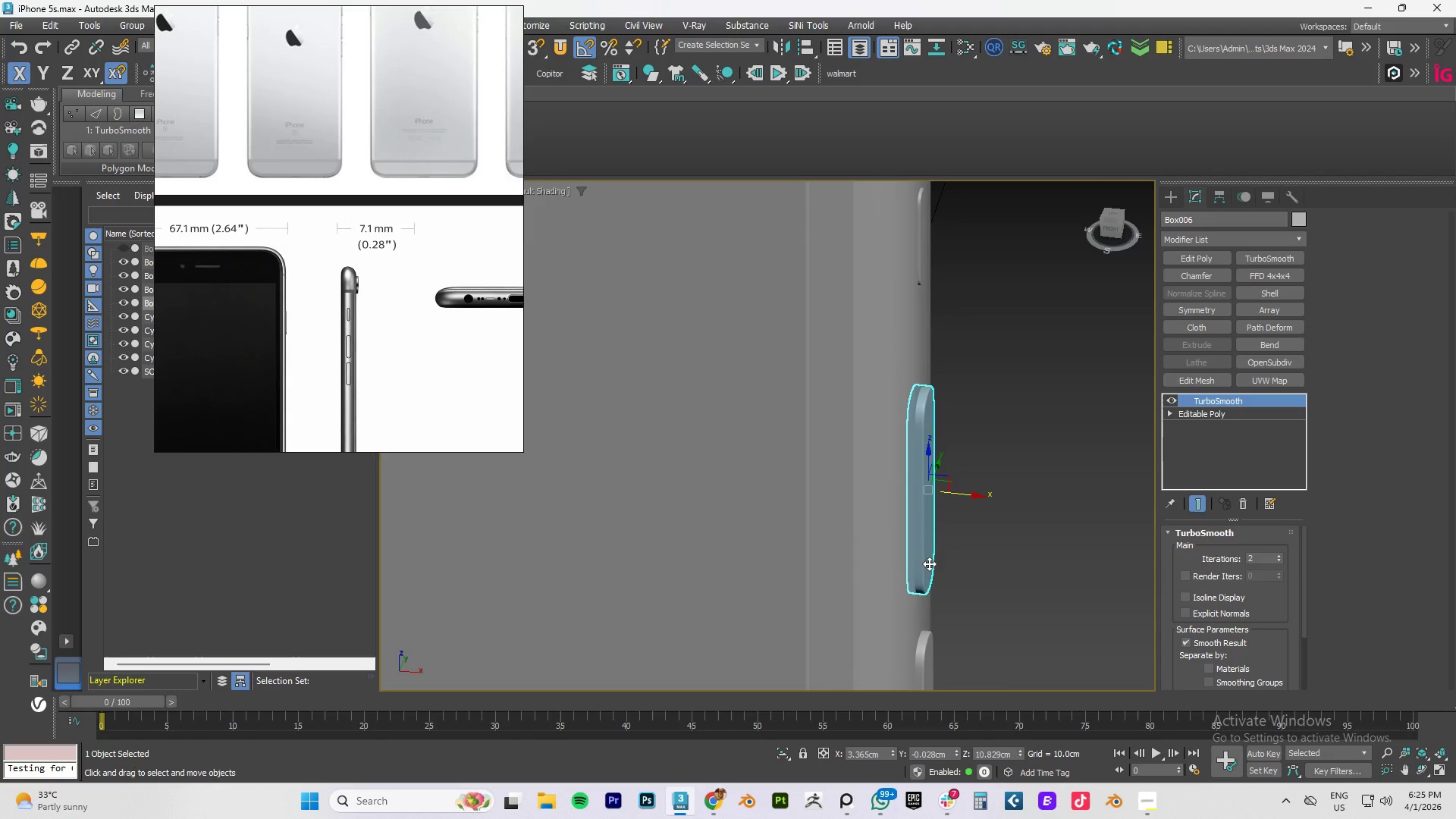 
hold_key(key=ControlLeft, duration=1.06)
 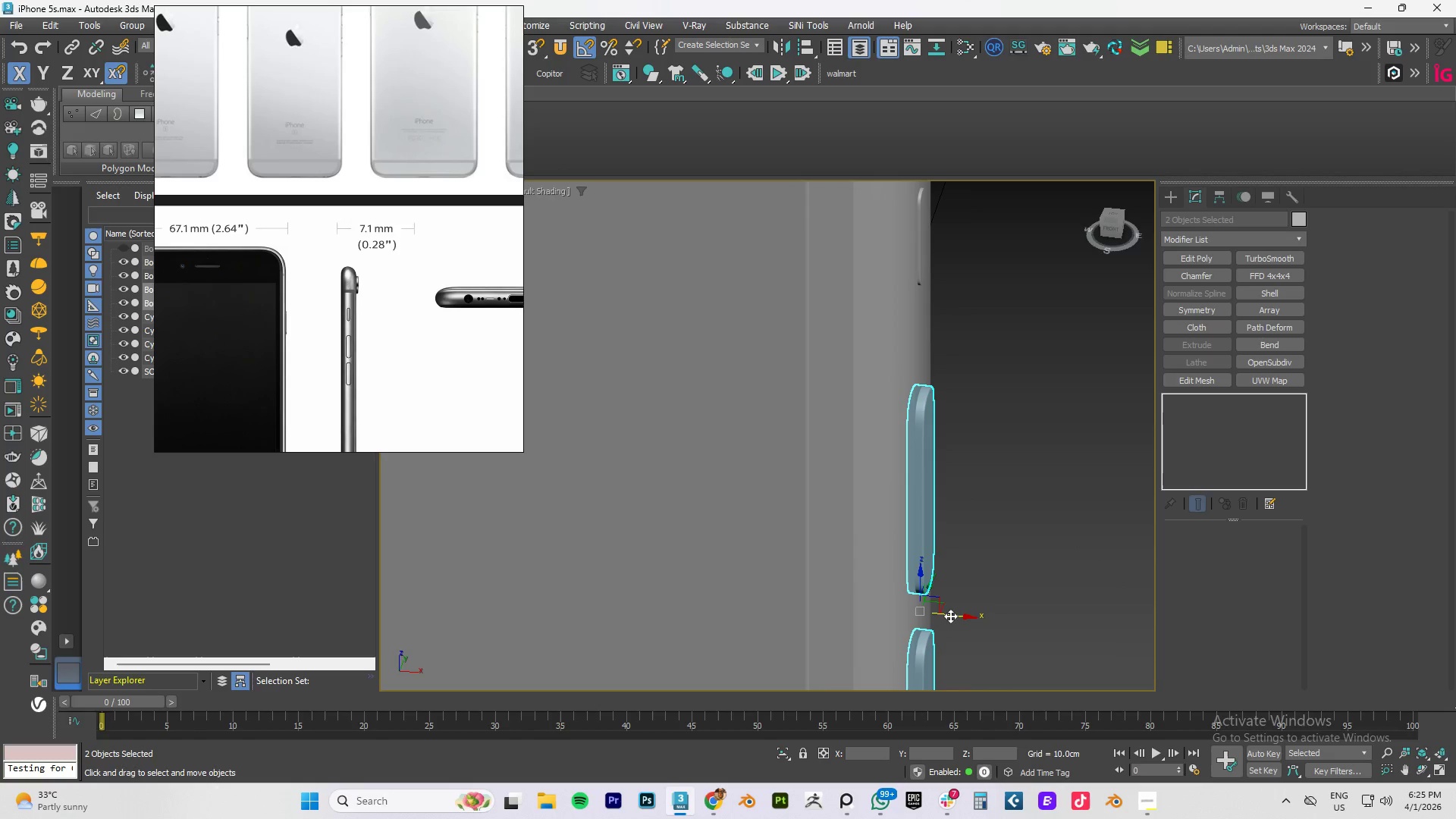 
left_click_drag(start_coordinate=[950, 616], to_coordinate=[946, 617])
 